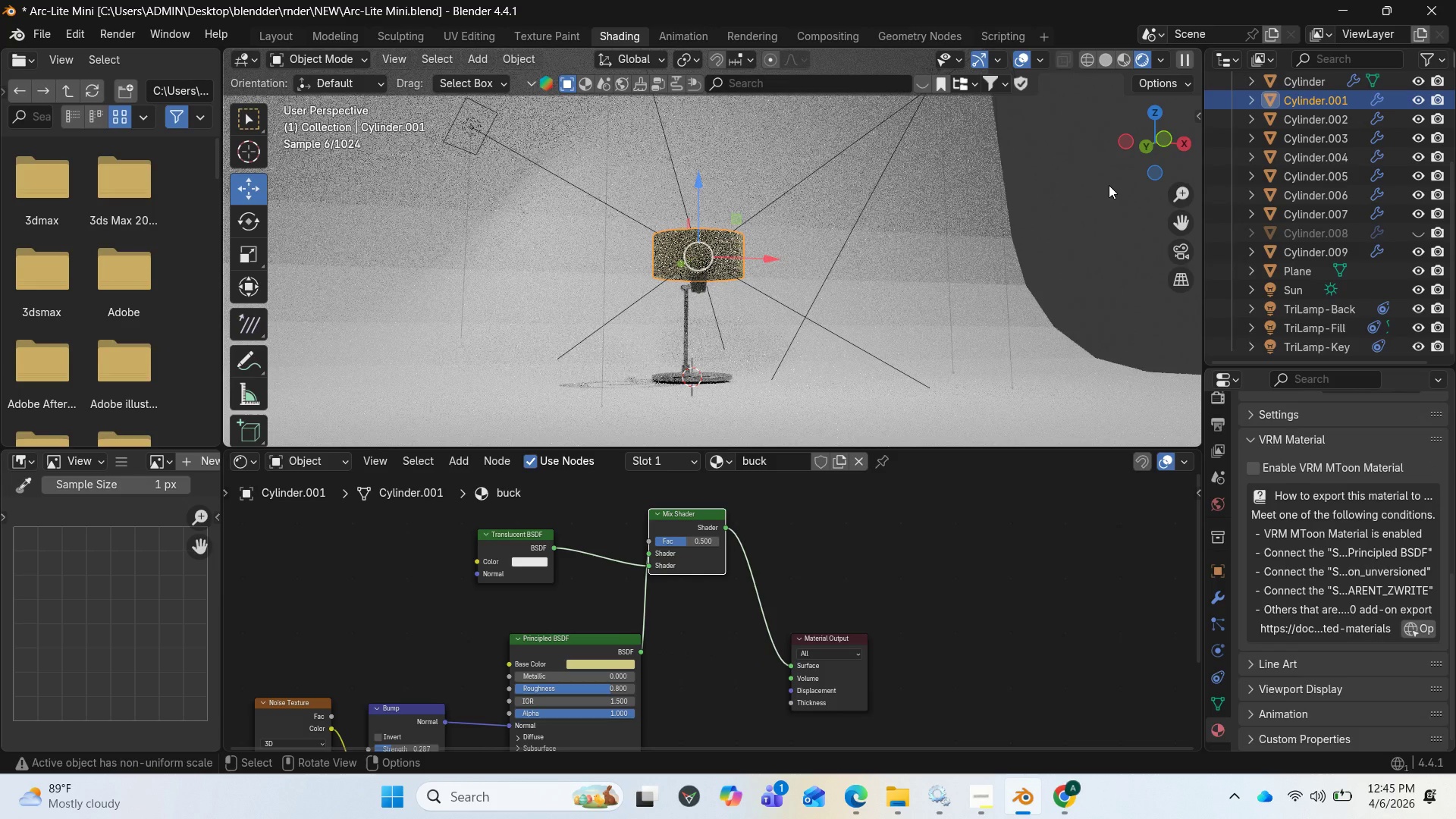 
left_click_drag(start_coordinate=[1153, 146], to_coordinate=[1079, 171])
 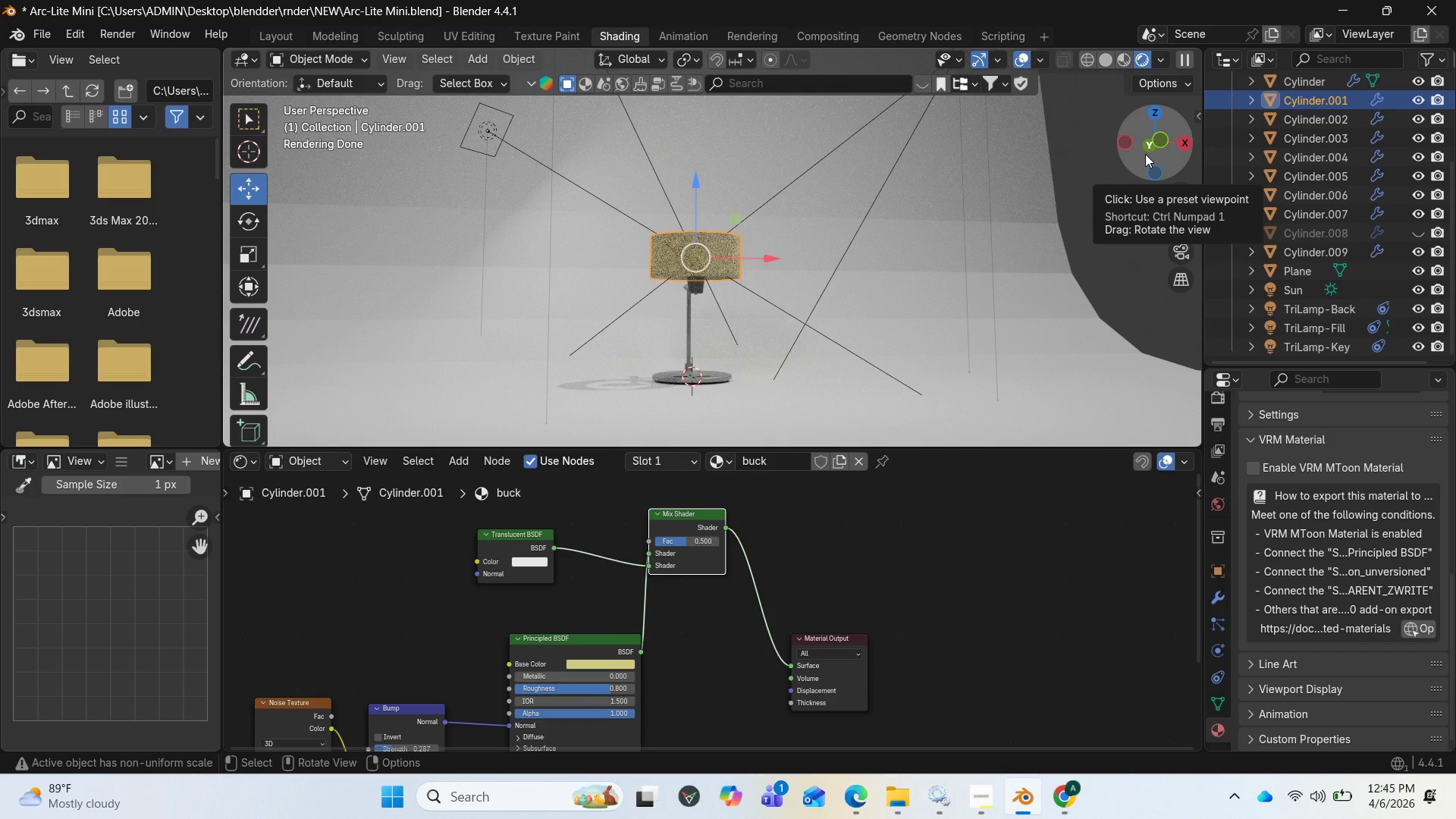 
wait(22.56)
 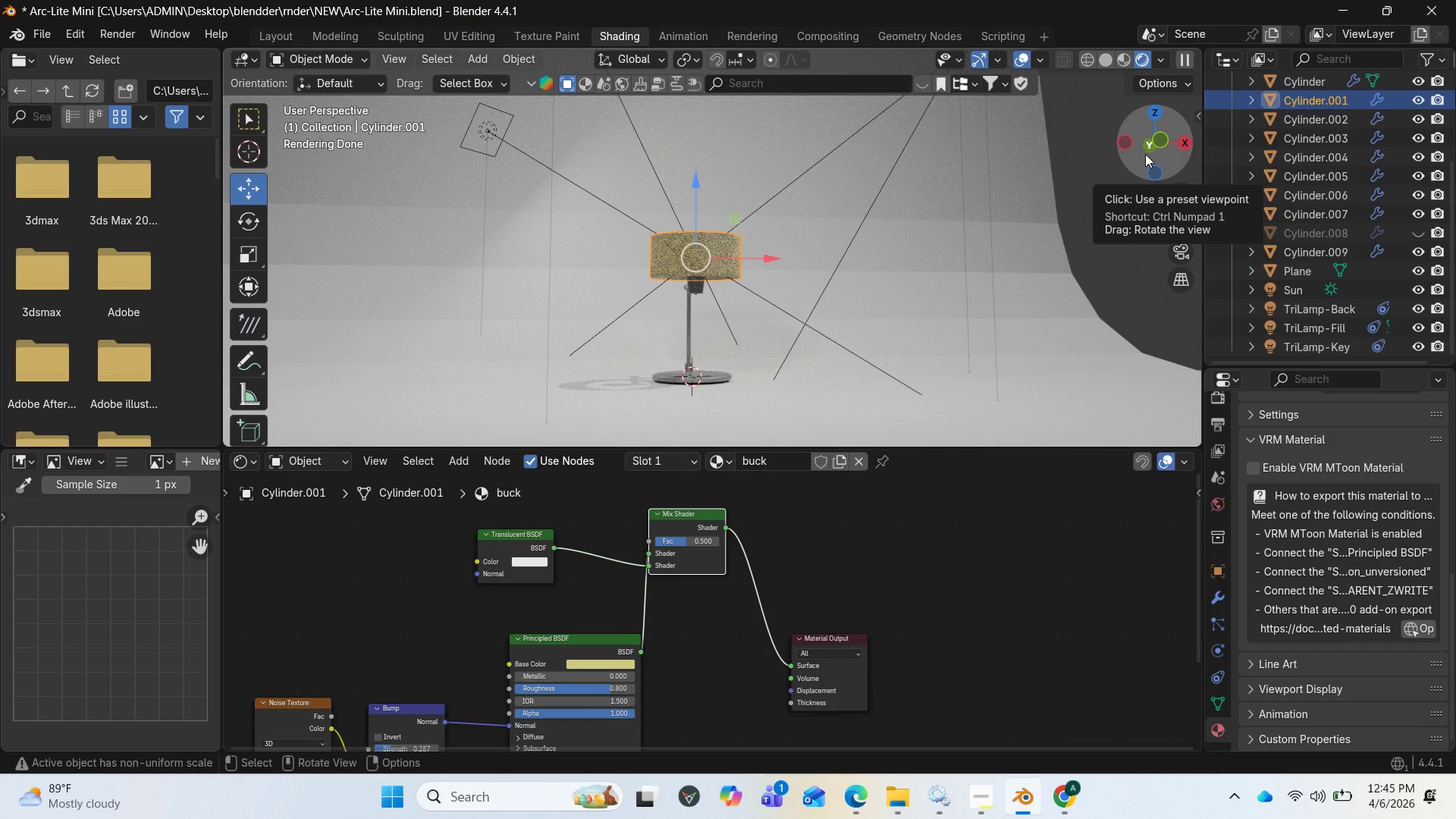 
left_click([527, 564])
 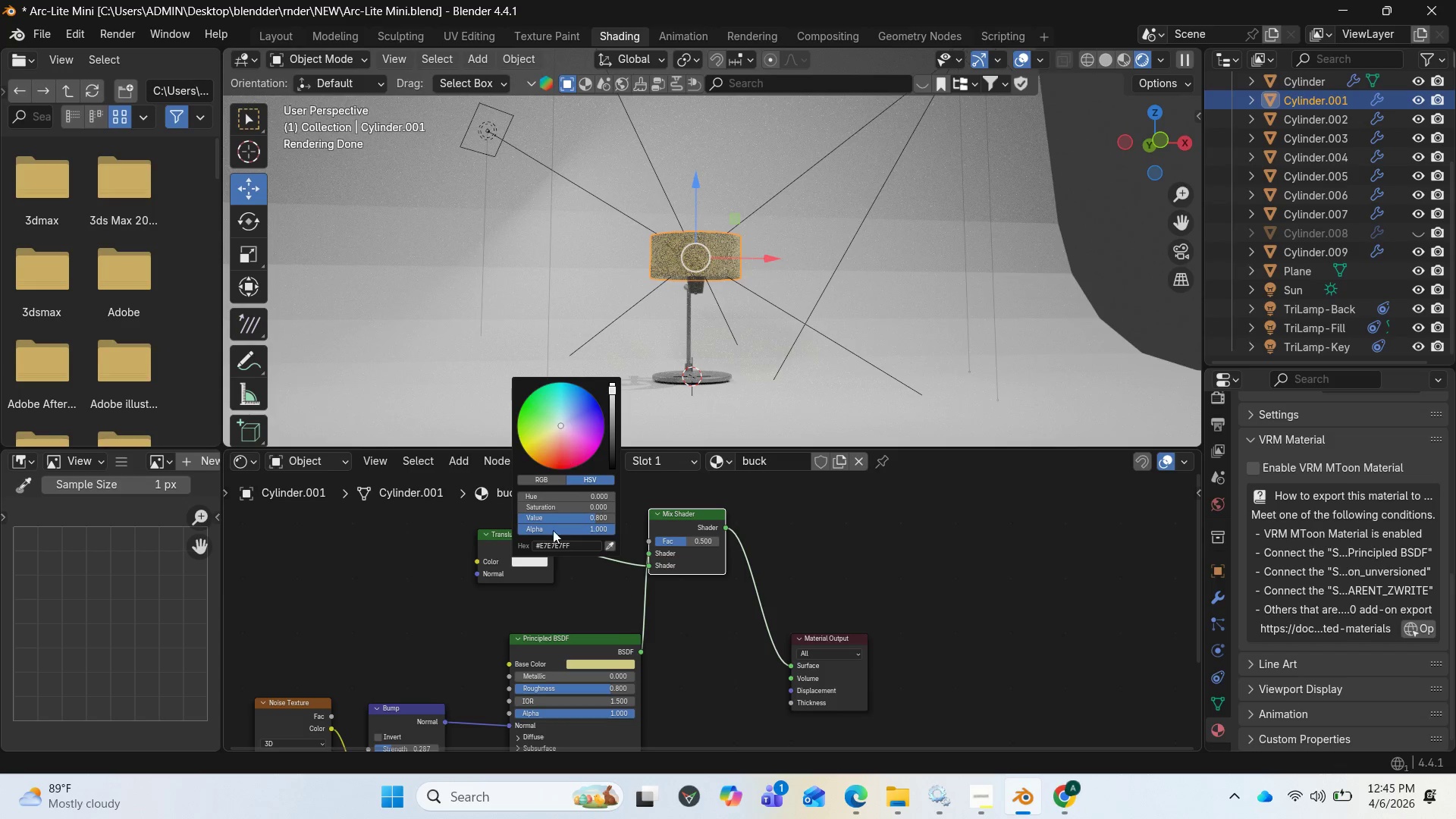 
left_click([557, 433])
 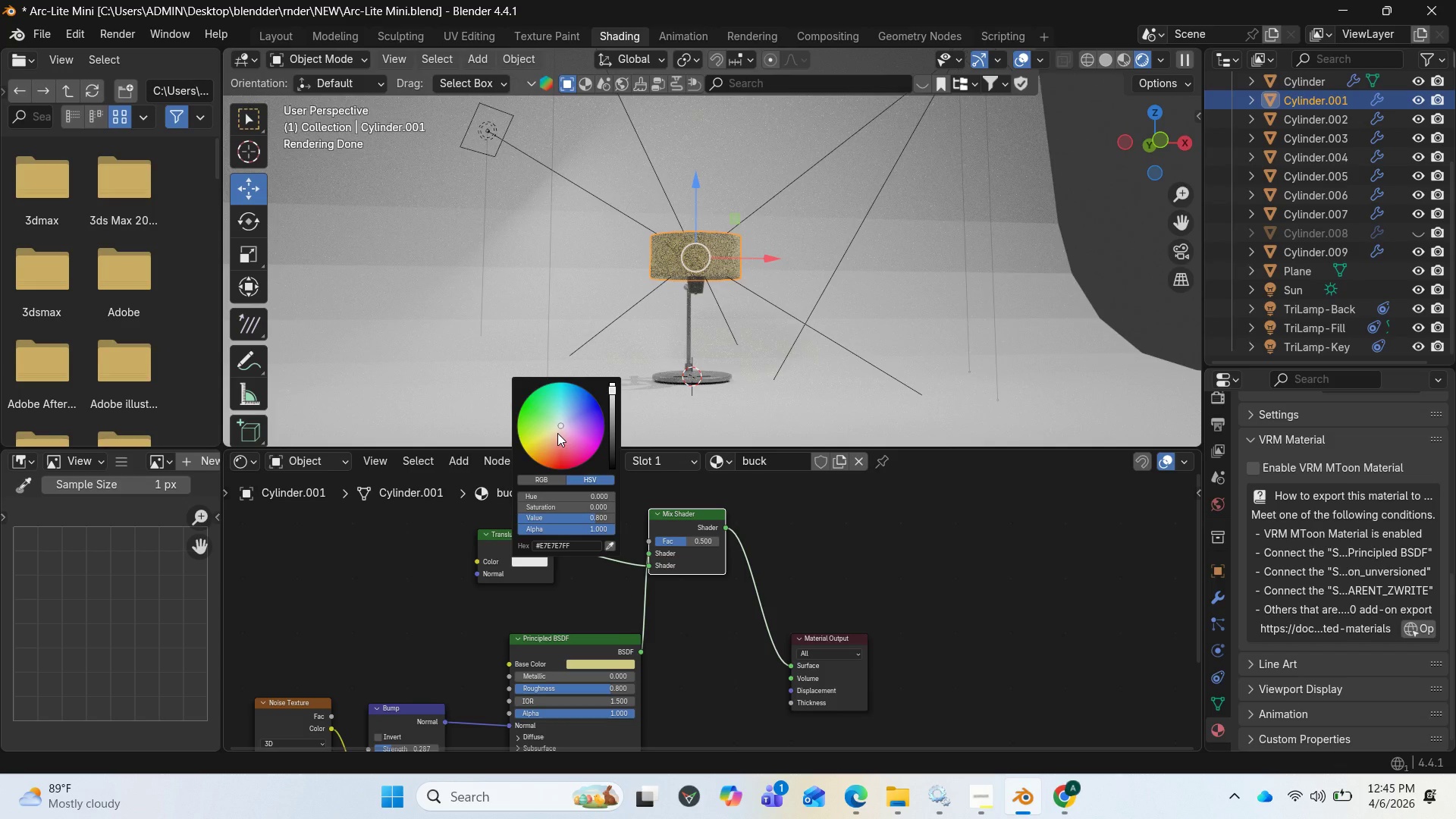 
left_click_drag(start_coordinate=[552, 432], to_coordinate=[553, 422])
 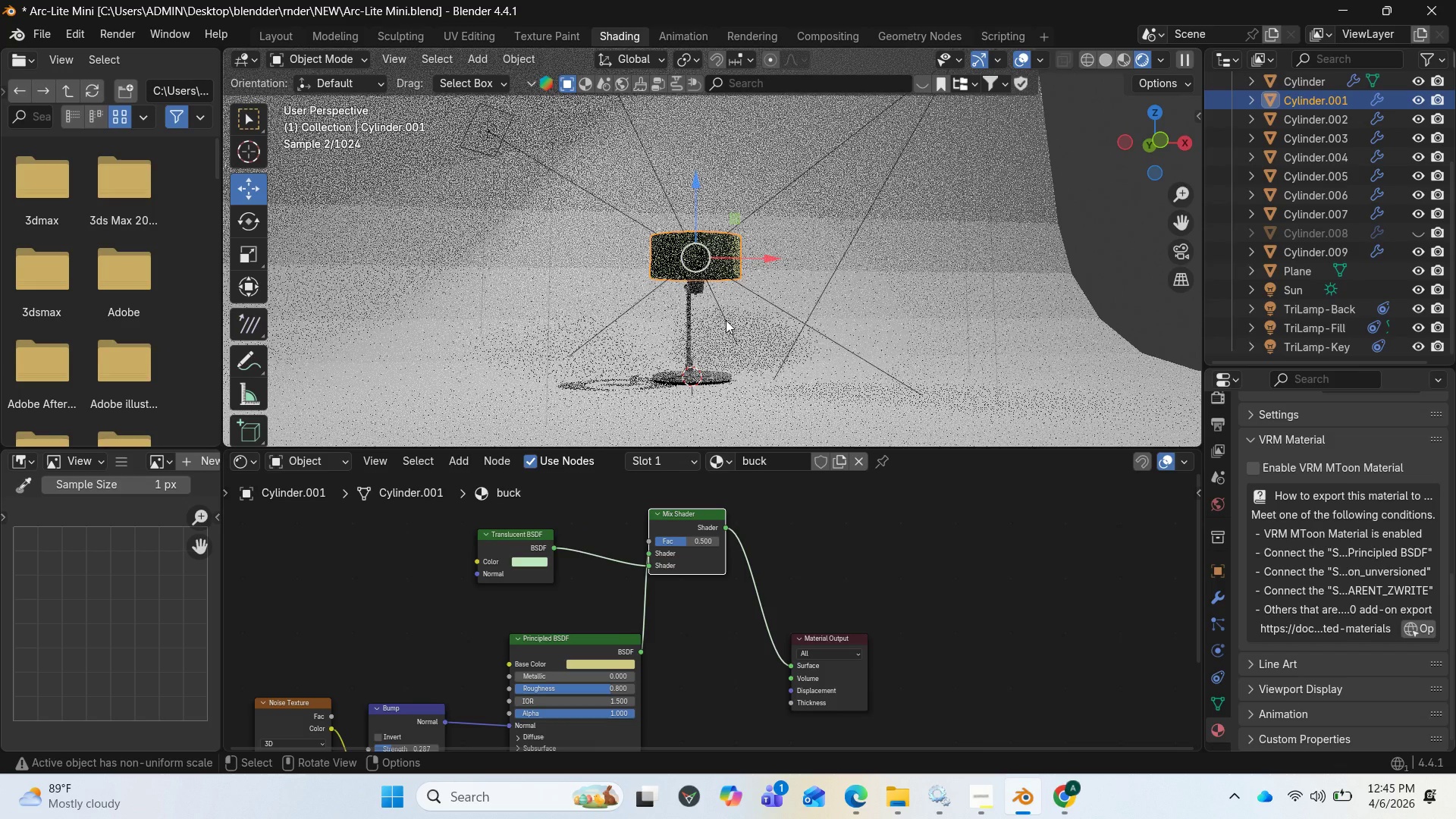 
left_click([533, 559])
 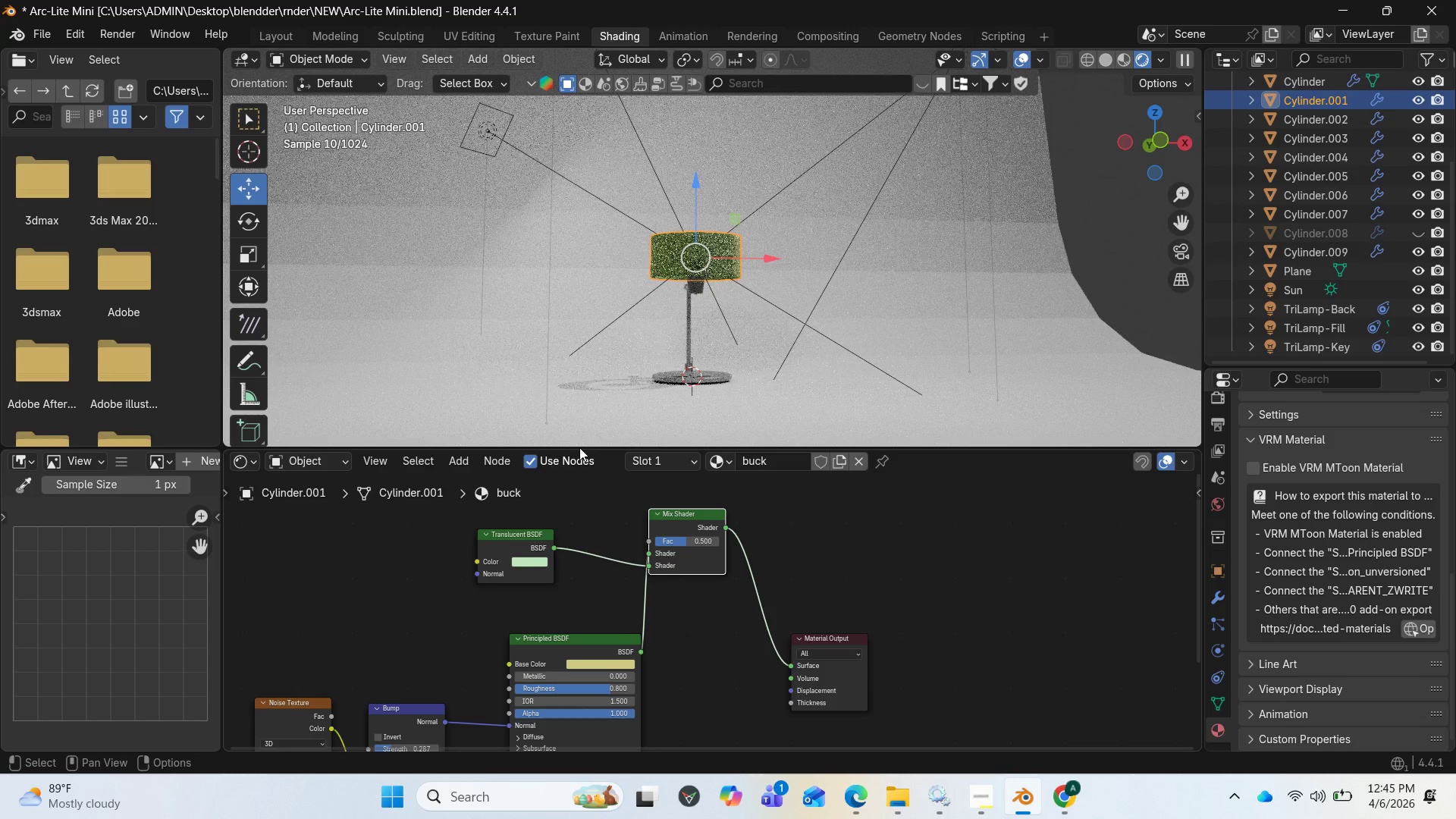 
left_click([559, 424])
 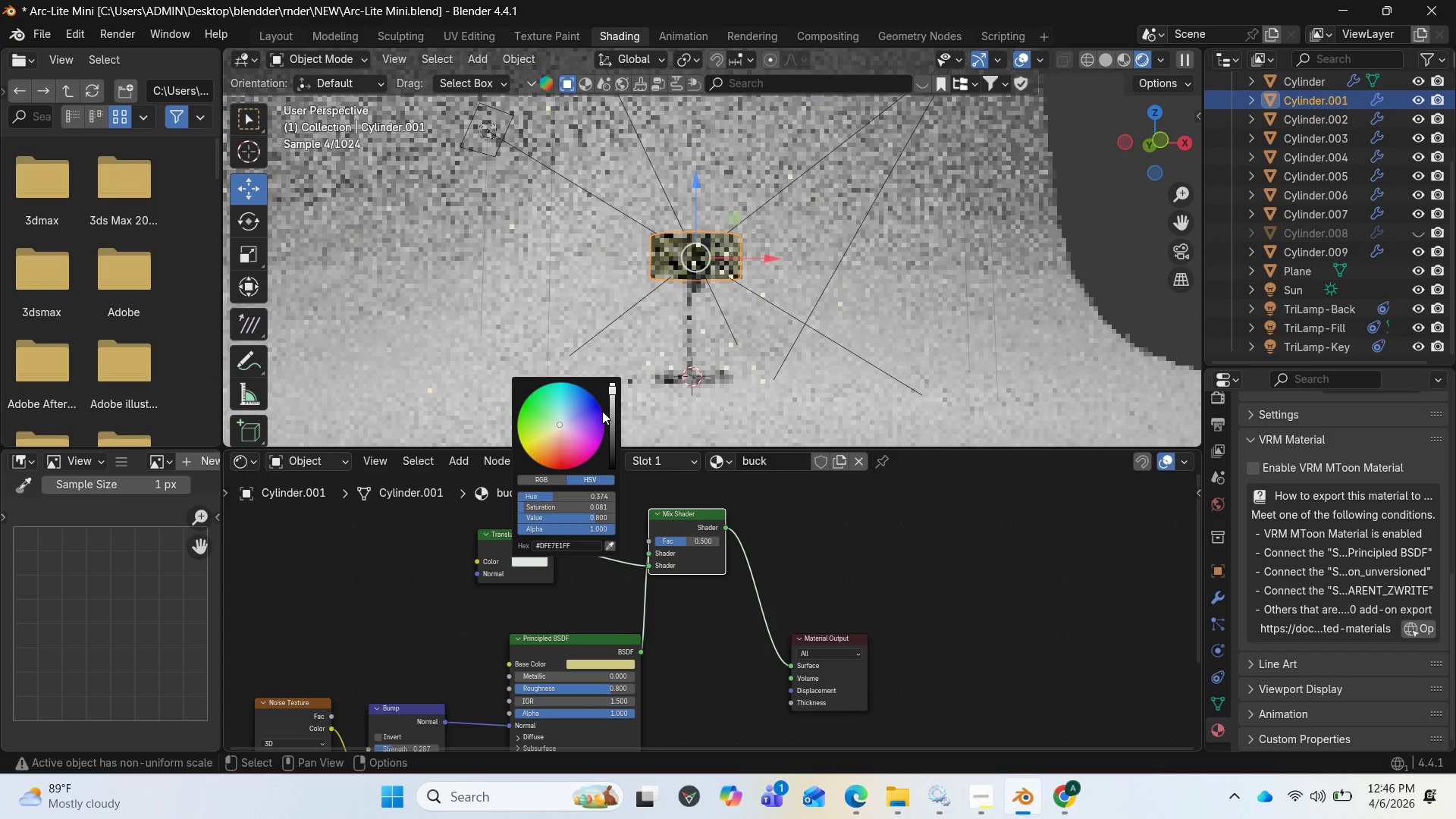 
left_click([610, 406])
 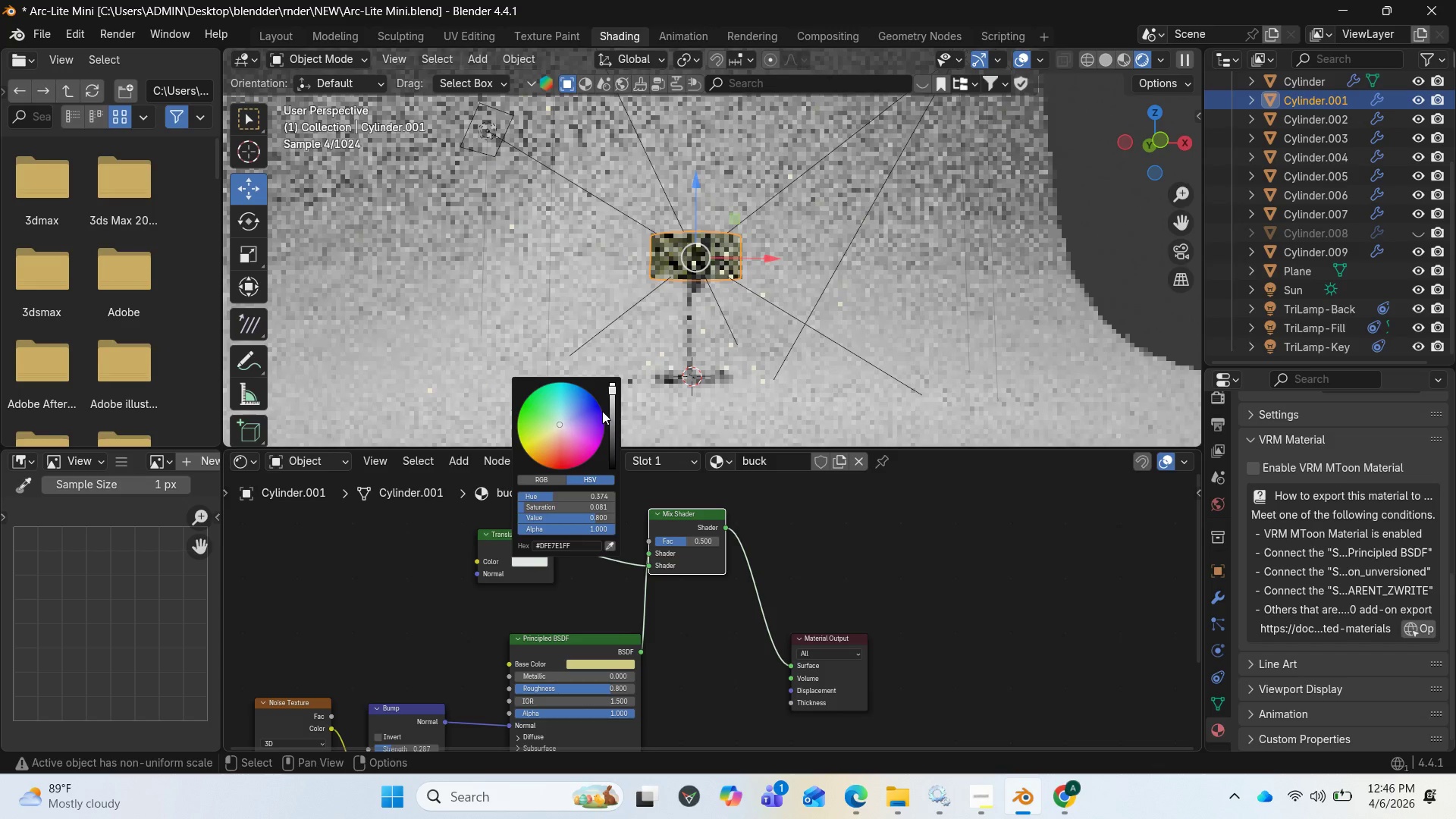 
wait(8.31)
 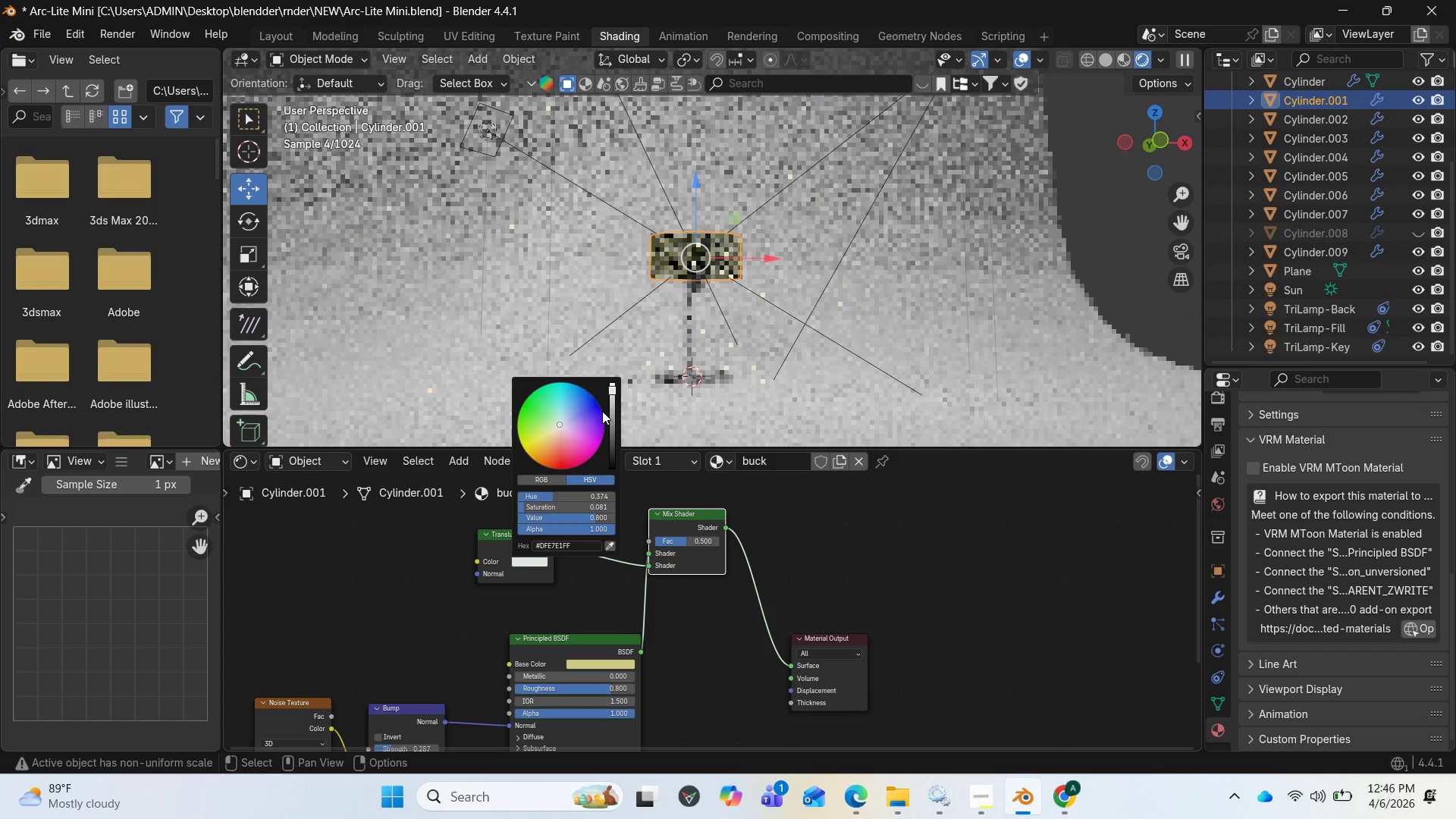 
left_click([689, 543])
 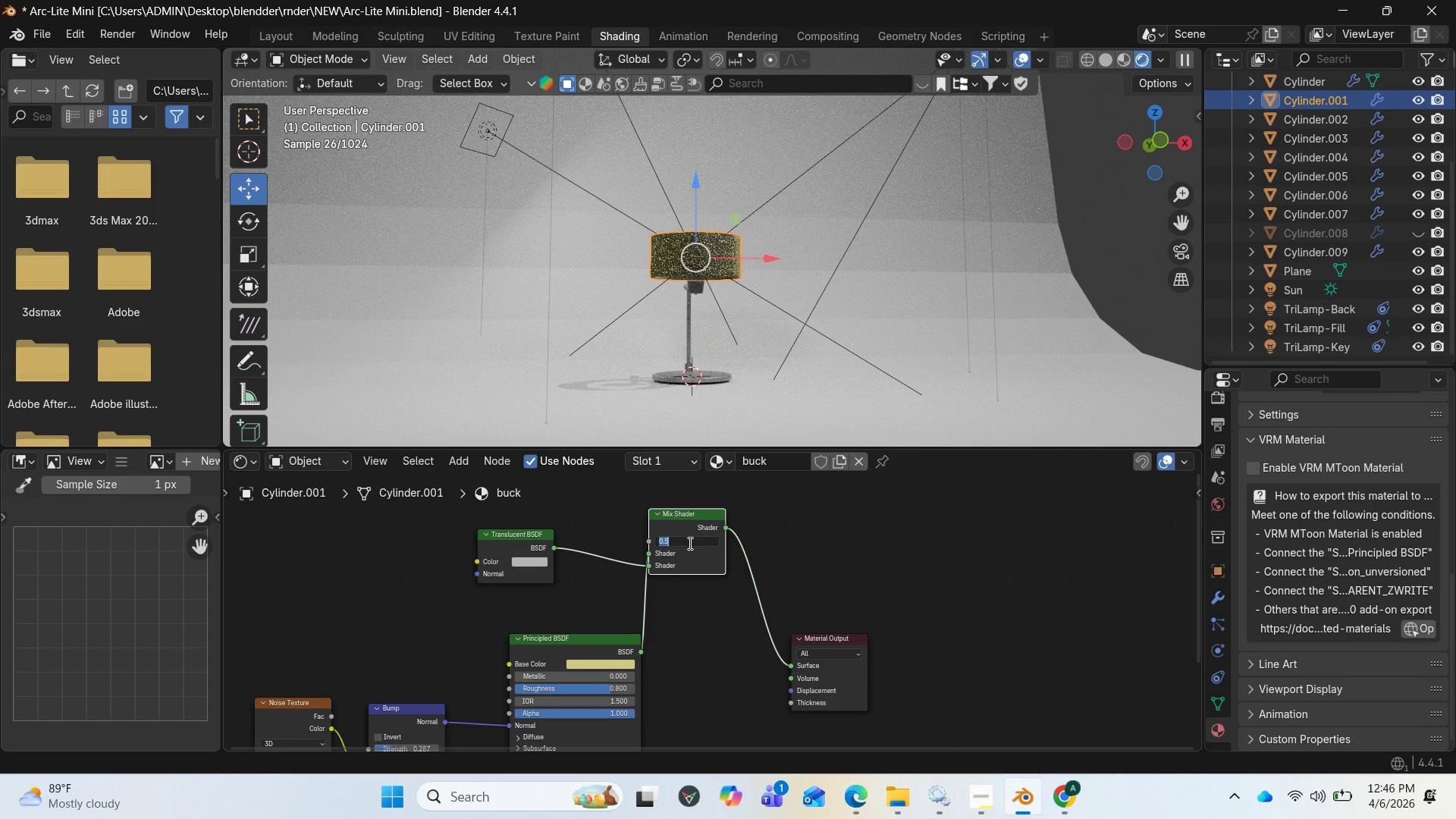 
key(Period)
 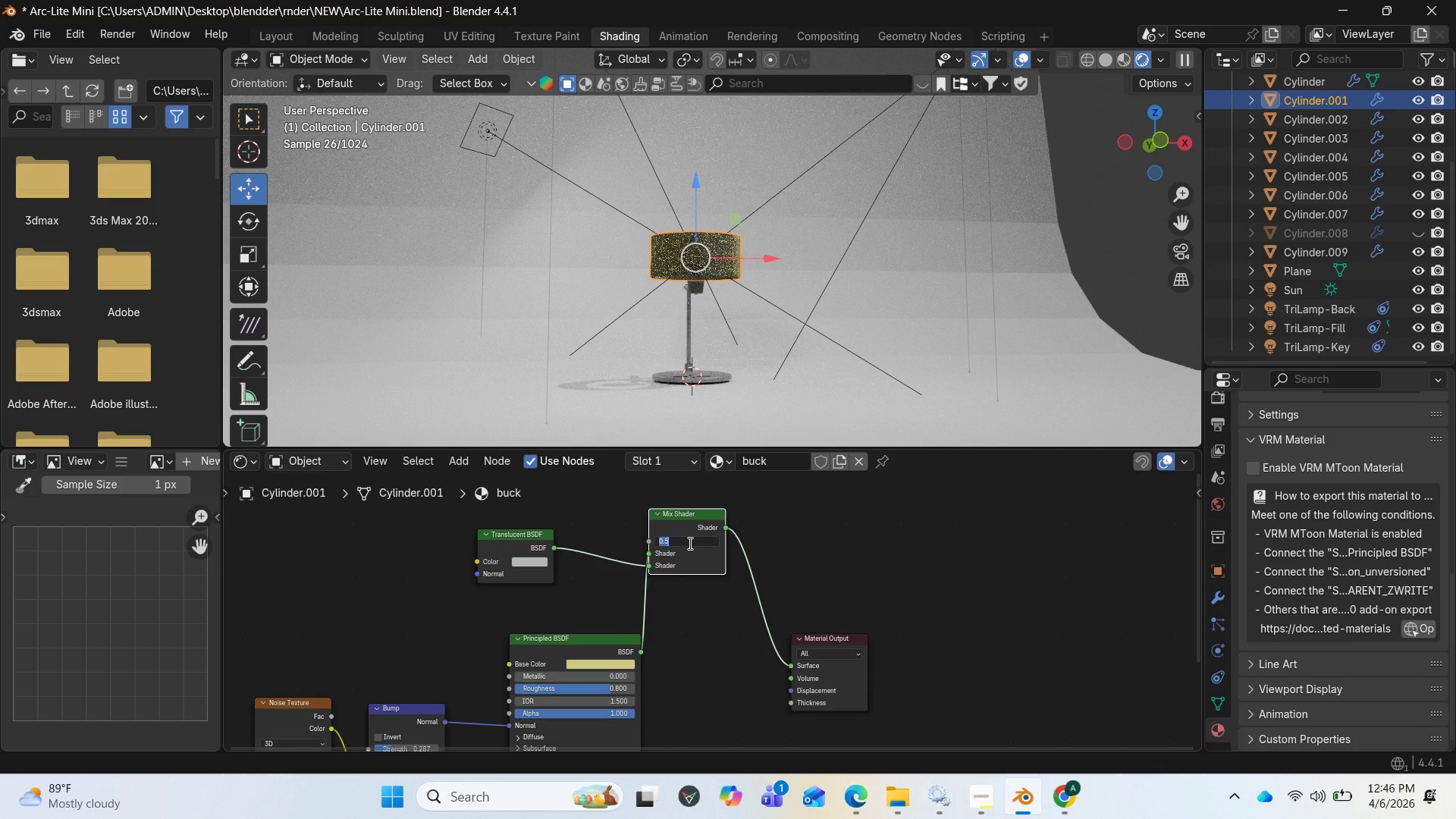 
key(3)
 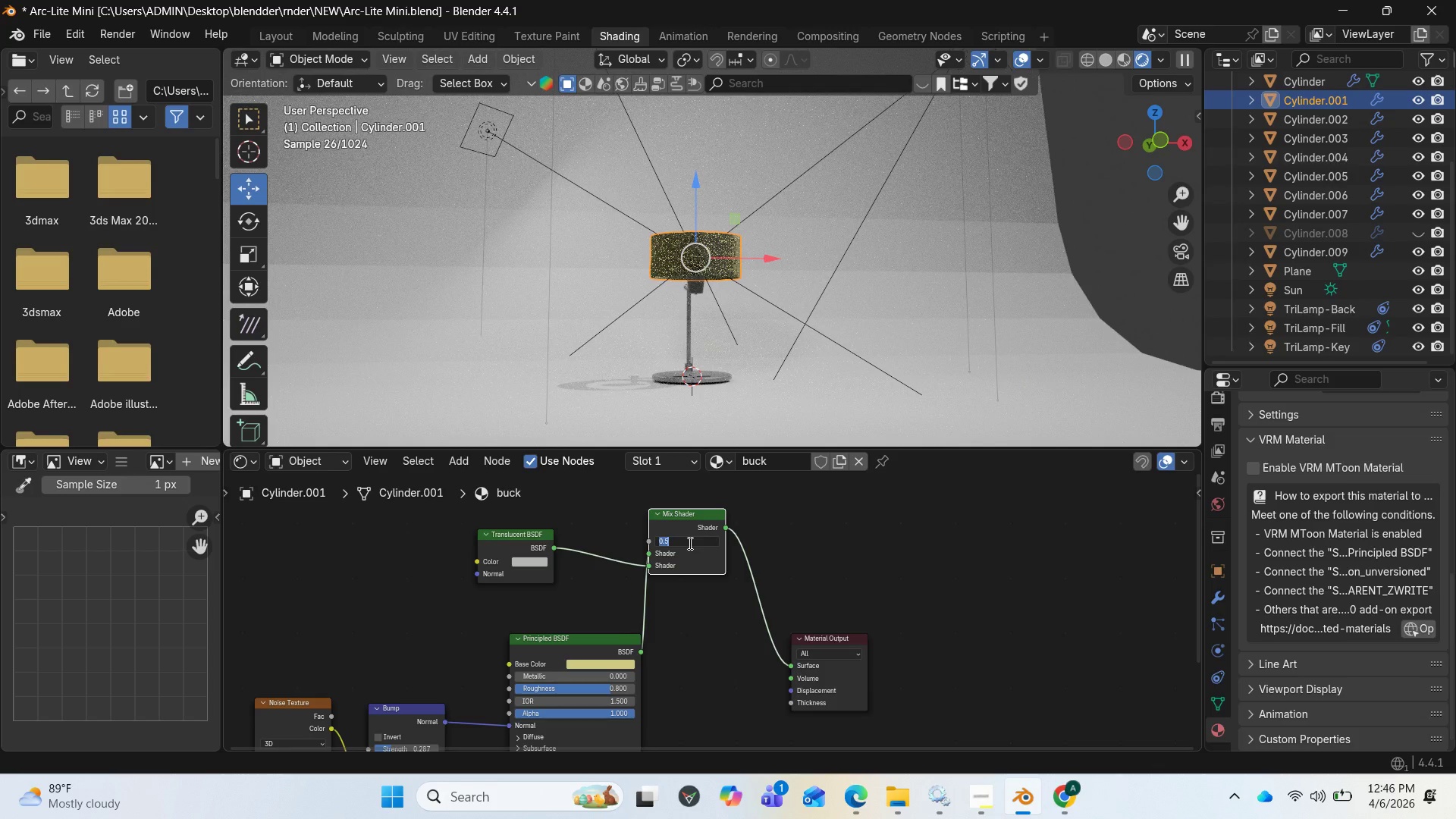 
key(Enter)
 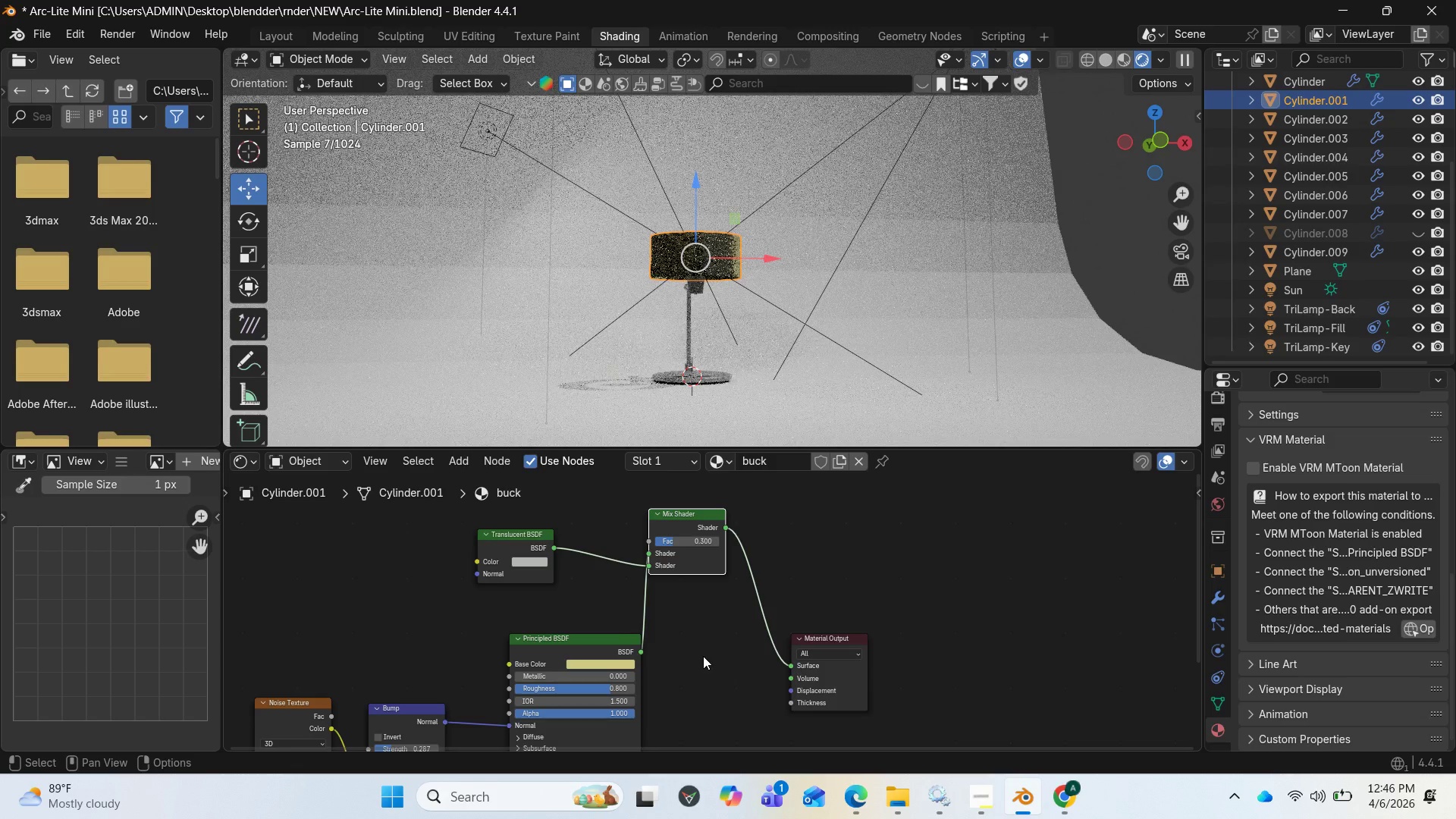 
wait(5.66)
 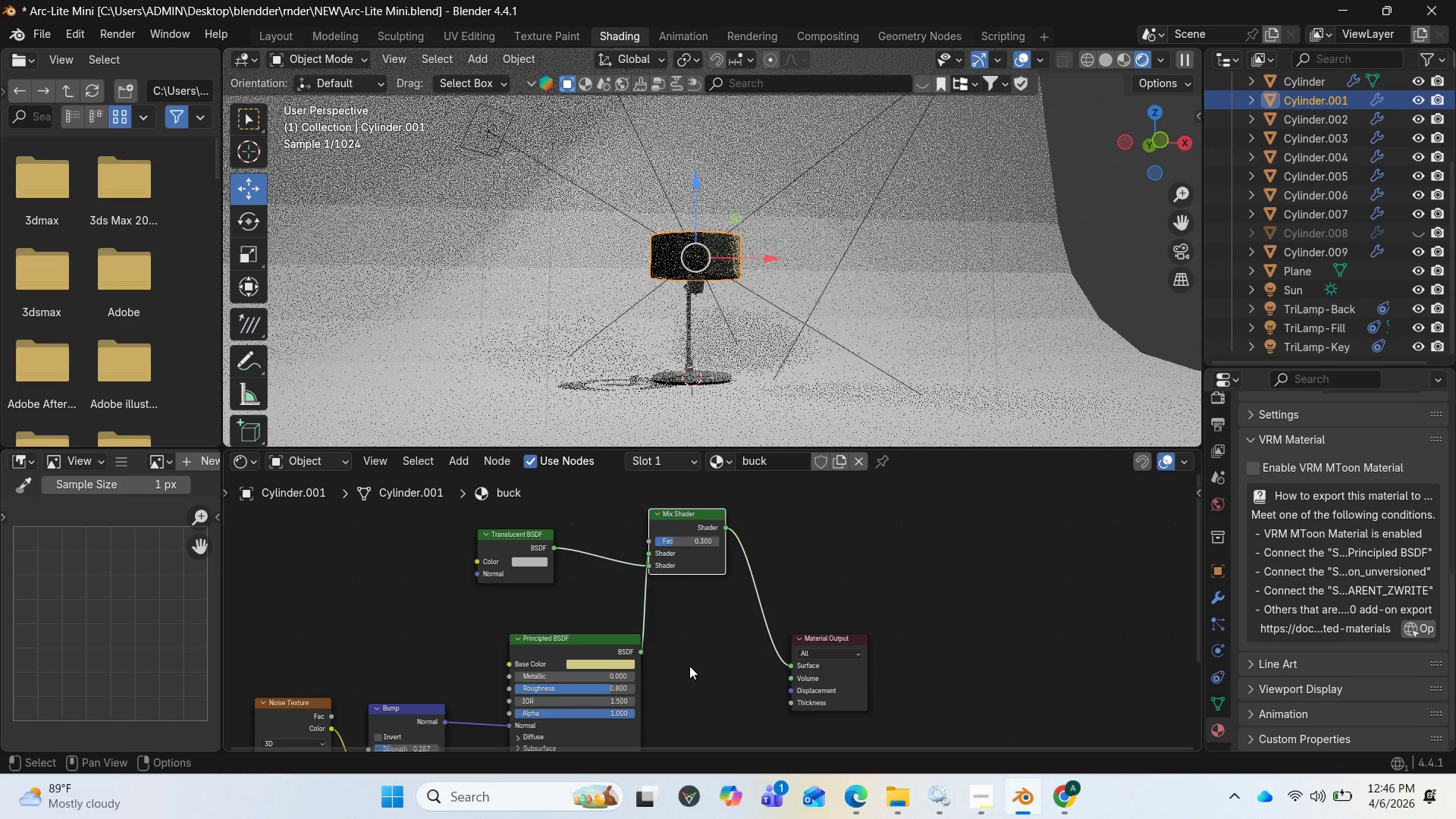 
left_click_drag(start_coordinate=[682, 513], to_coordinate=[696, 612])
 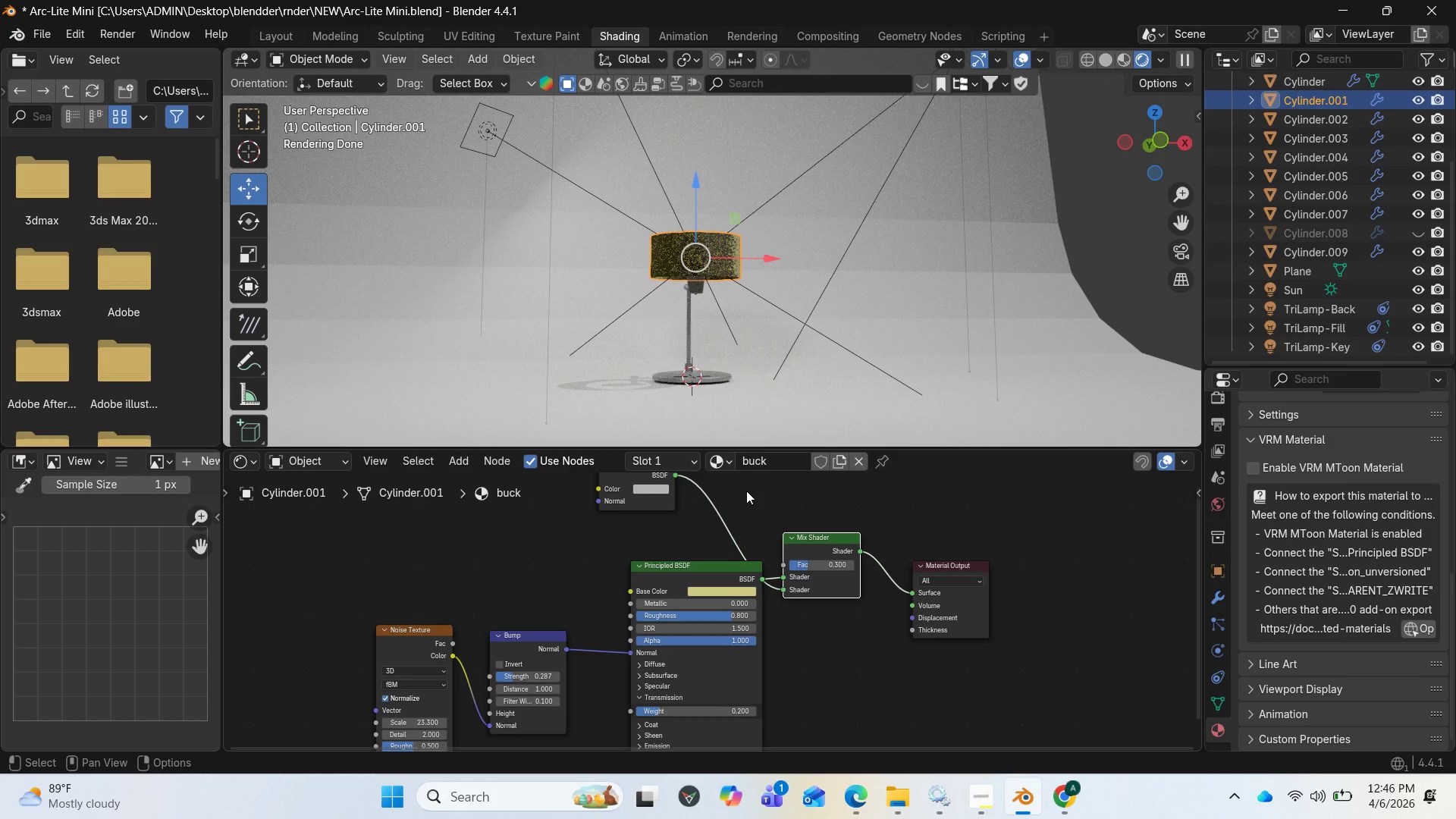 
wait(22.78)
 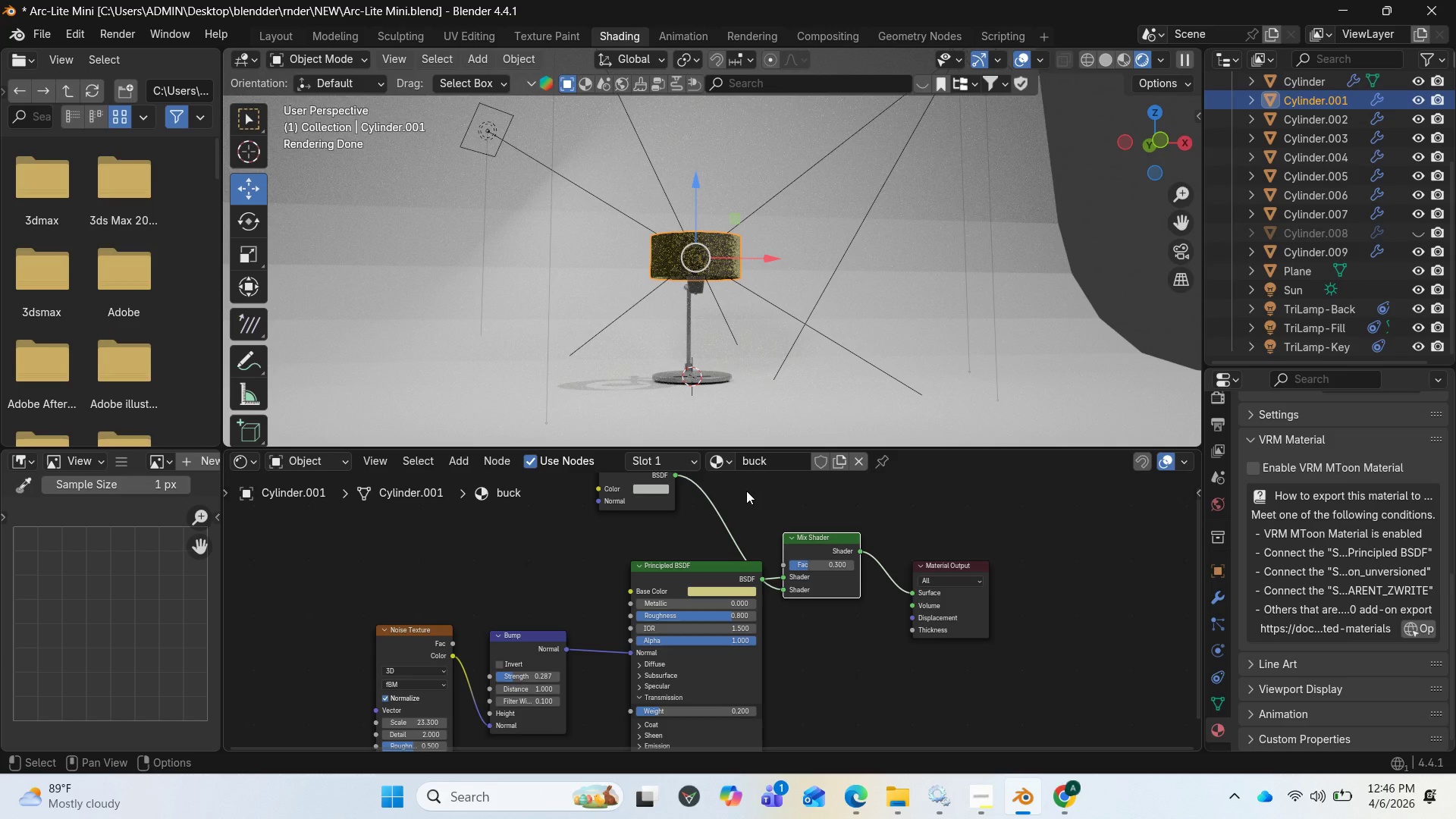 
left_click_drag(start_coordinate=[423, 631], to_coordinate=[340, 626])
 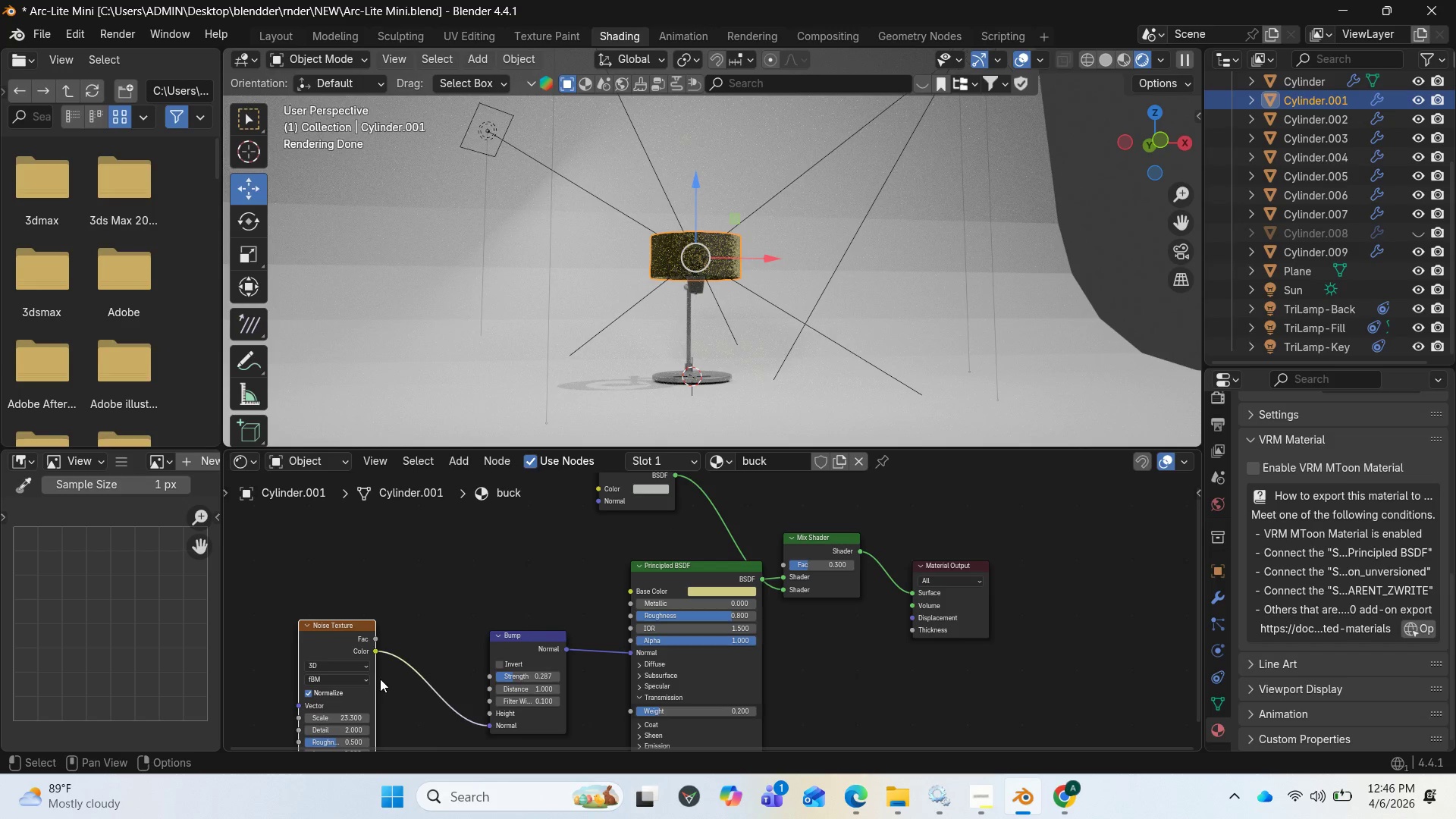 
left_click_drag(start_coordinate=[522, 636], to_coordinate=[447, 634])
 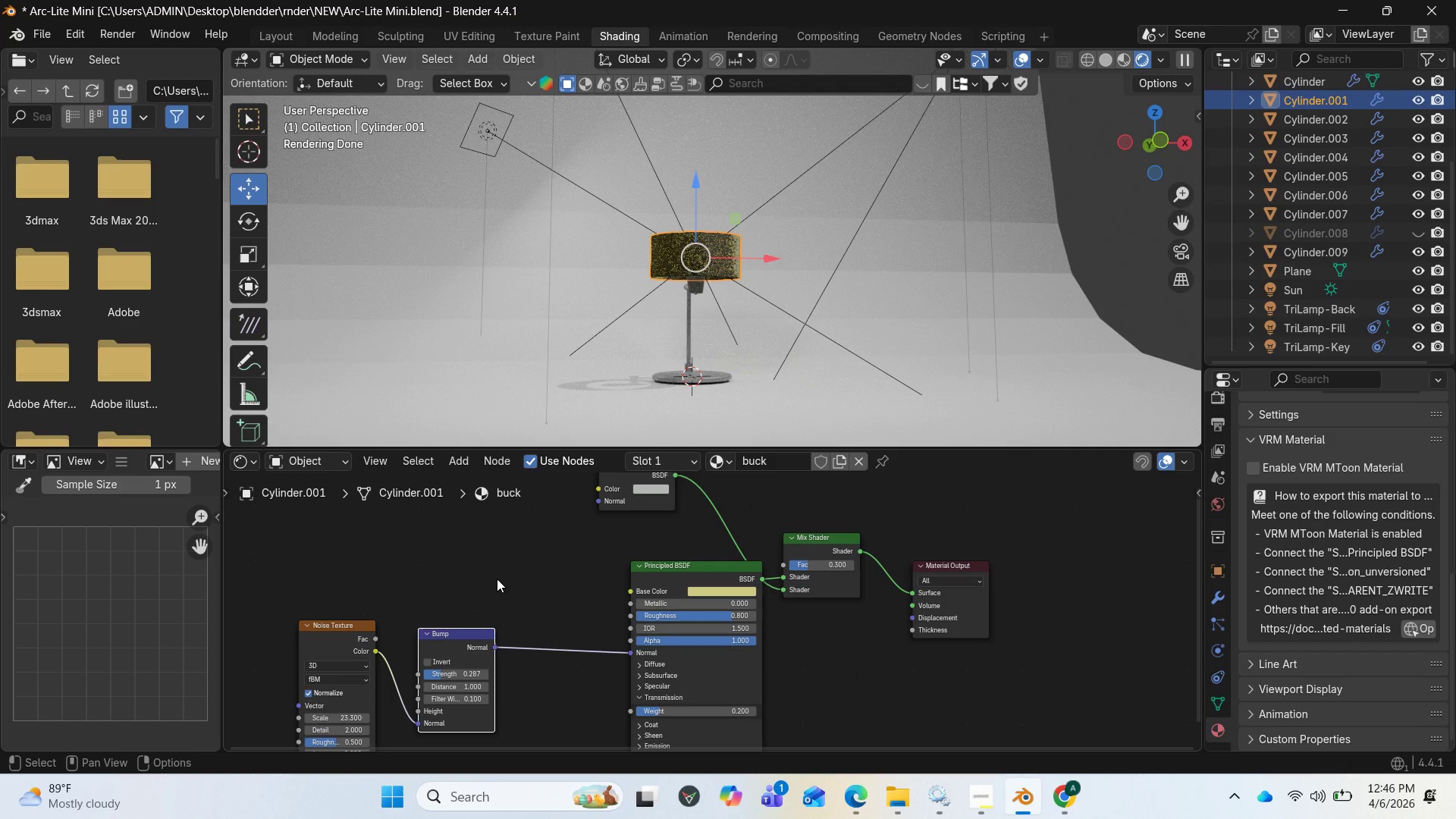 
wait(5.77)
 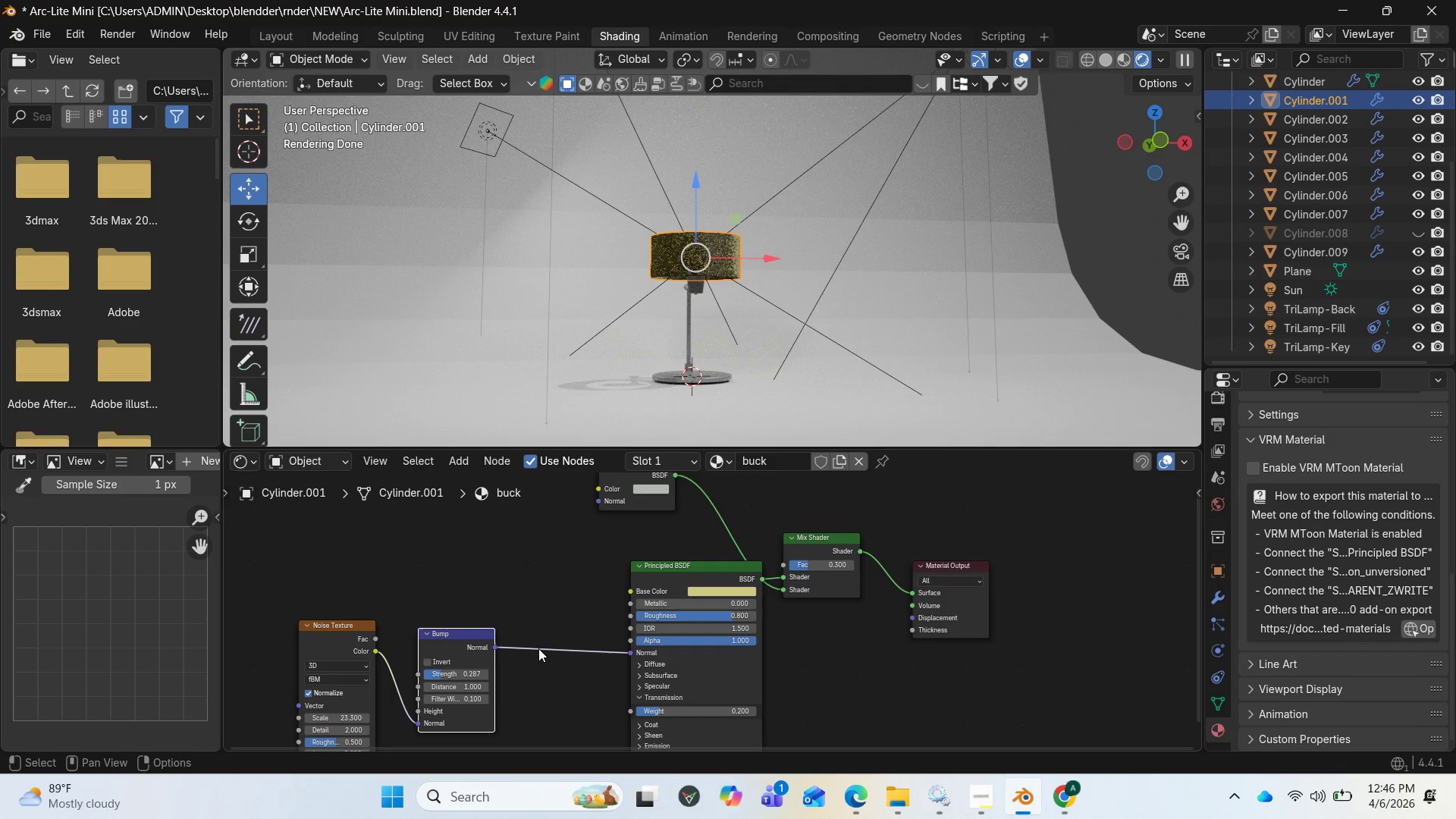 
type(Acol)
 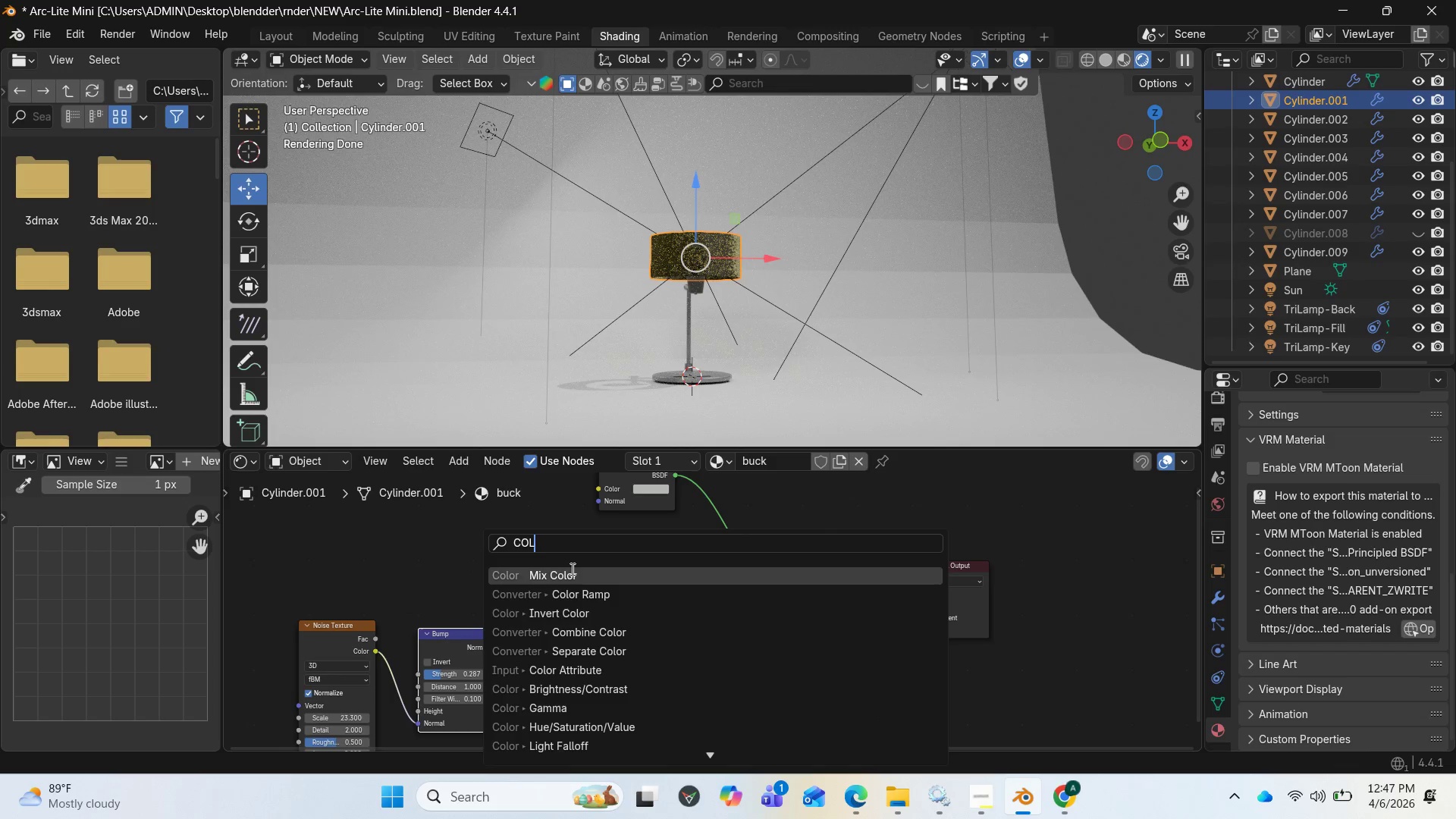 
left_click([570, 595])
 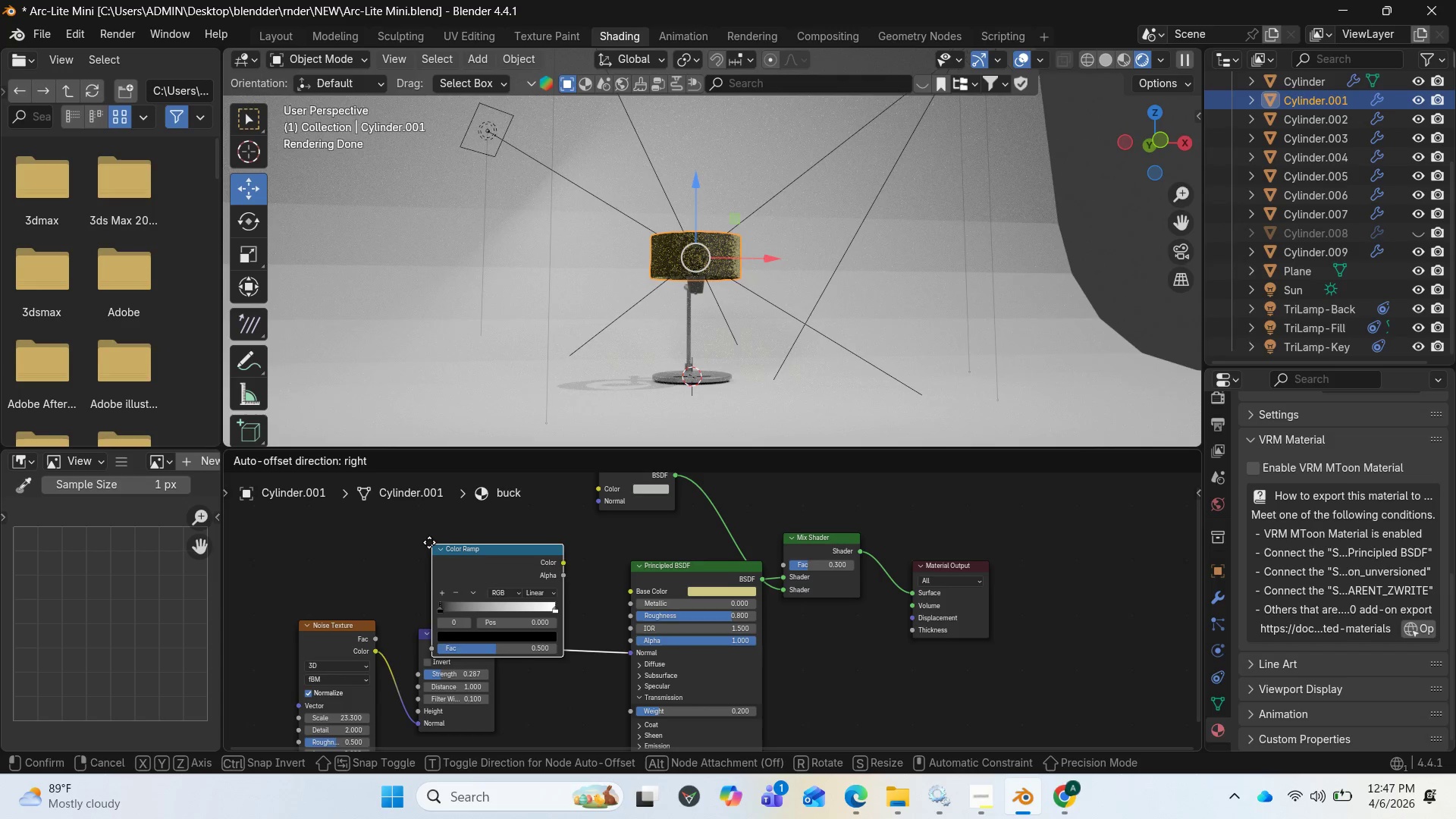 
left_click([419, 535])
 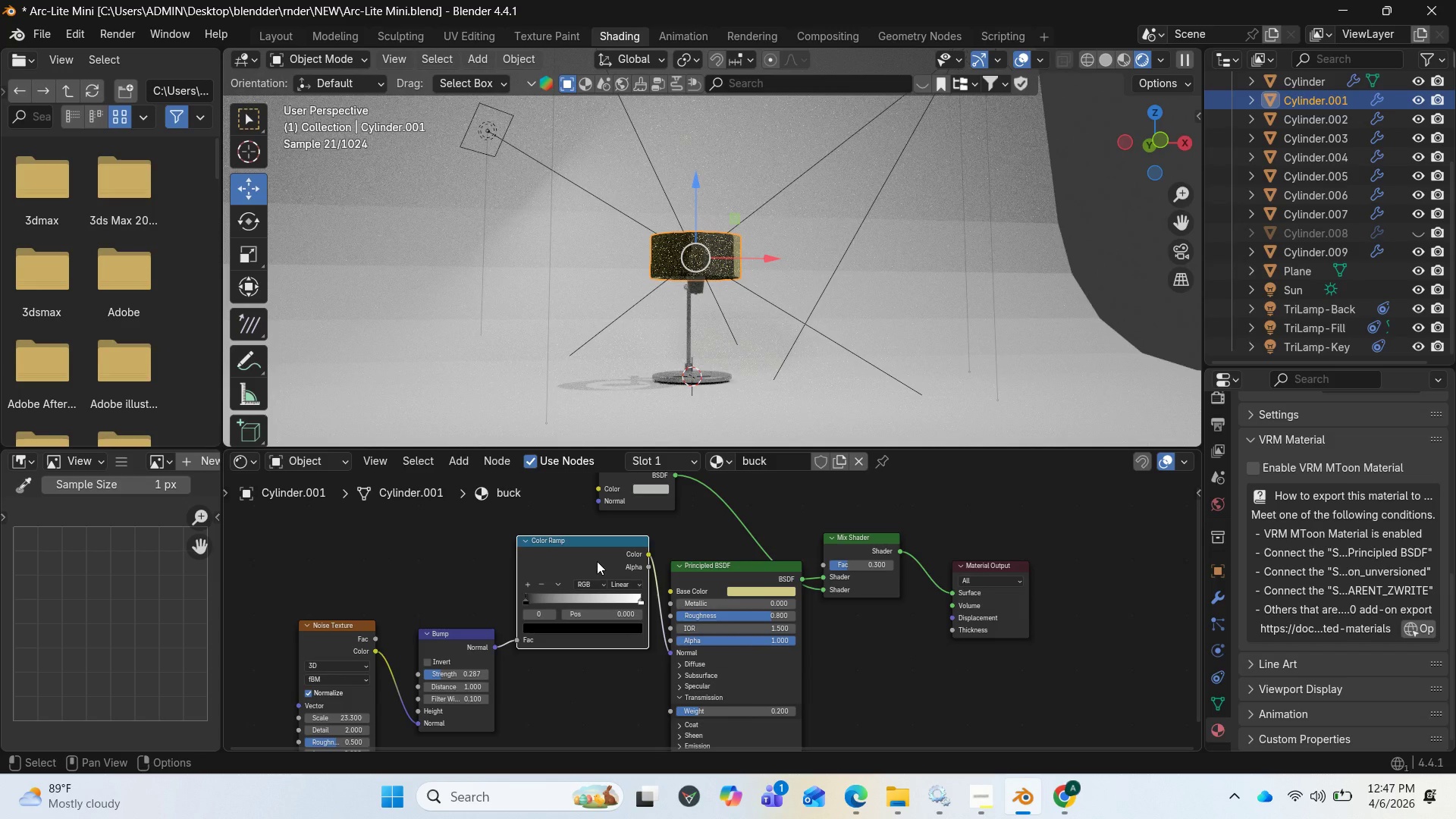 
wait(16.22)
 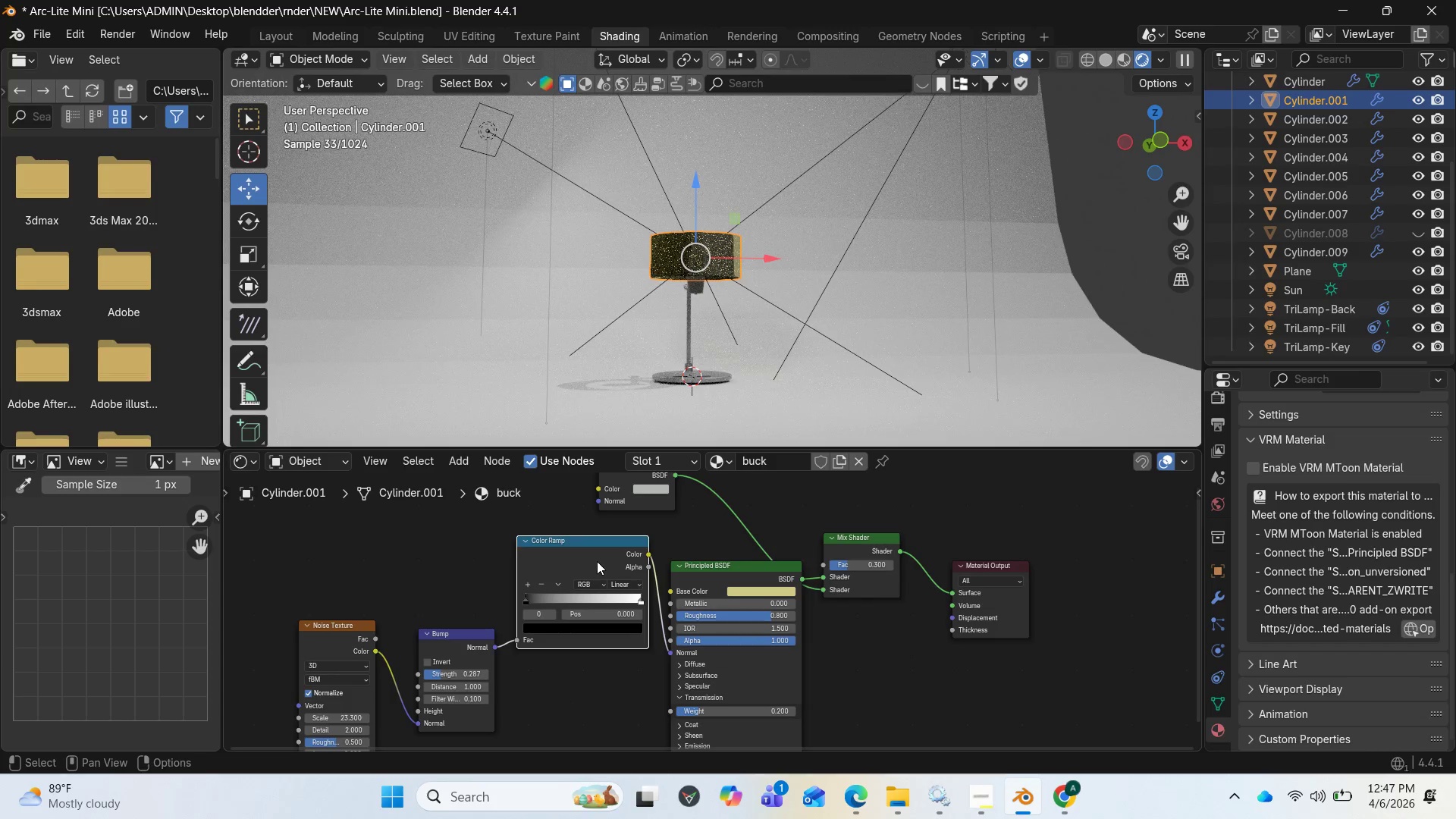 
key(Control+Z)
 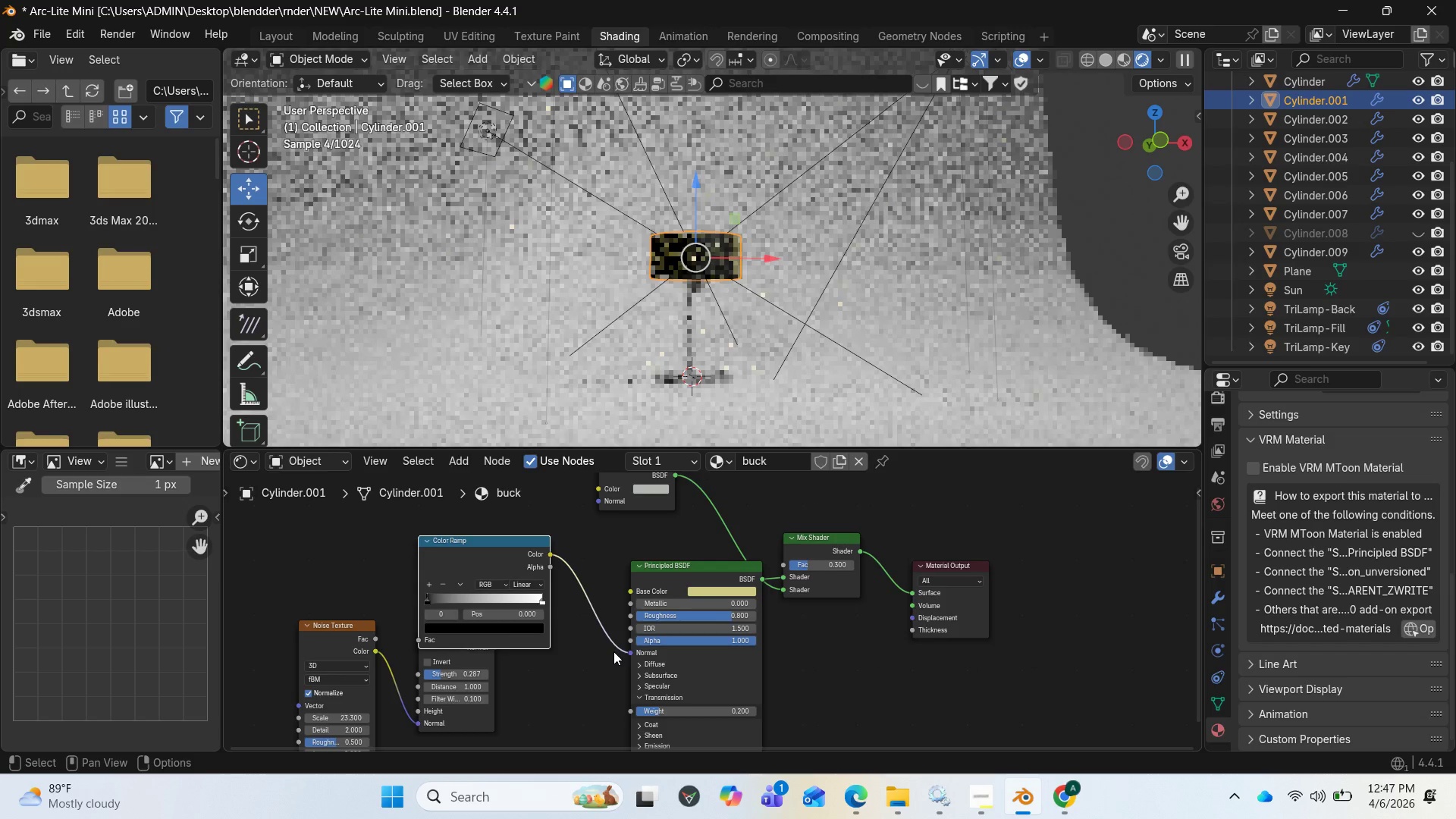 
key(Control+Z)
 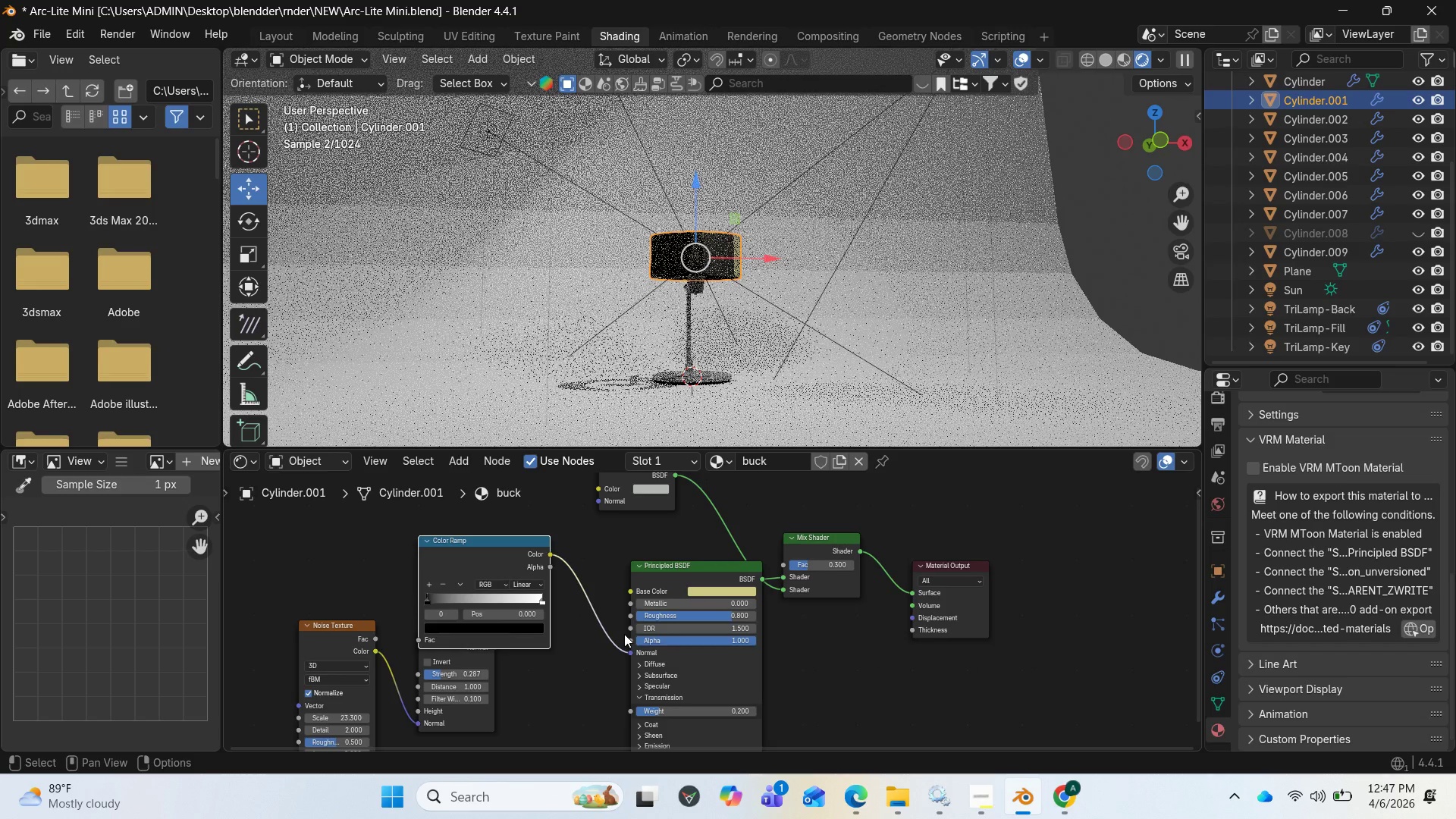 
left_click_drag(start_coordinate=[601, 619], to_coordinate=[453, 515])
 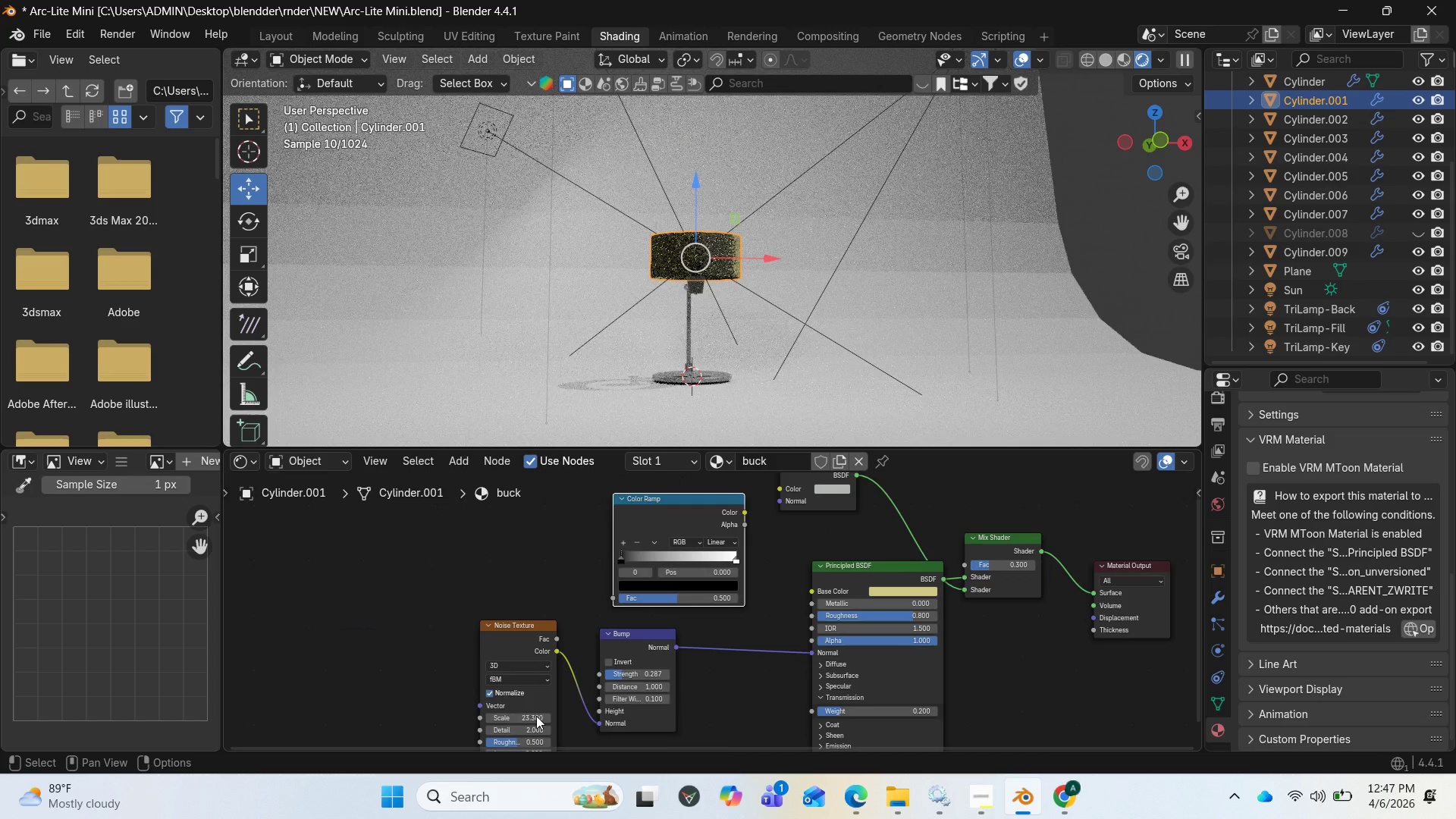 
scroll: coordinate [735, 632], scroll_direction: down, amount: 5.0
 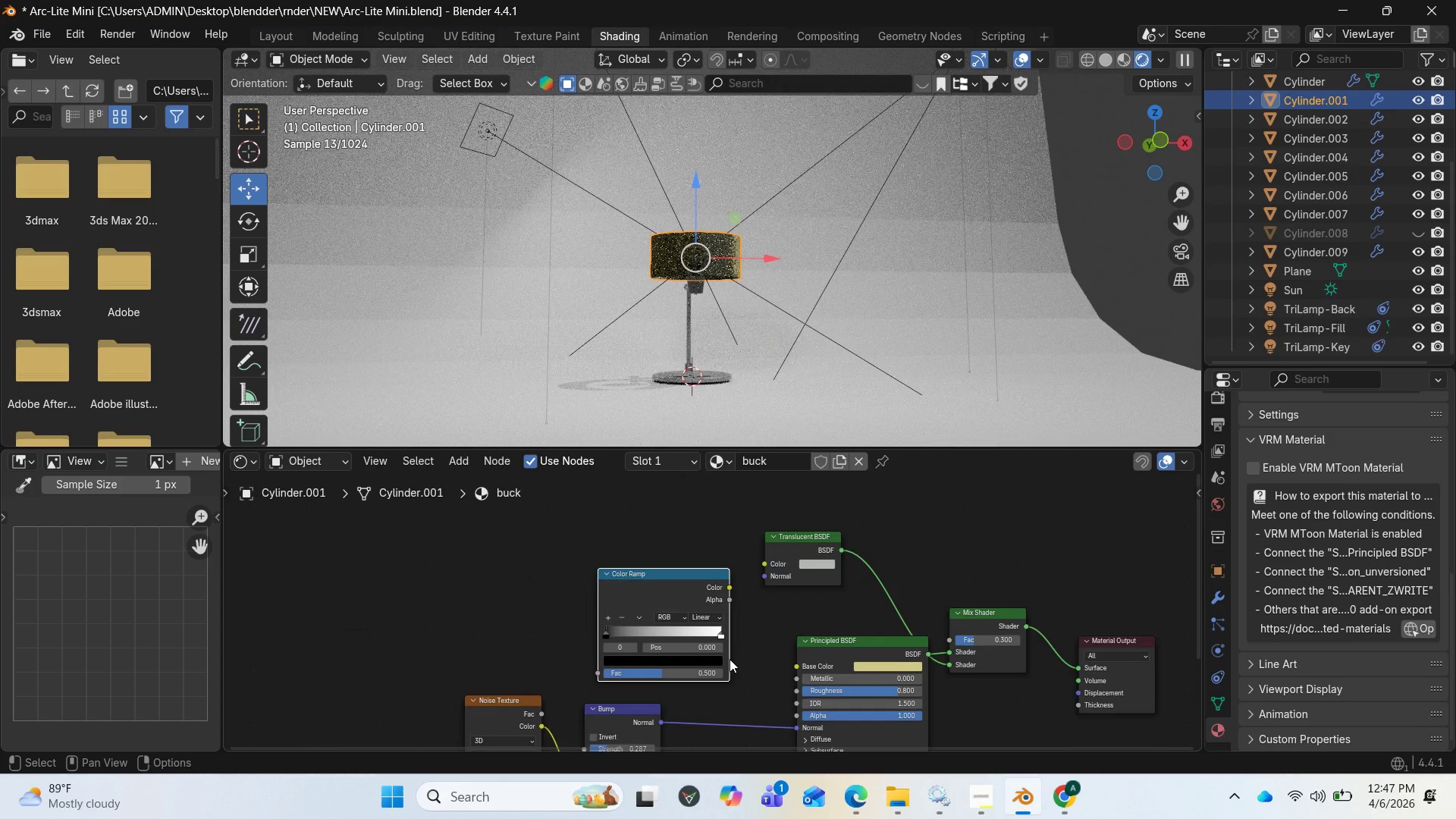 
left_click_drag(start_coordinate=[720, 587], to_coordinate=[670, 565])
 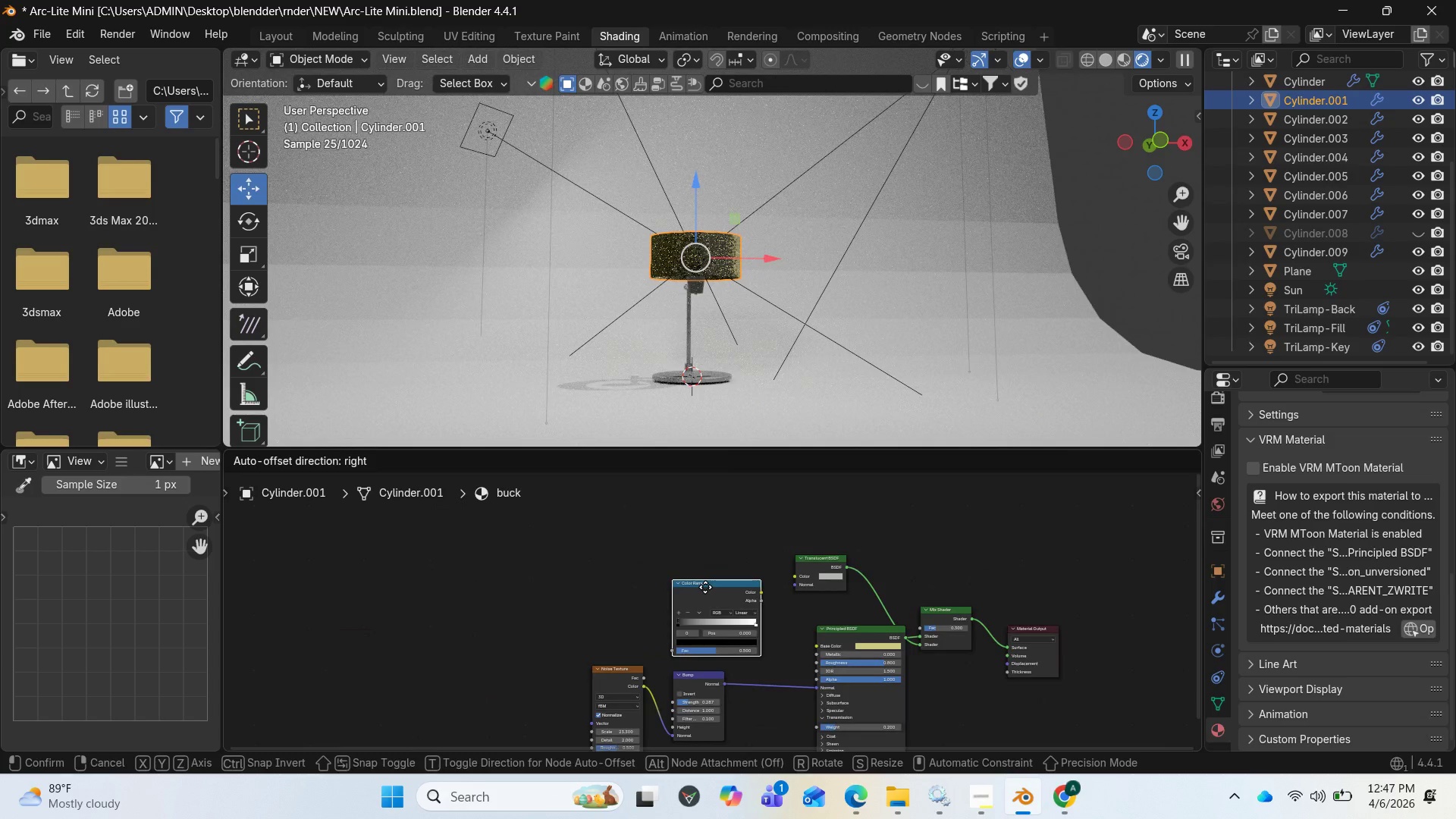 
left_click([598, 673])
 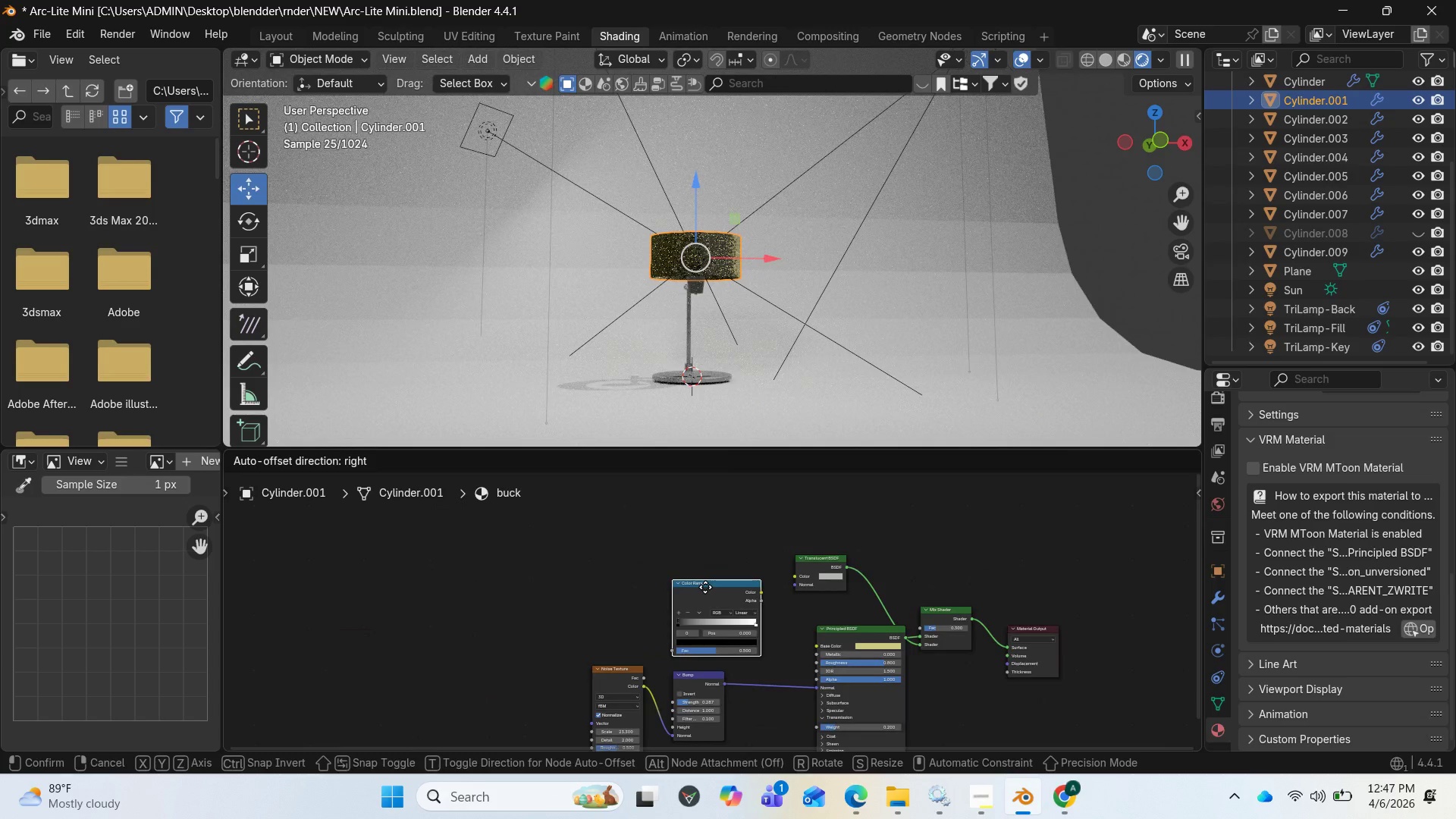 
key(Shift+D)
 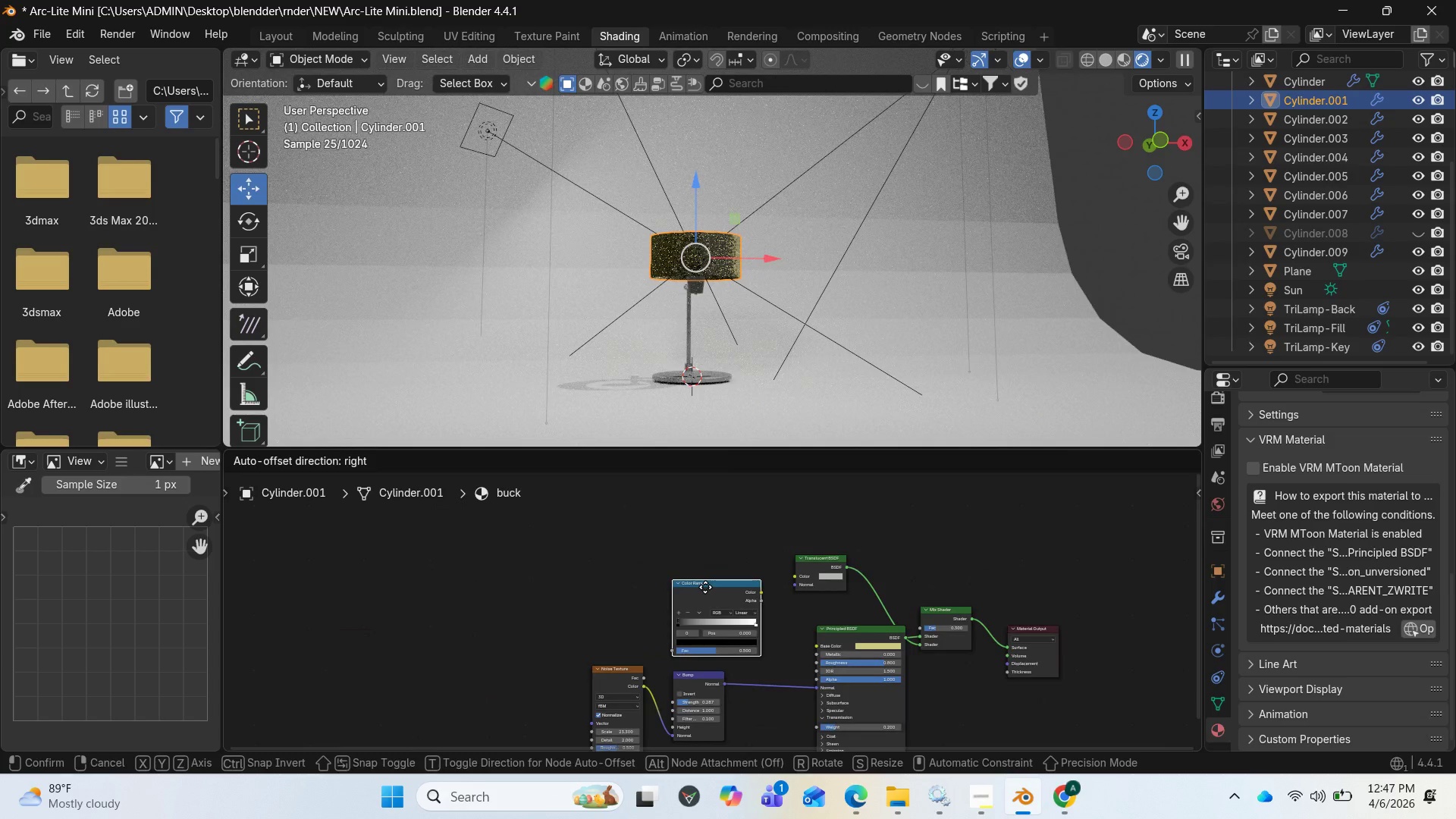 
left_click([446, 579])
 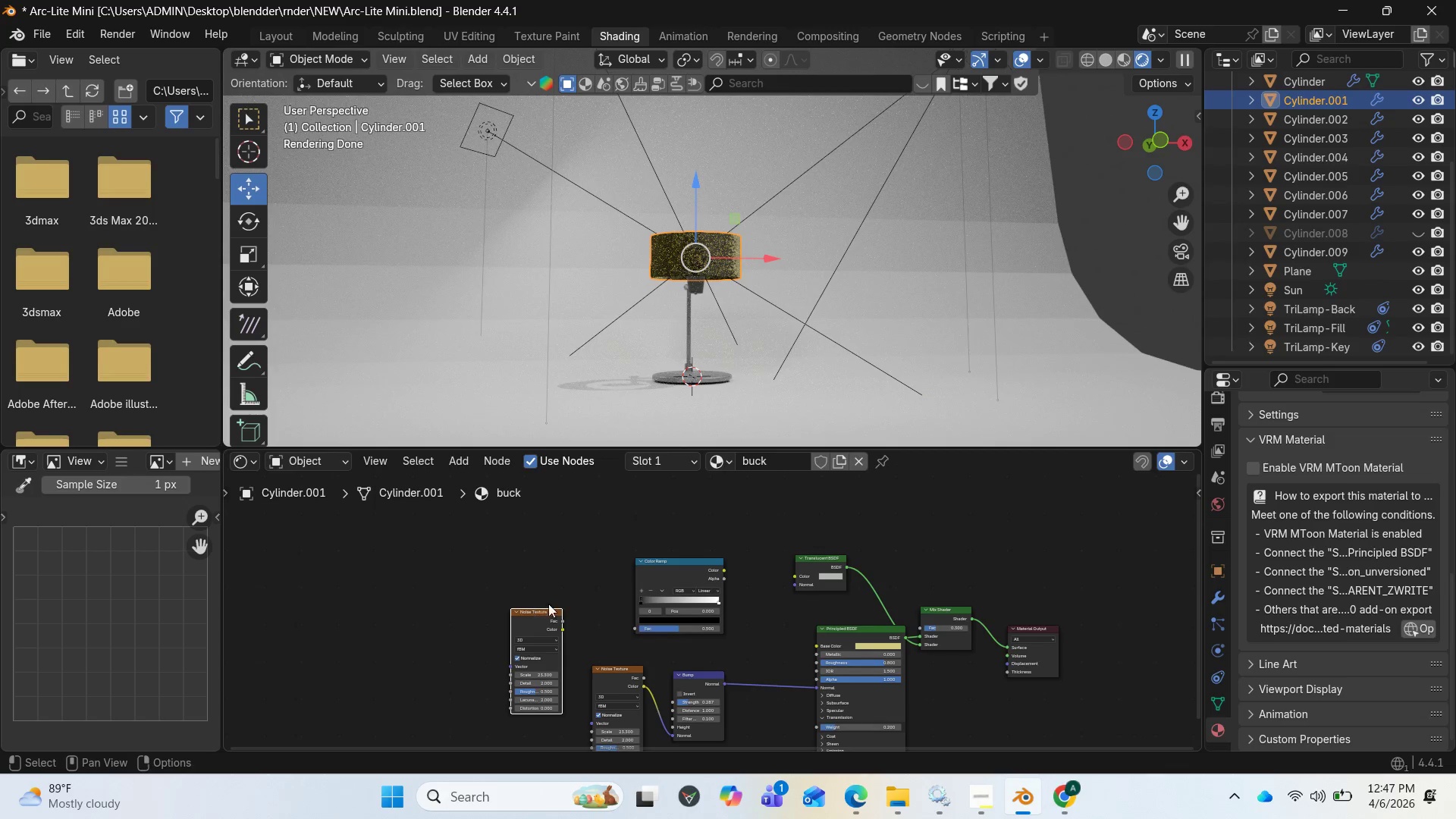 
left_click_drag(start_coordinate=[551, 613], to_coordinate=[557, 561])
 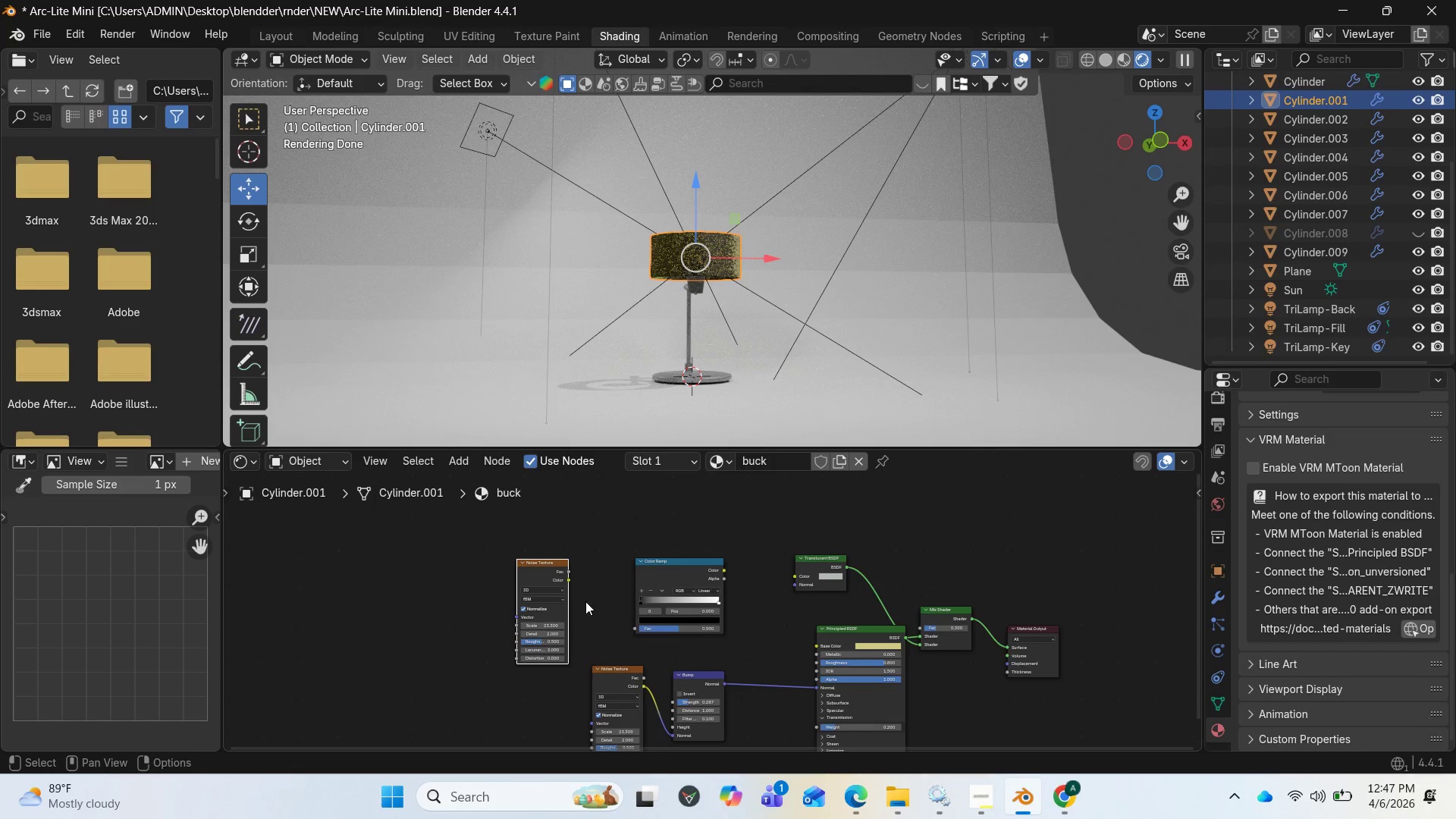 
scroll: coordinate [589, 707], scroll_direction: up, amount: 5.0
 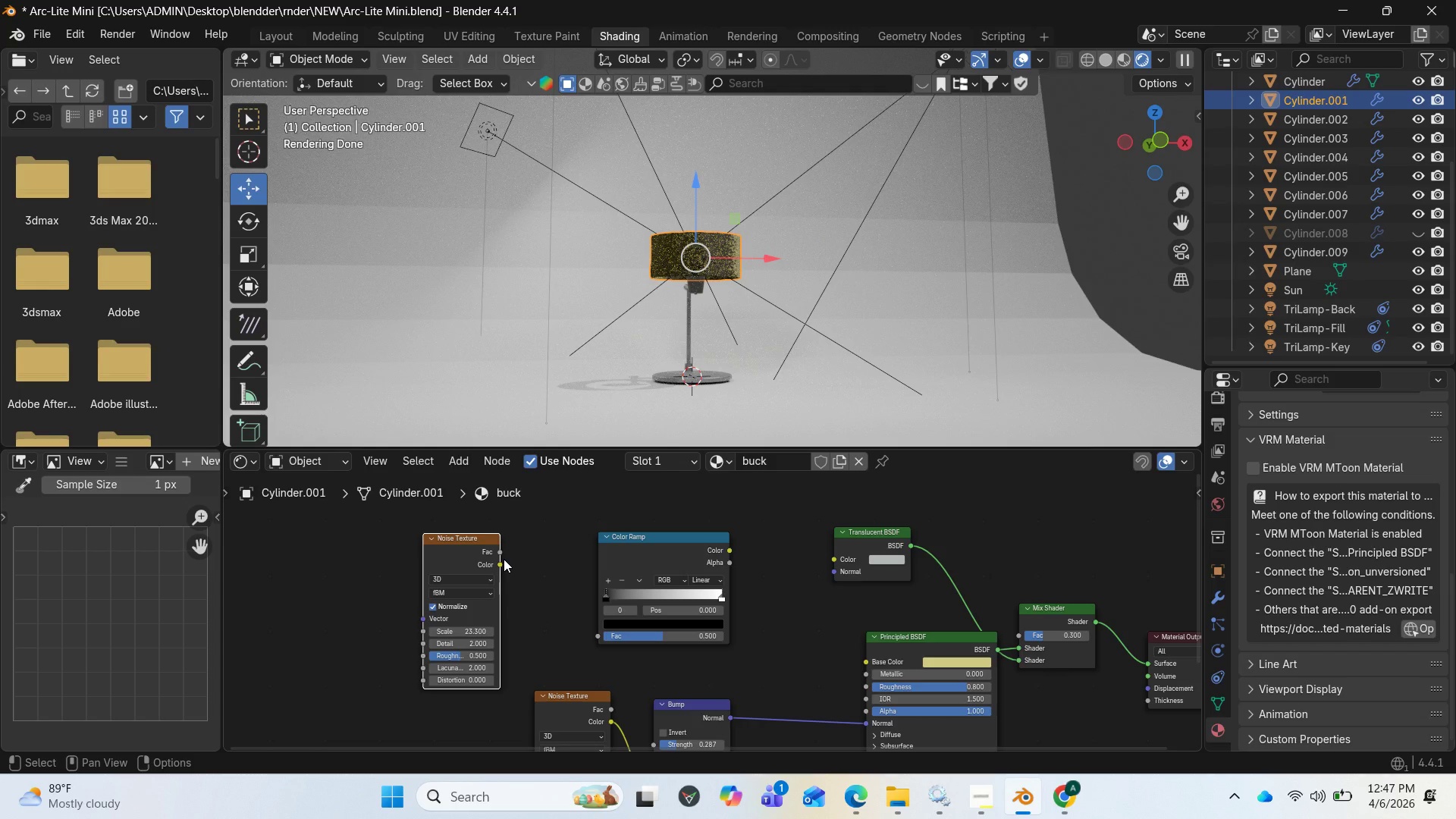 
left_click_drag(start_coordinate=[498, 563], to_coordinate=[588, 639])
 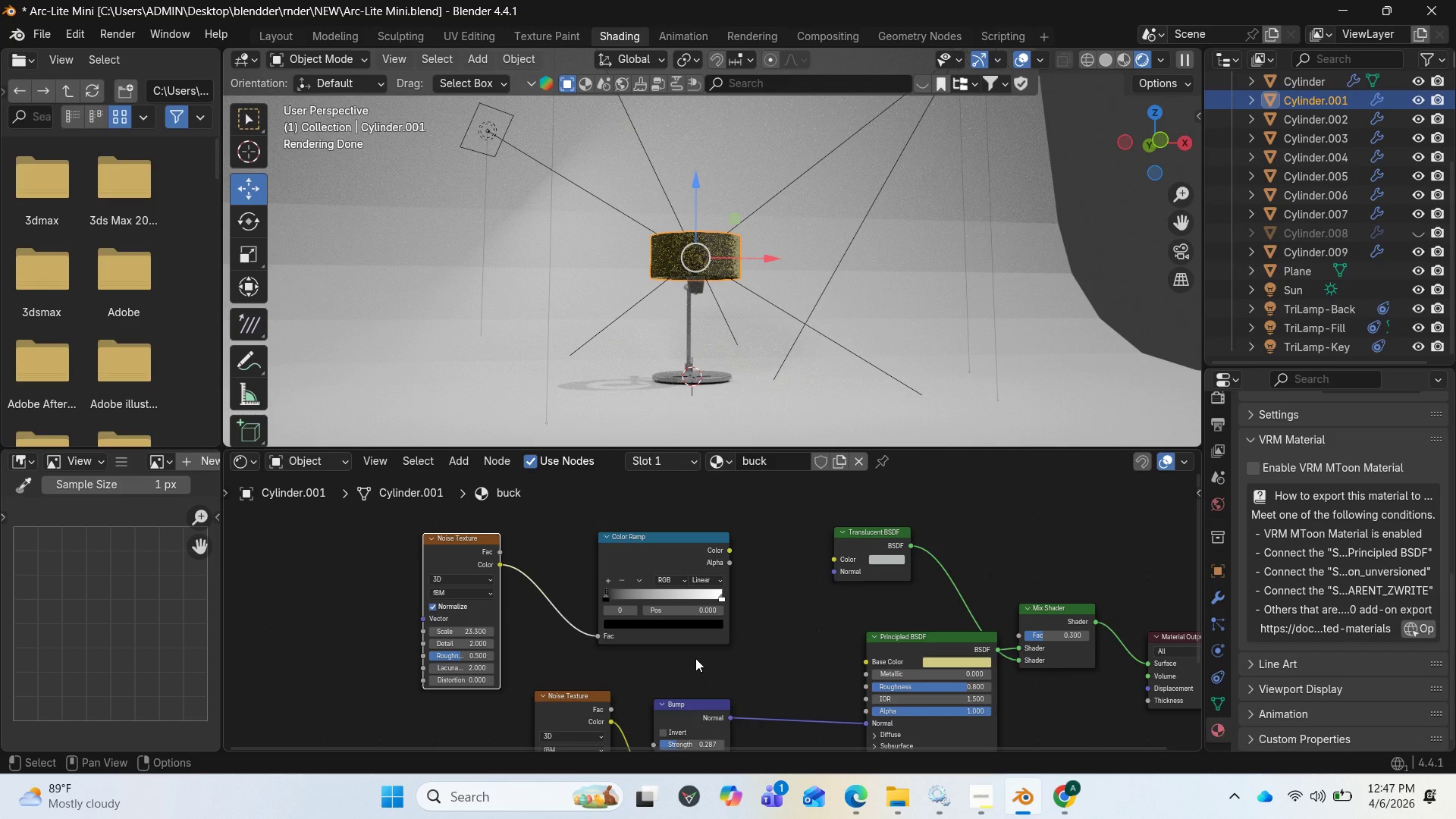 
wait(12.5)
 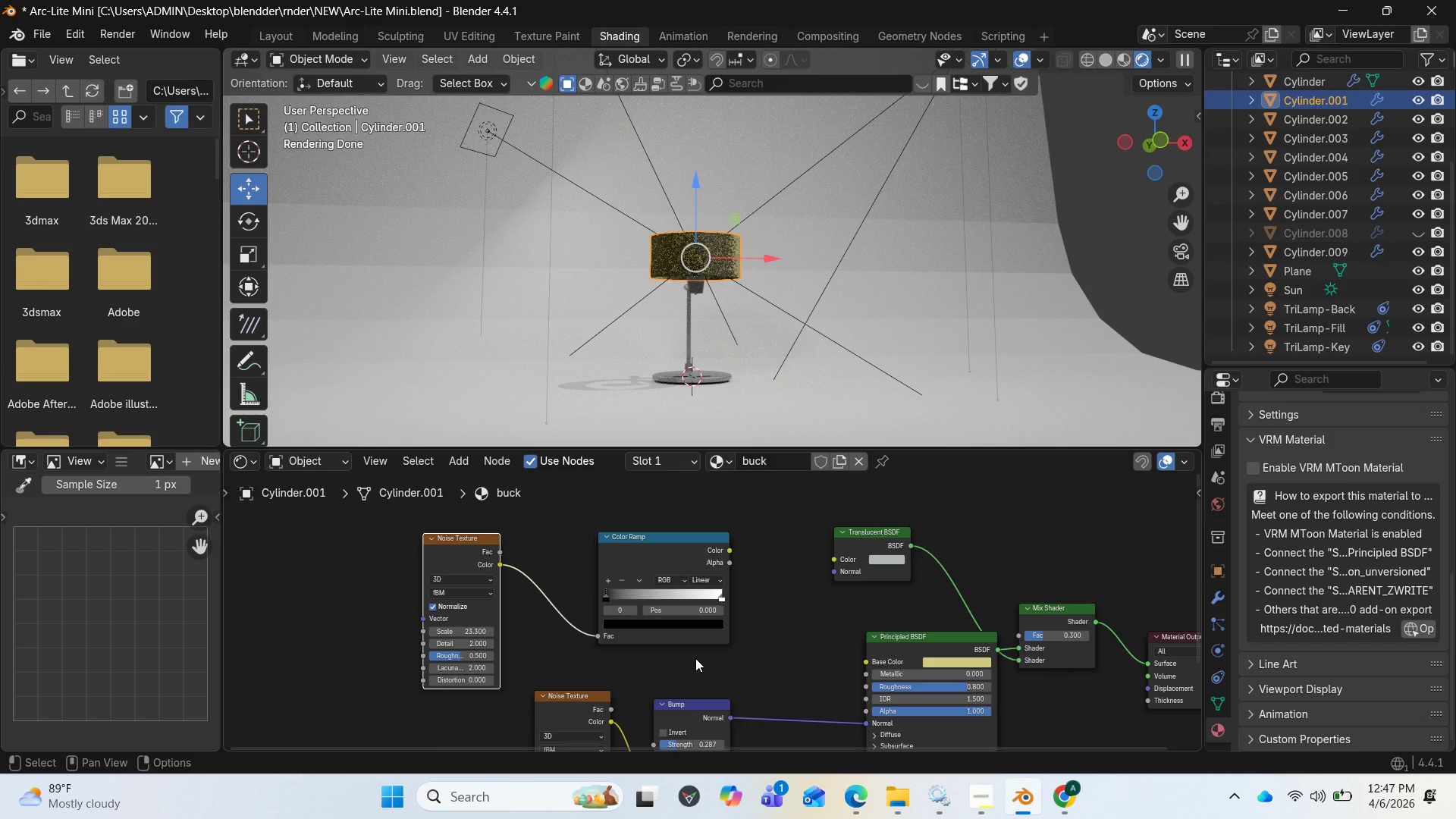 
left_click_drag(start_coordinate=[728, 552], to_coordinate=[855, 683])
 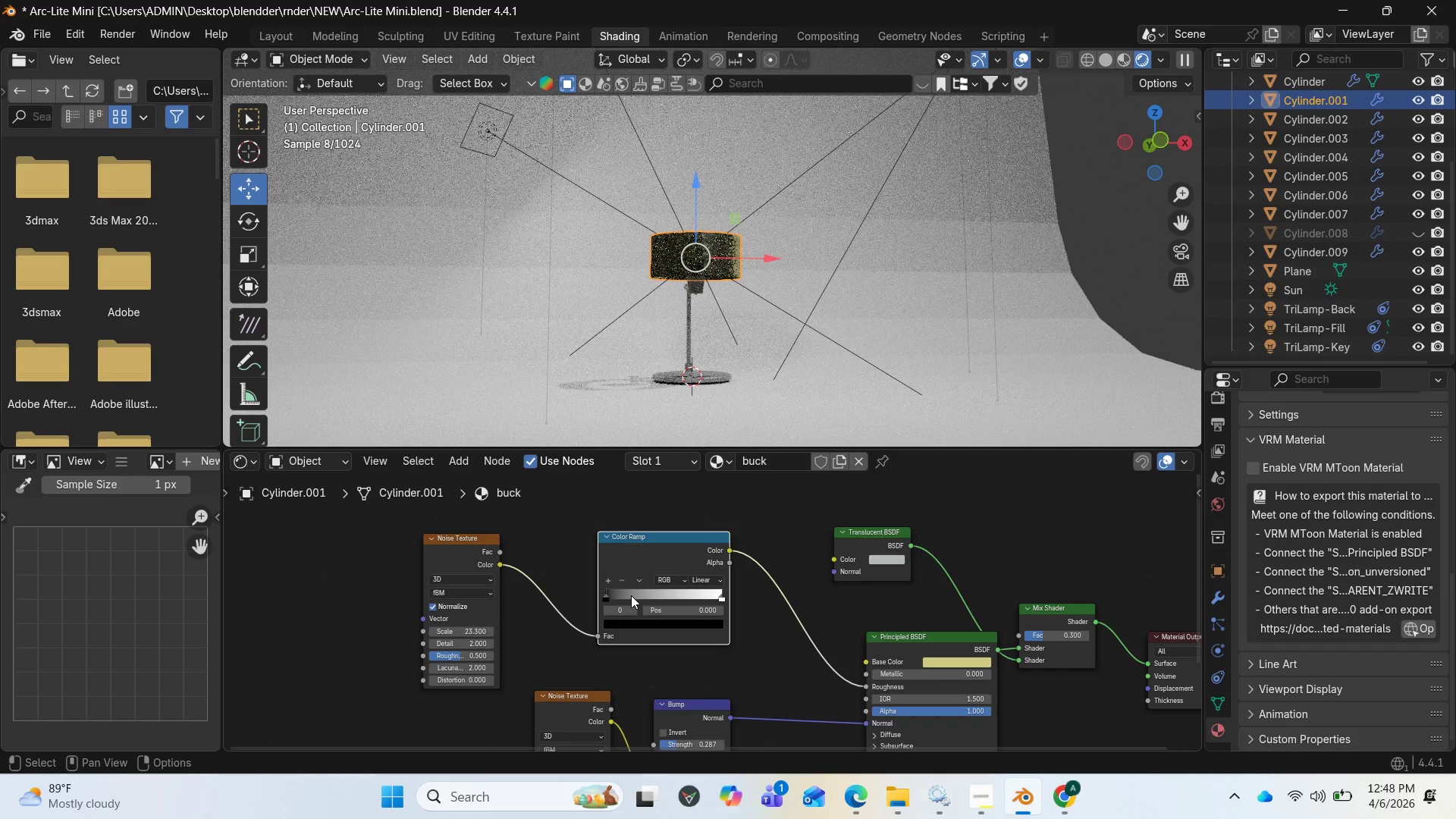 
left_click_drag(start_coordinate=[604, 596], to_coordinate=[661, 604])
 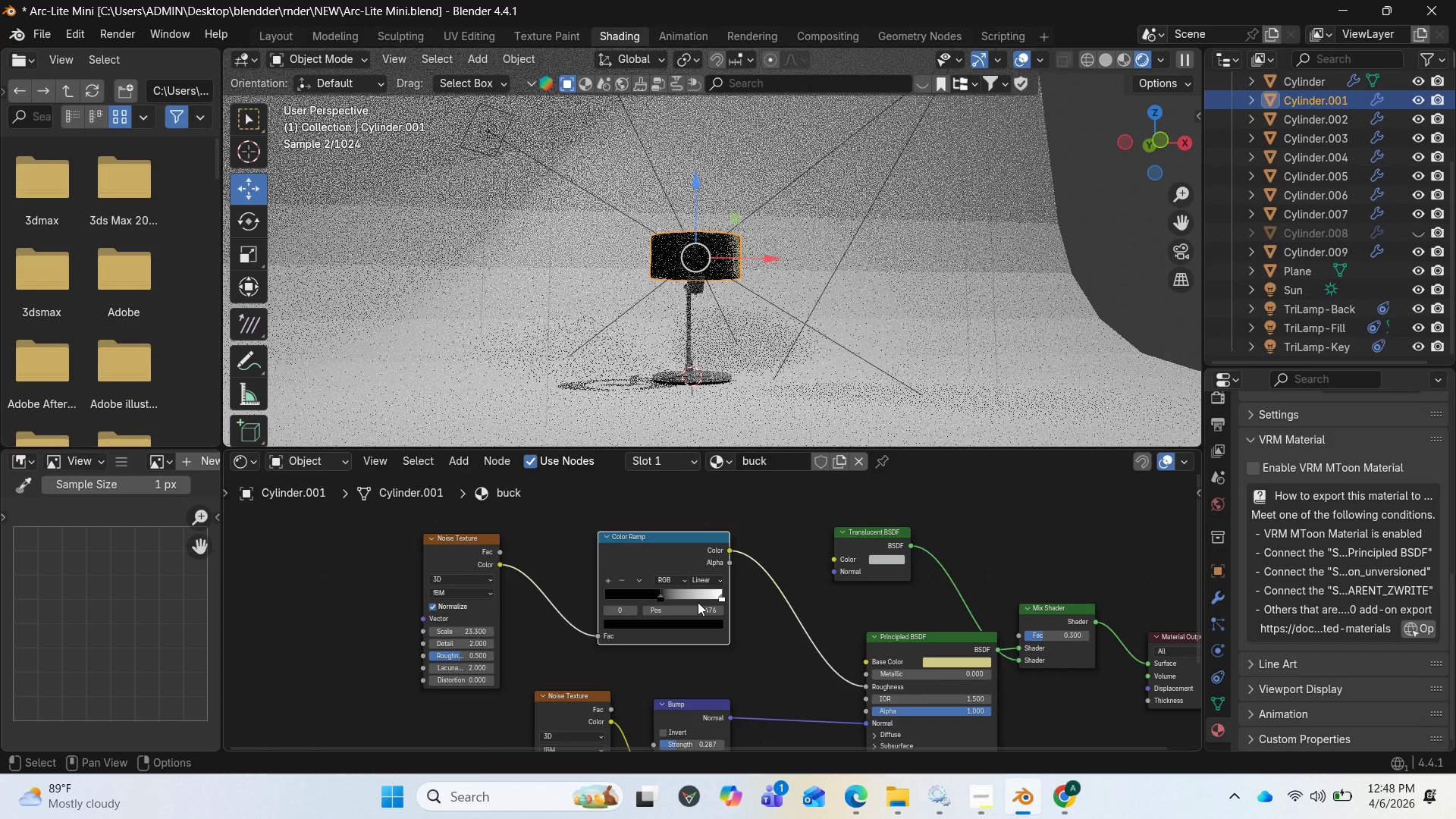 
left_click_drag(start_coordinate=[720, 597], to_coordinate=[669, 596])
 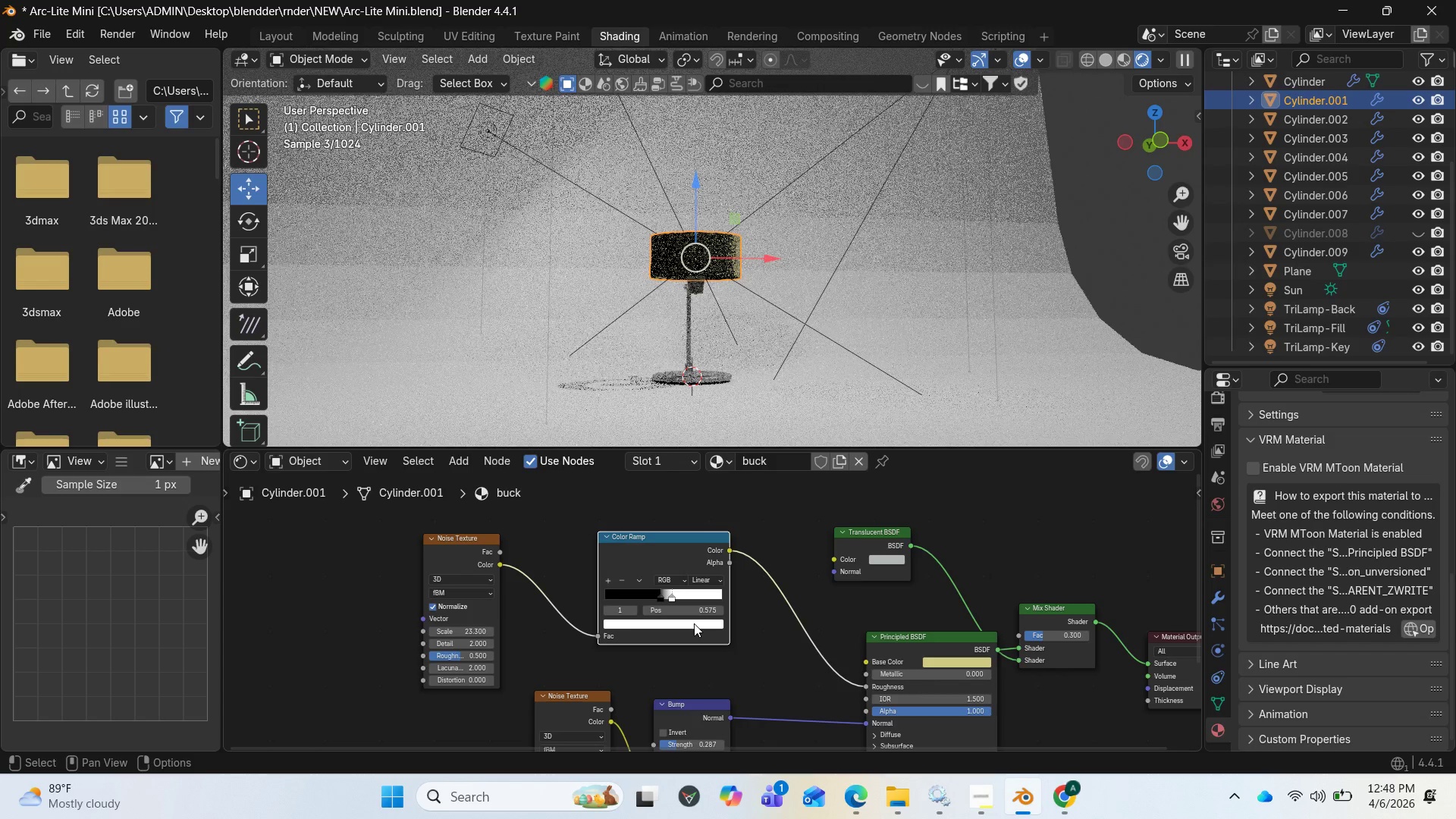 
left_click([689, 624])
 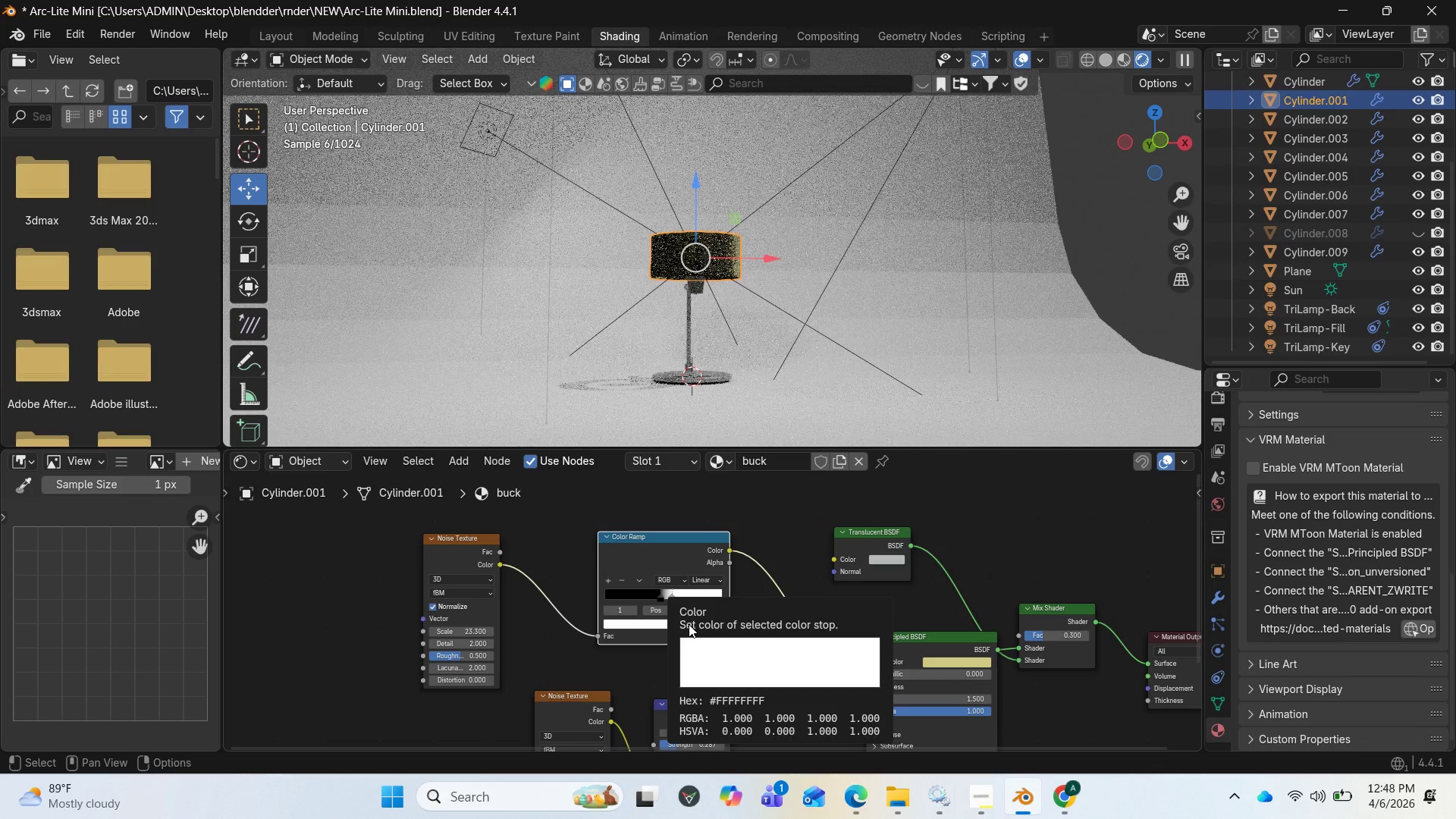 
left_click_drag(start_coordinate=[651, 494], to_coordinate=[639, 500])
 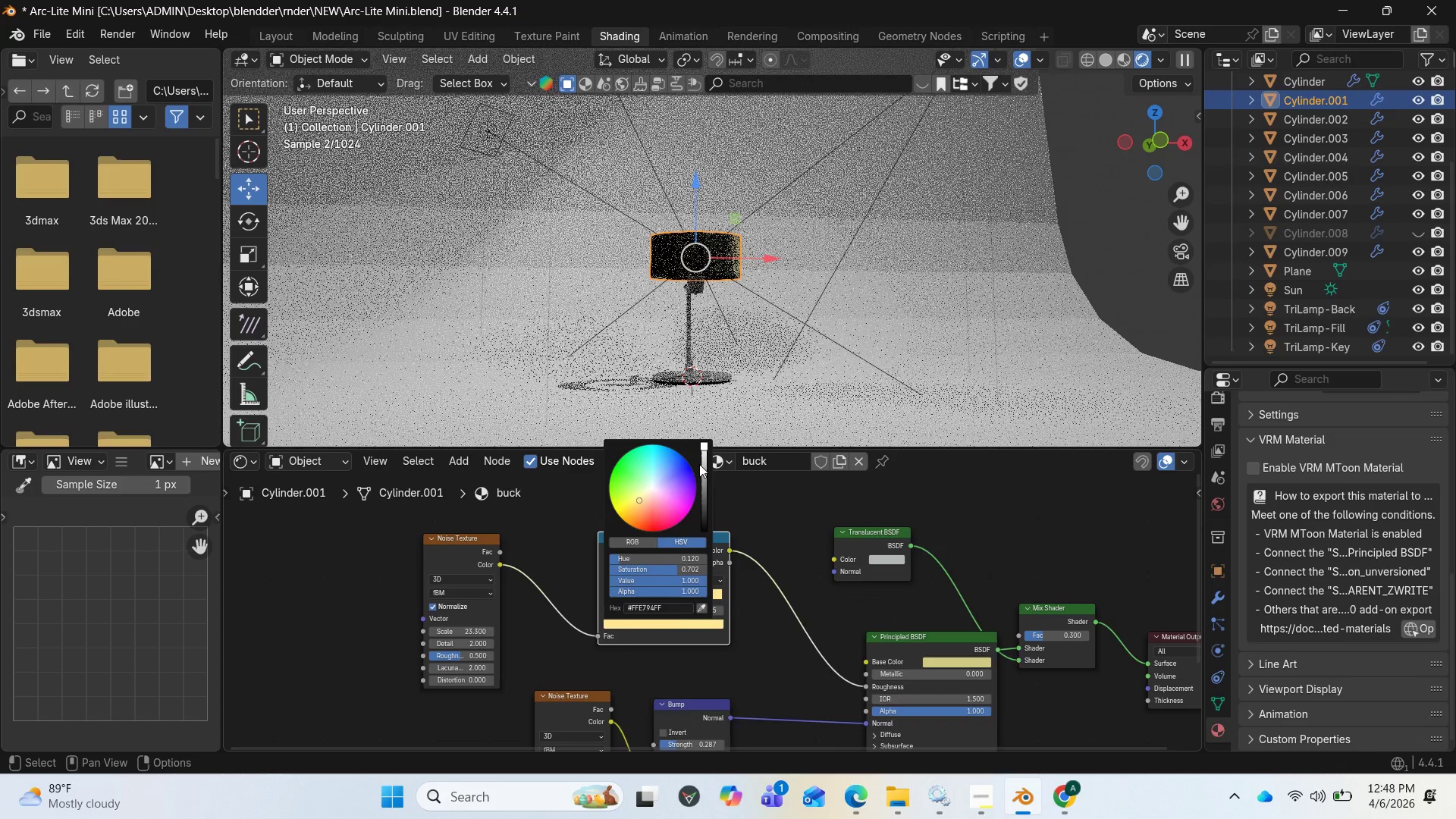 
left_click_drag(start_coordinate=[702, 450], to_coordinate=[705, 464])
 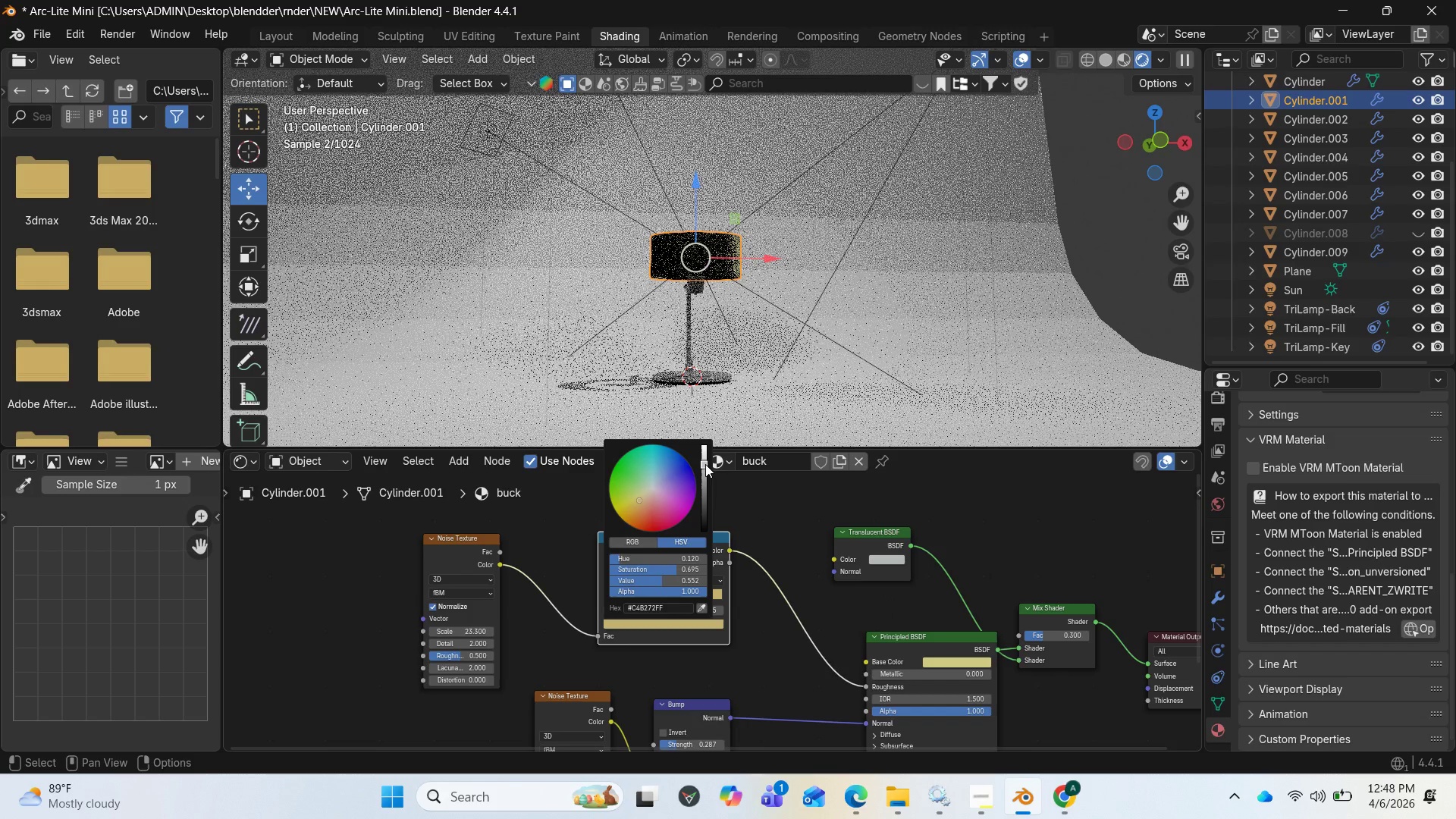 
mouse_move([751, 345])
 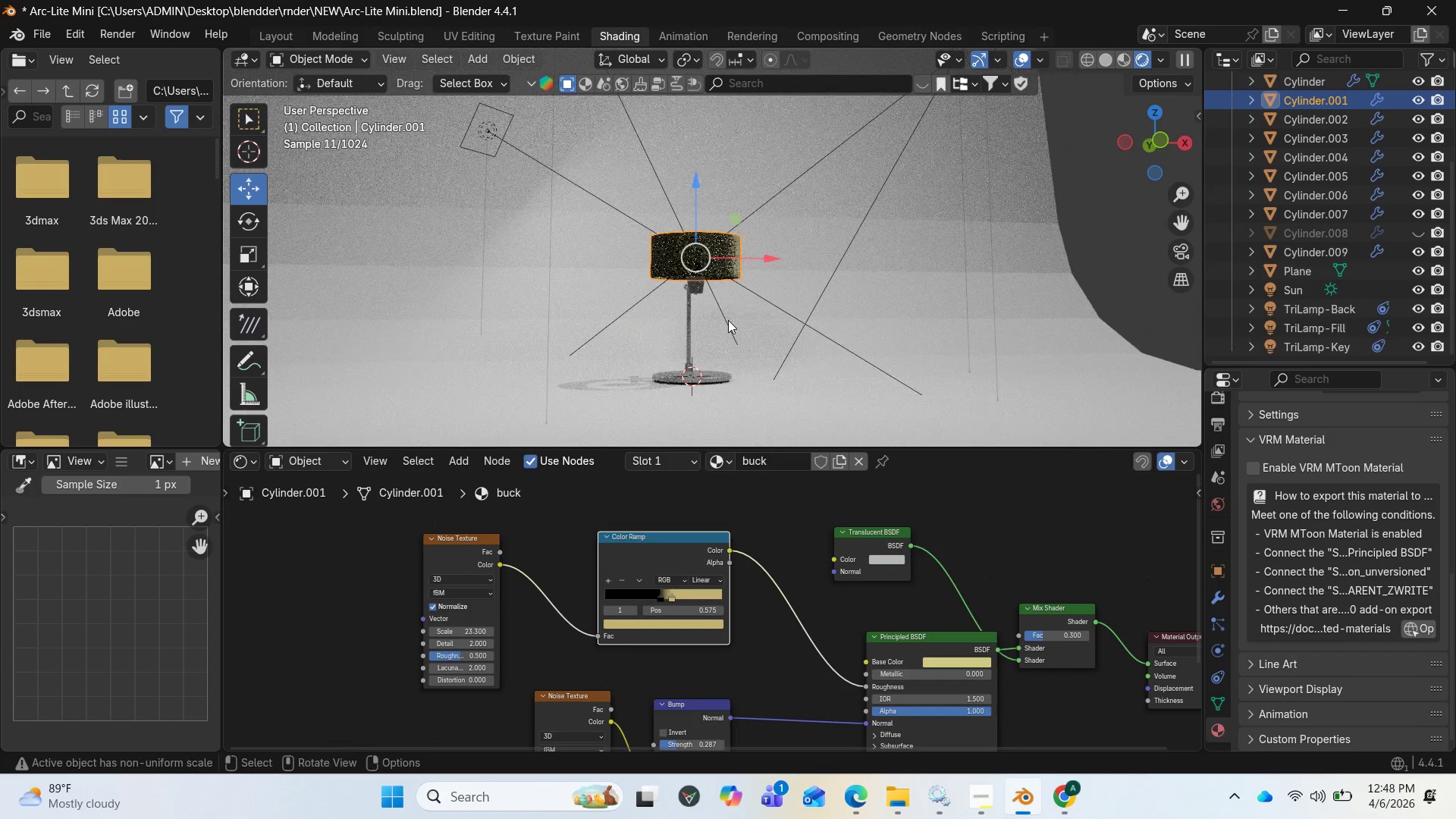 
scroll: coordinate [753, 305], scroll_direction: up, amount: 5.0
 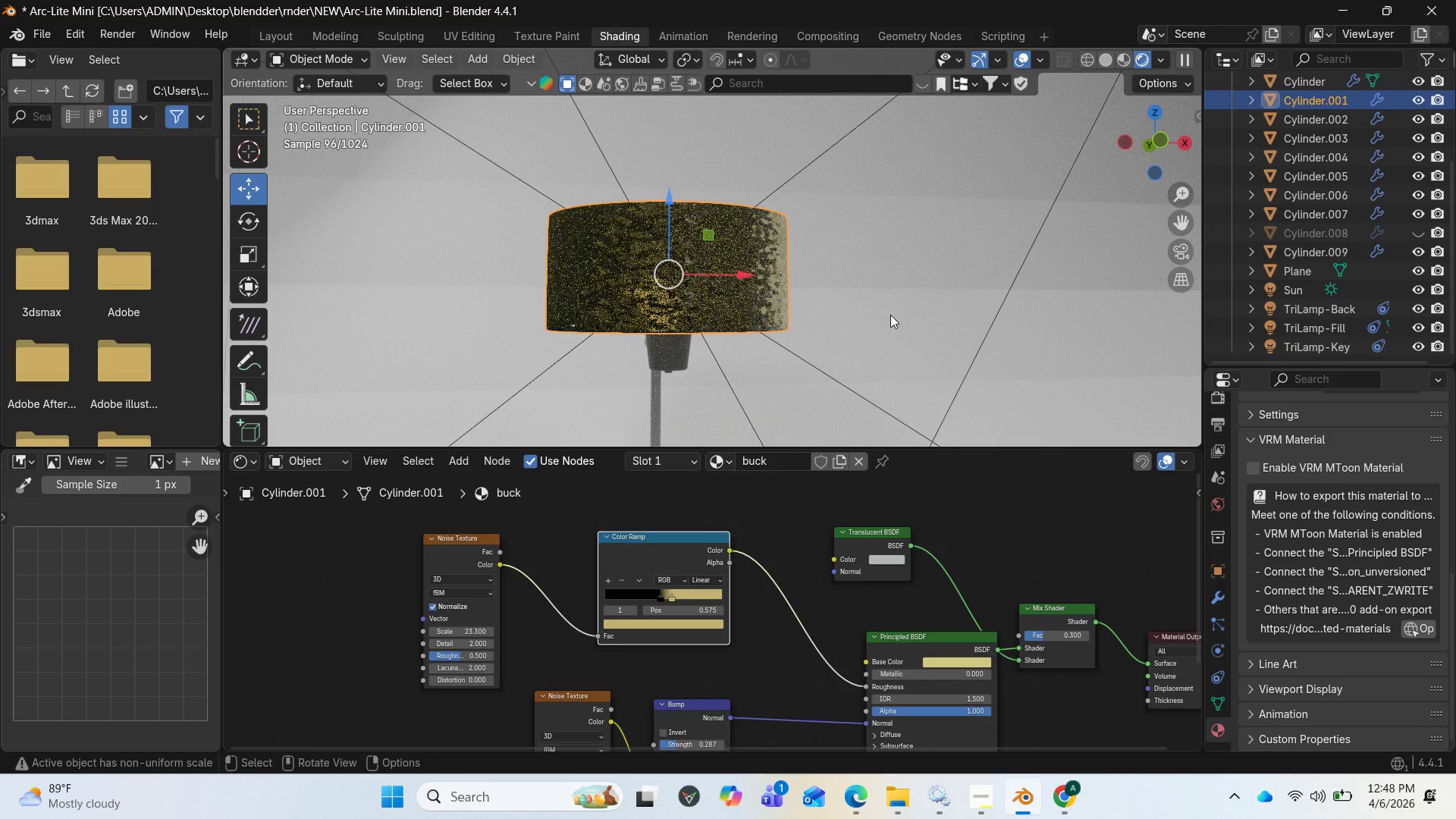 
wait(26.2)
 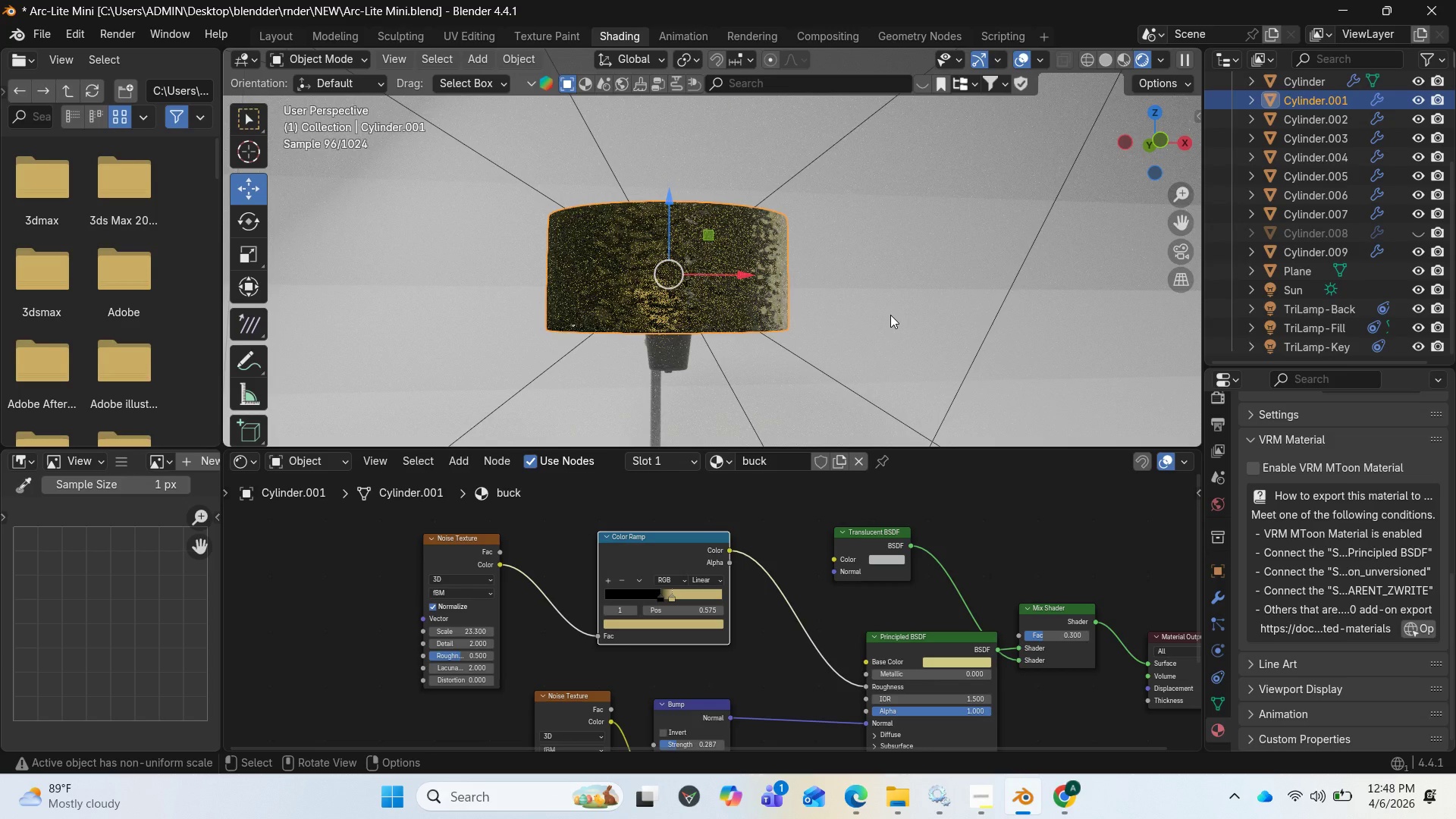 
scroll: coordinate [1302, 160], scroll_direction: up, amount: 7.0
 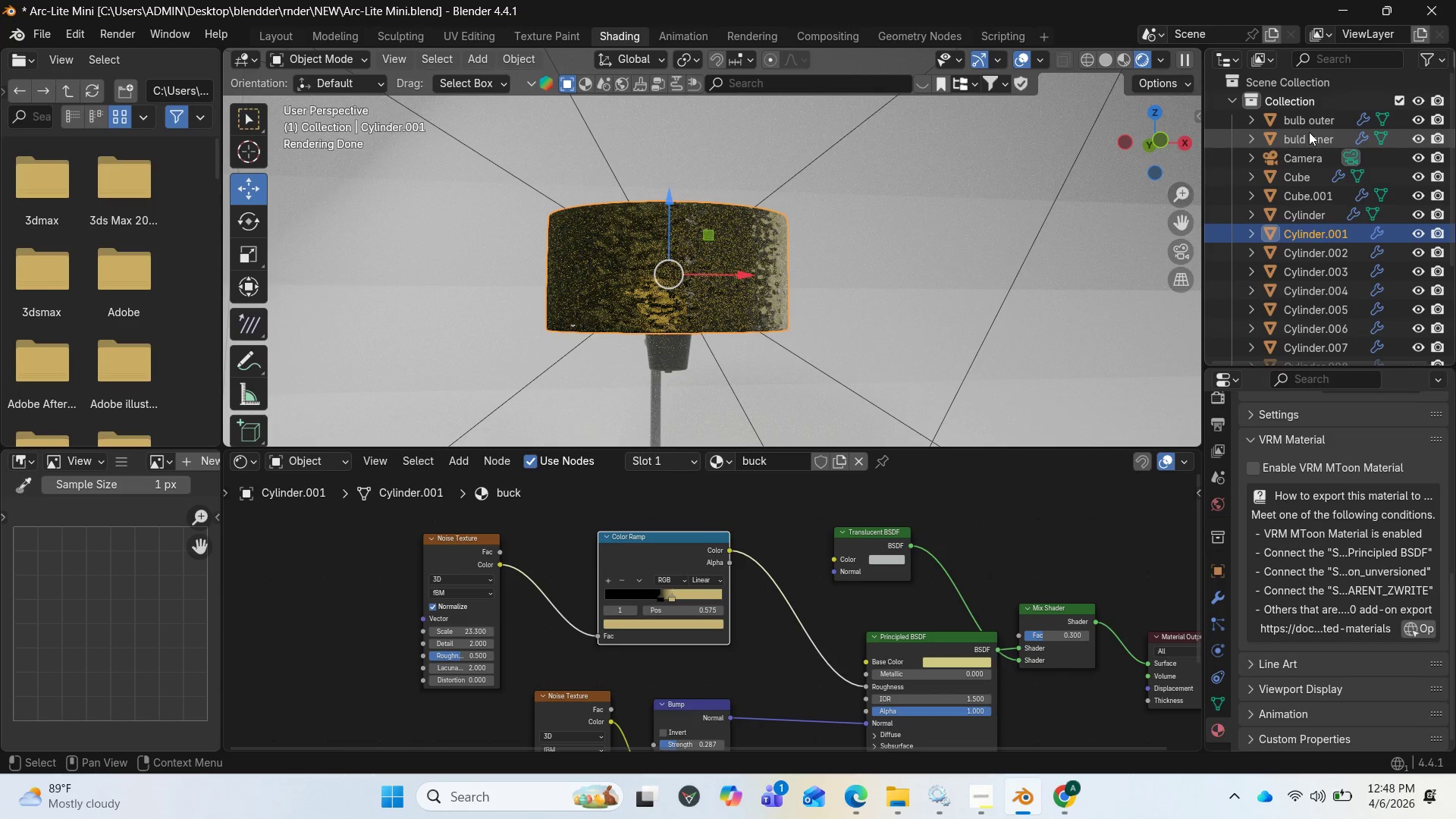 
left_click([1309, 132])
 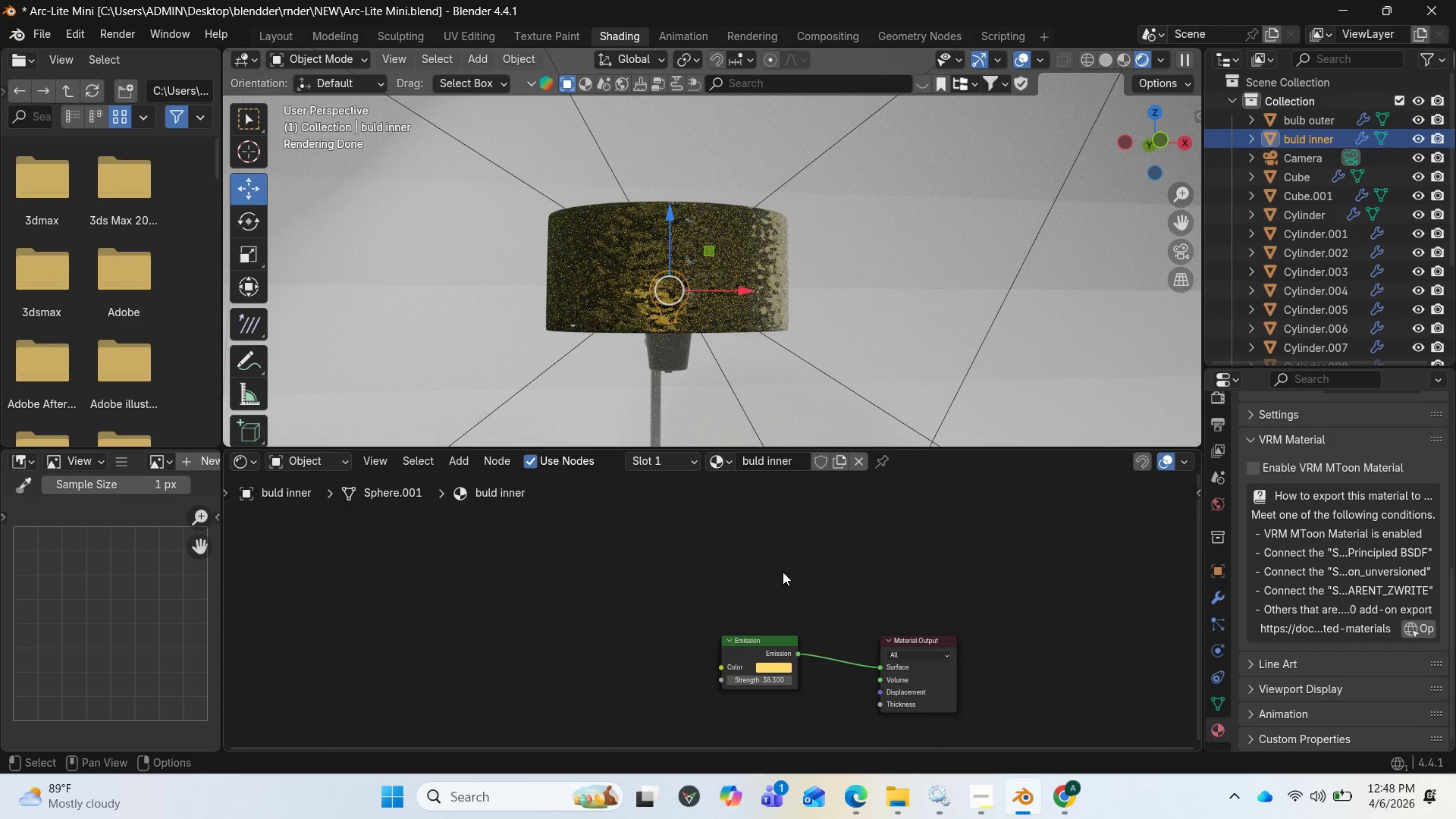 
left_click([778, 677])
 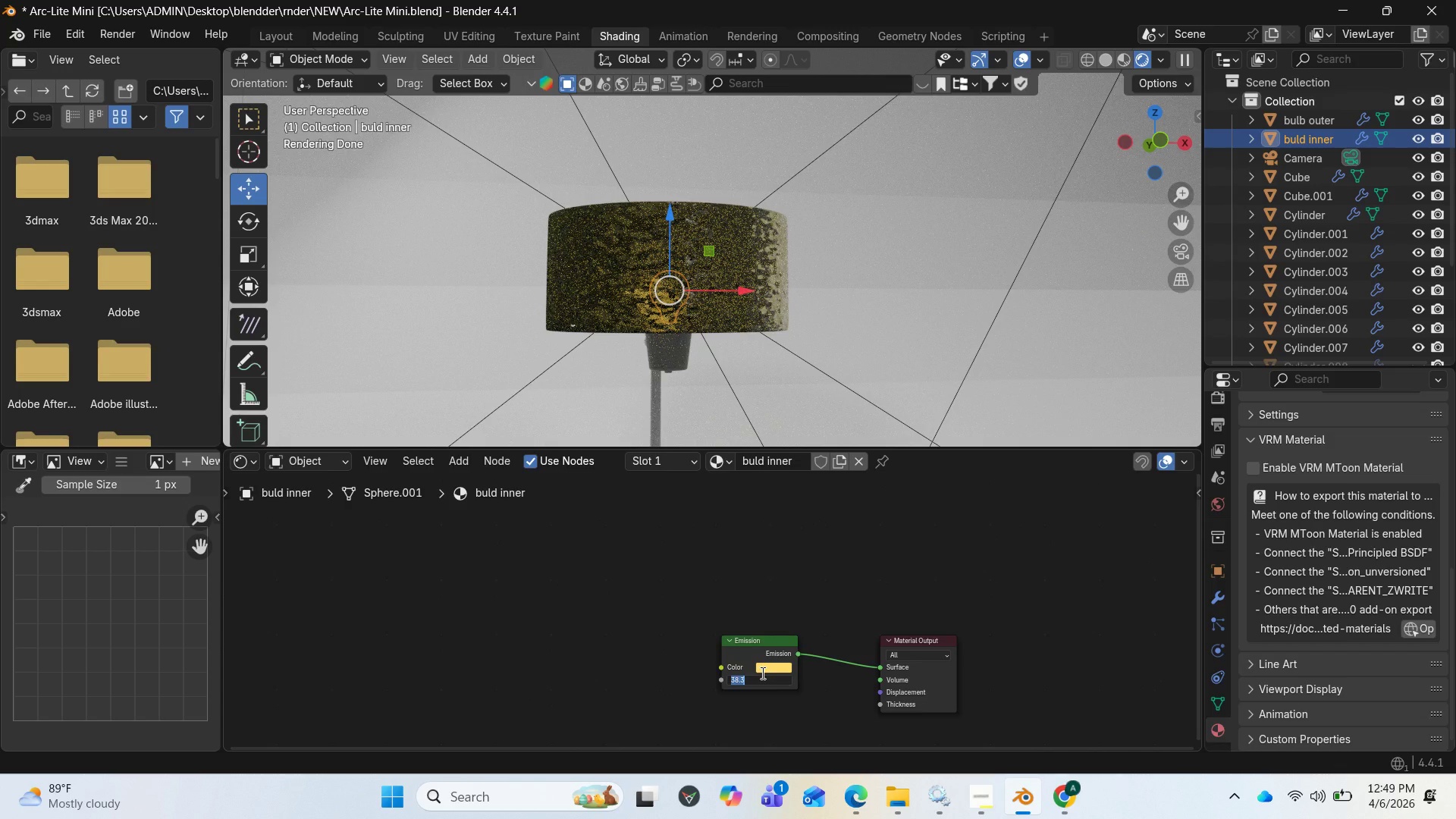 
type(100)
 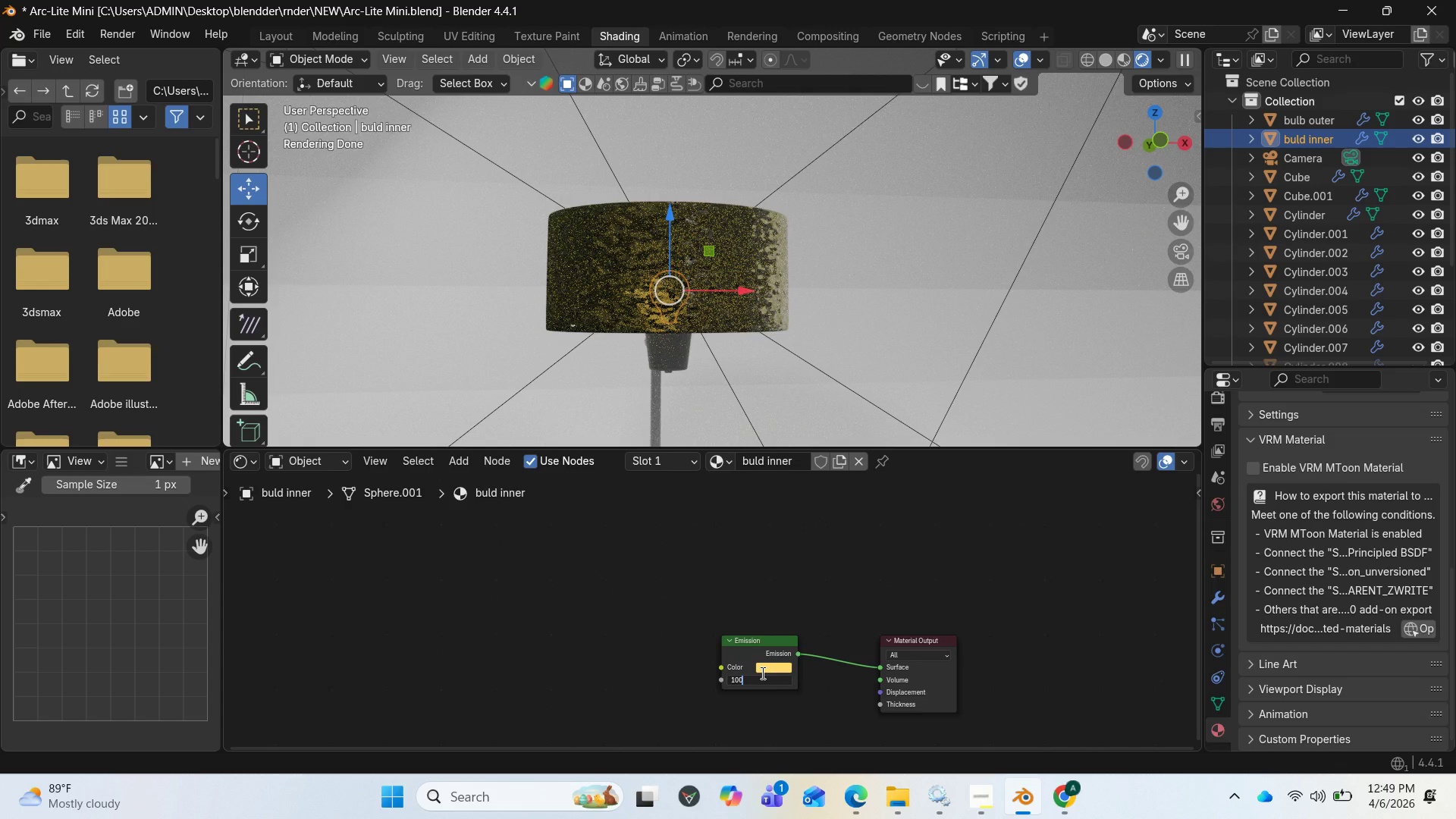 
key(Enter)
 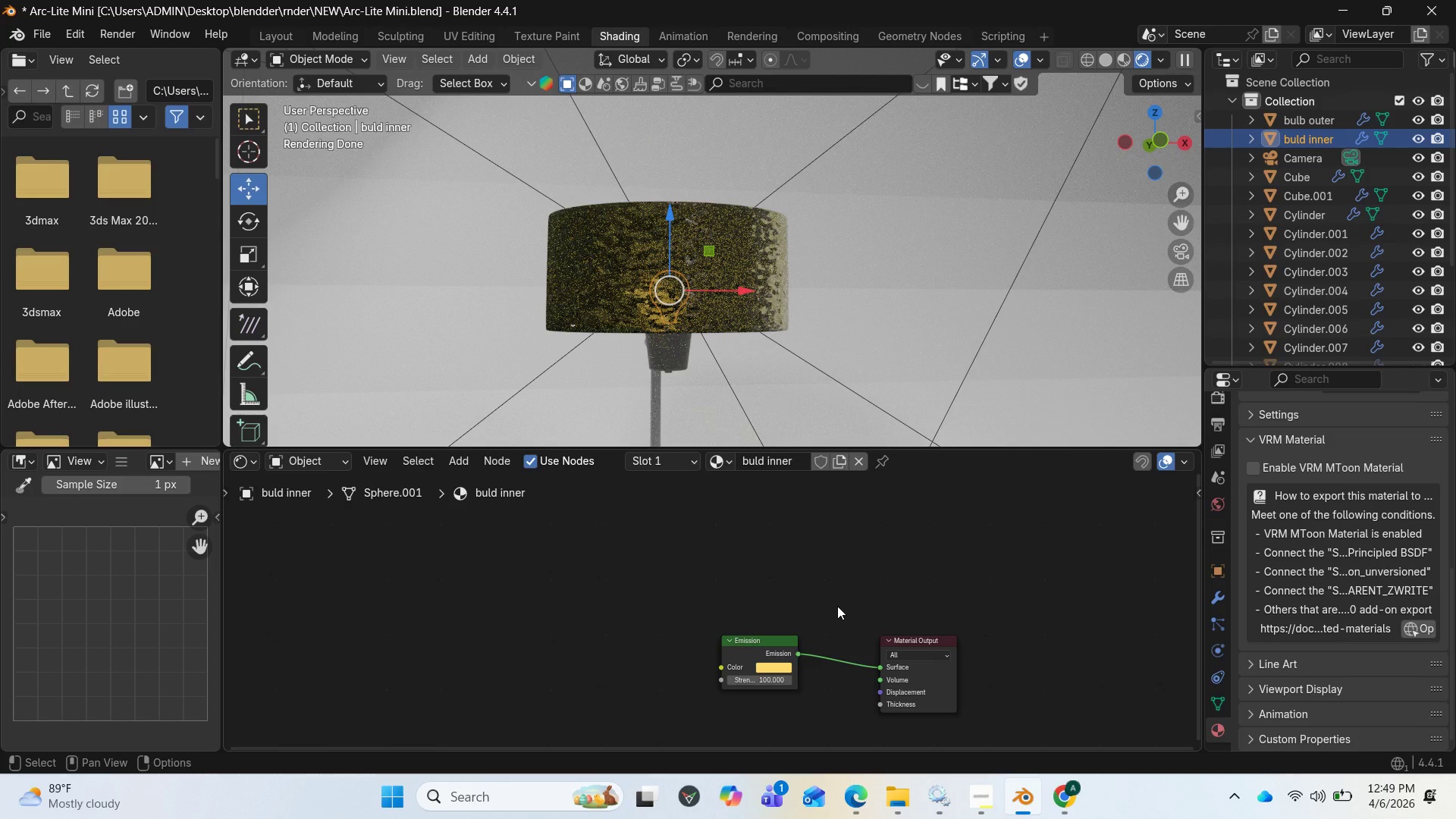 
wait(51.39)
 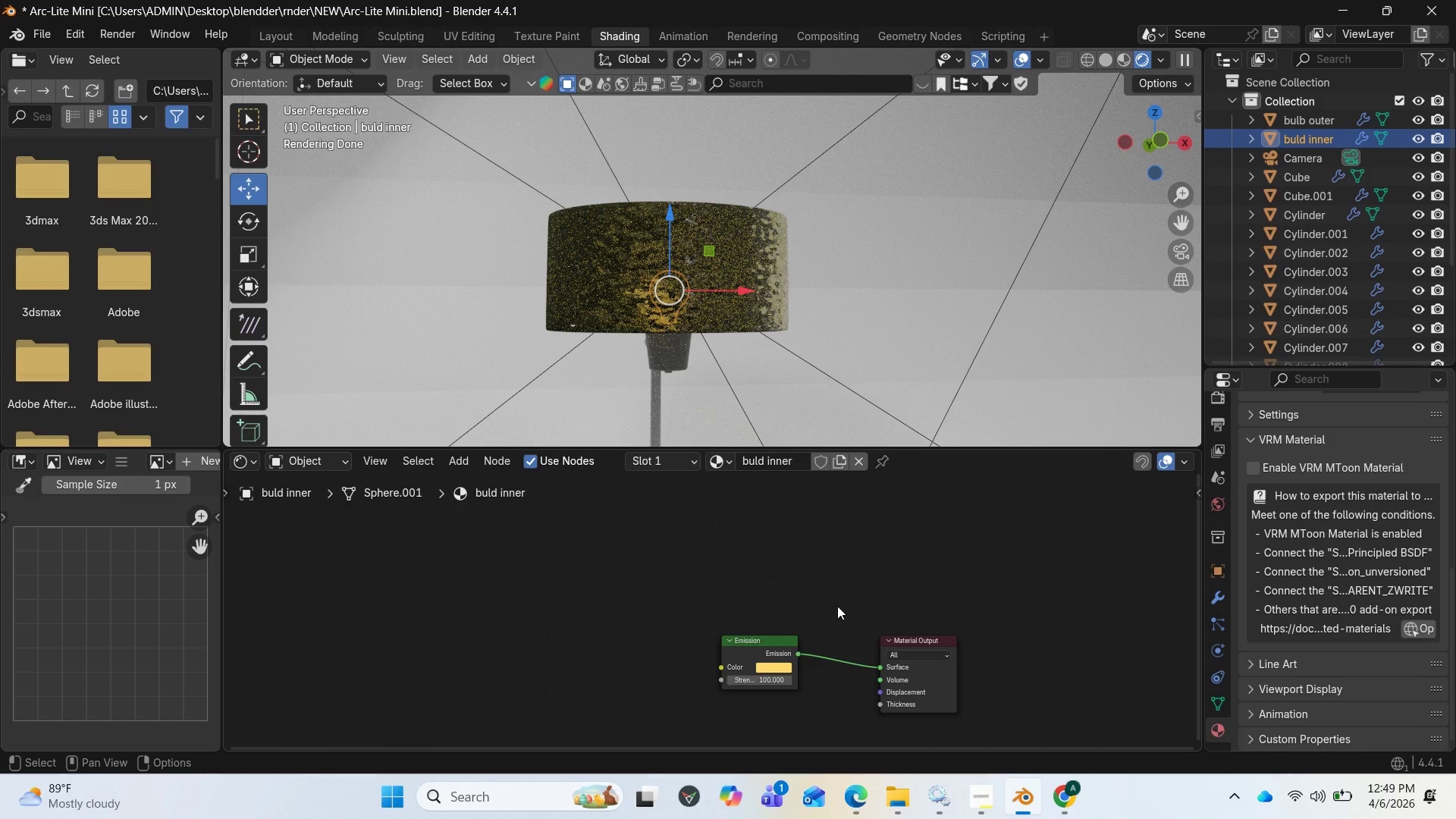 
mouse_move([787, 674])
 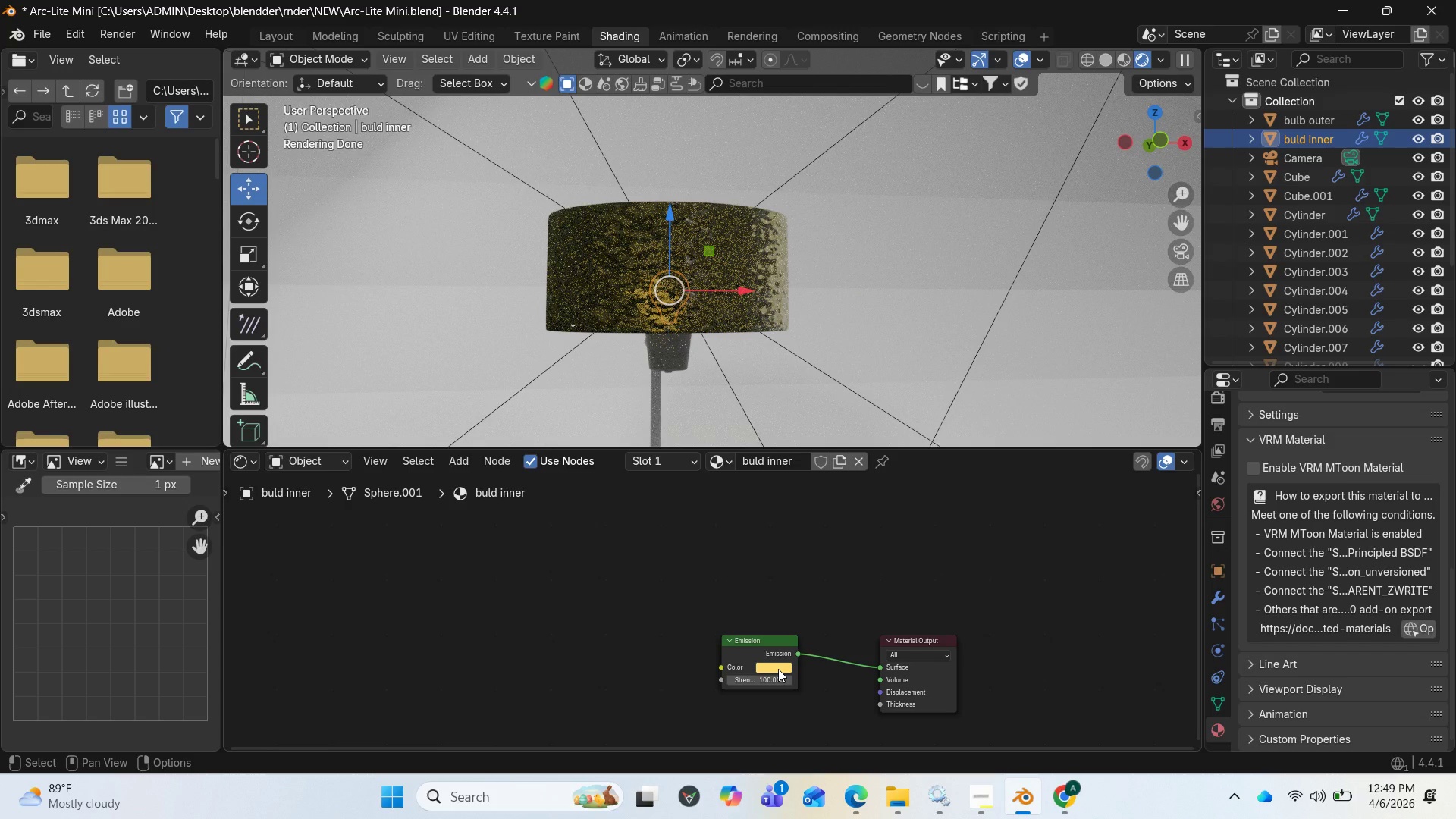 
left_click([778, 669])
 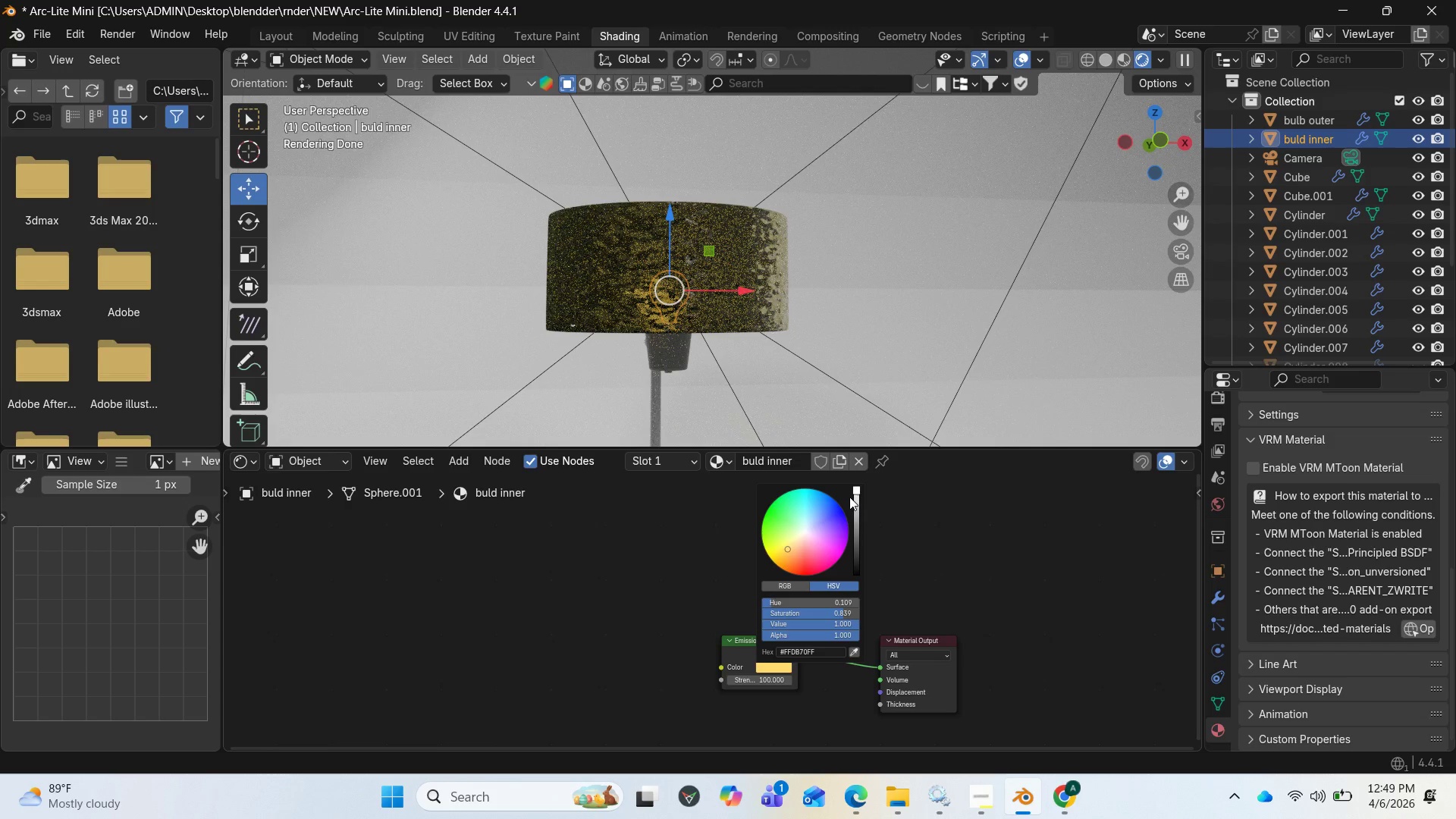 
left_click_drag(start_coordinate=[858, 489], to_coordinate=[858, 498])
 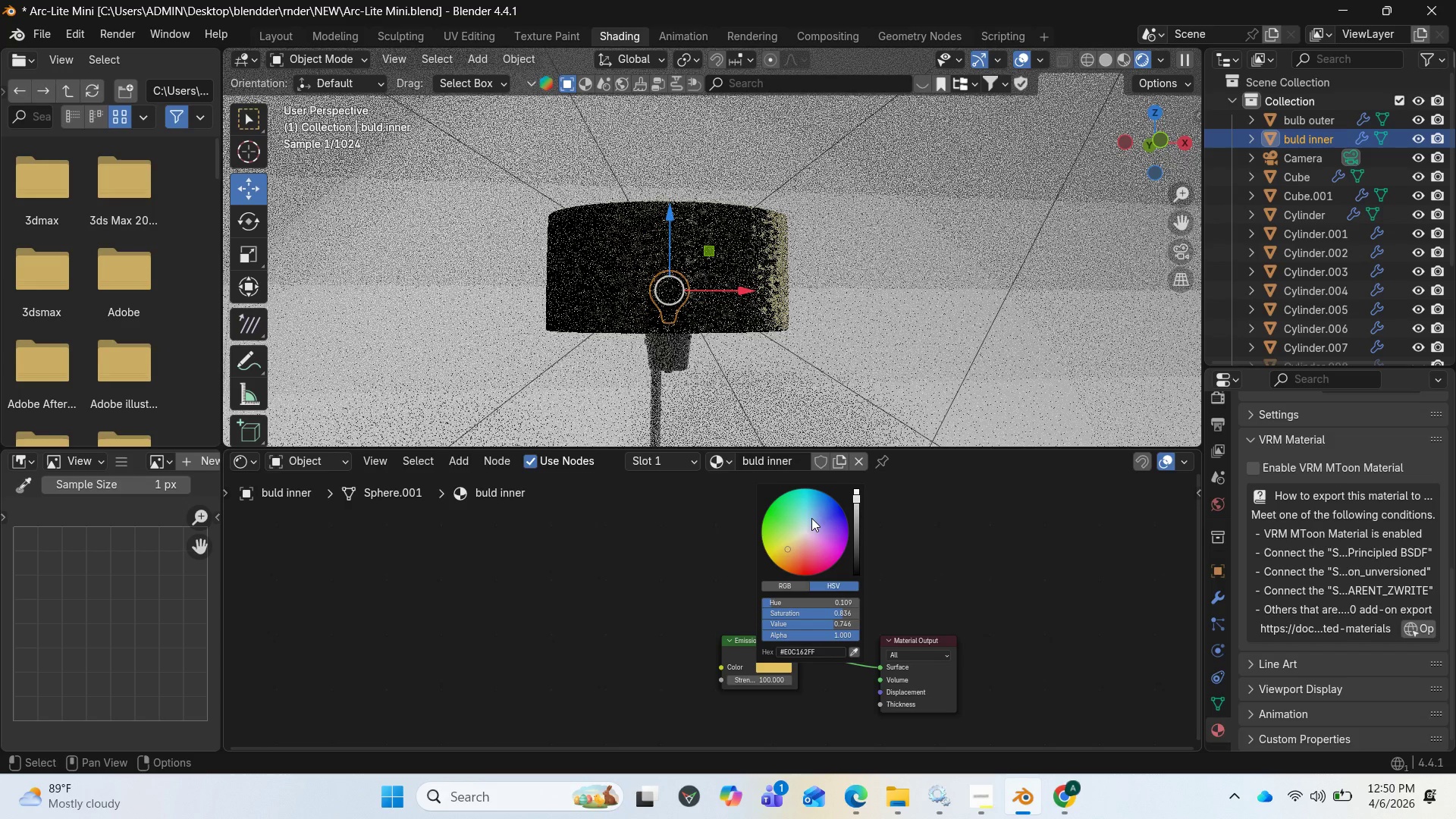 
left_click_drag(start_coordinate=[793, 538], to_coordinate=[785, 534])
 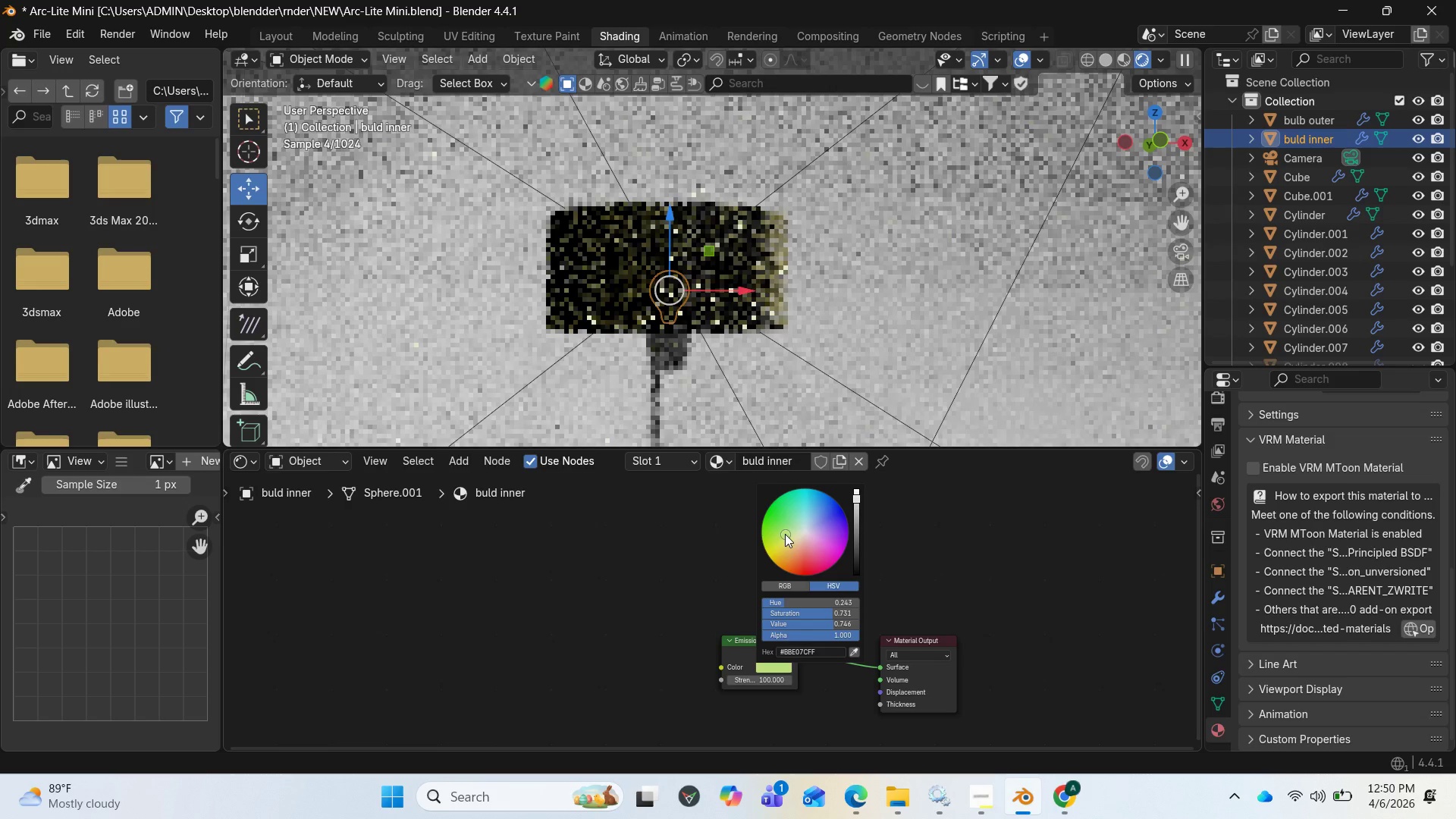 
left_click_drag(start_coordinate=[795, 540], to_coordinate=[789, 541])
 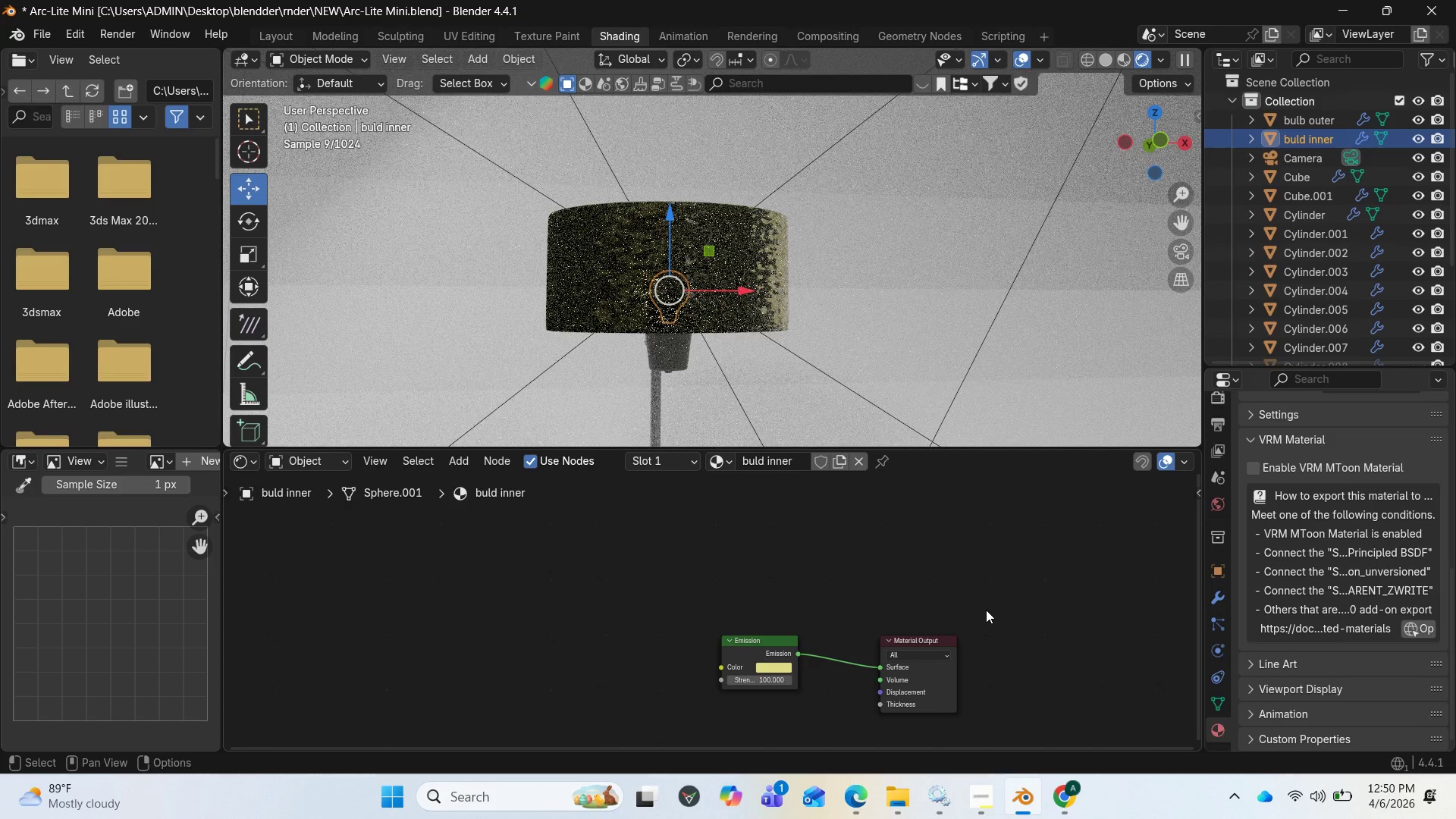 
wait(11.05)
 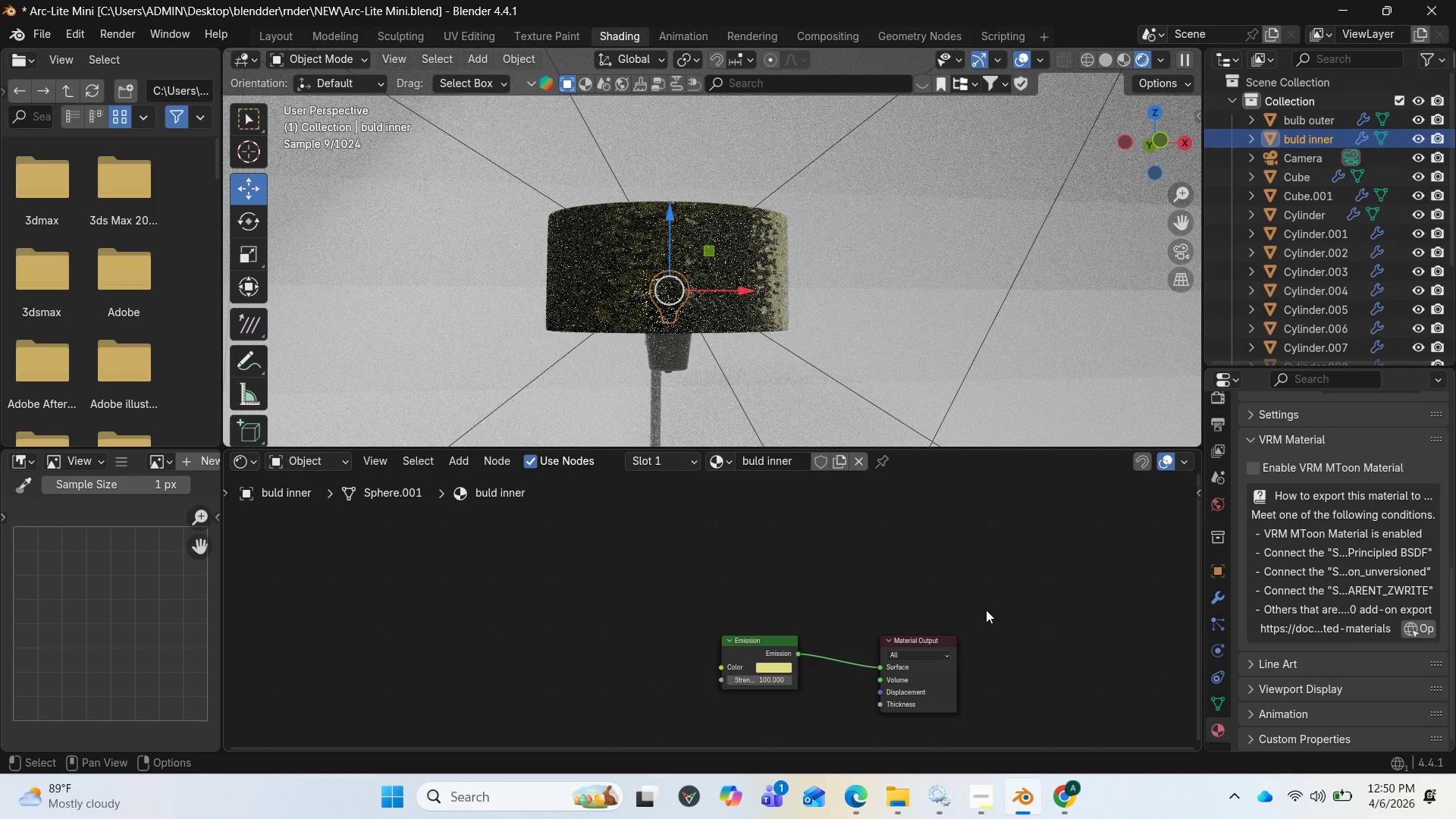 
left_click([1303, 118])
 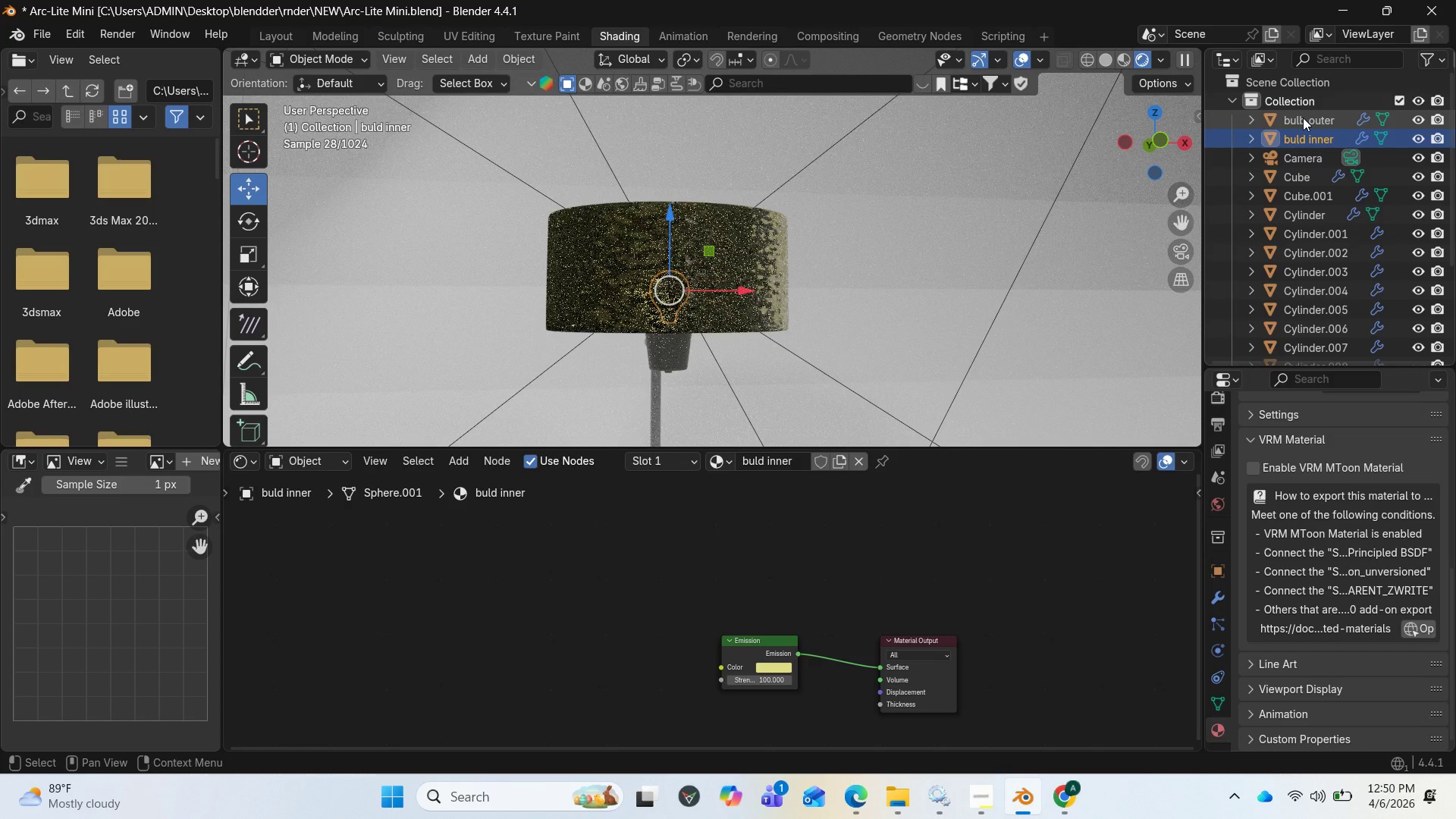 
wait(6.42)
 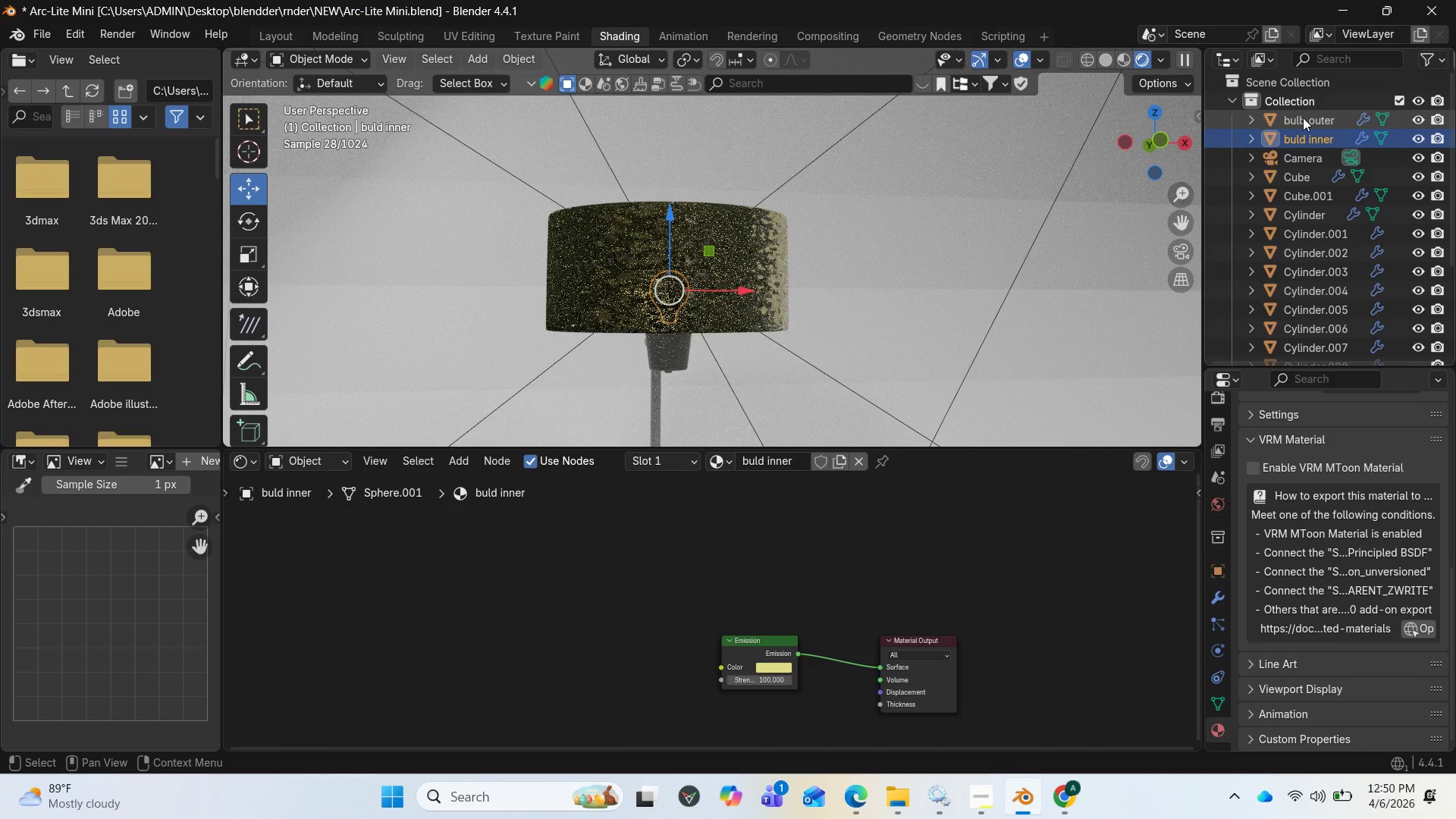 
scroll: coordinate [874, 704], scroll_direction: down, amount: 2.0
 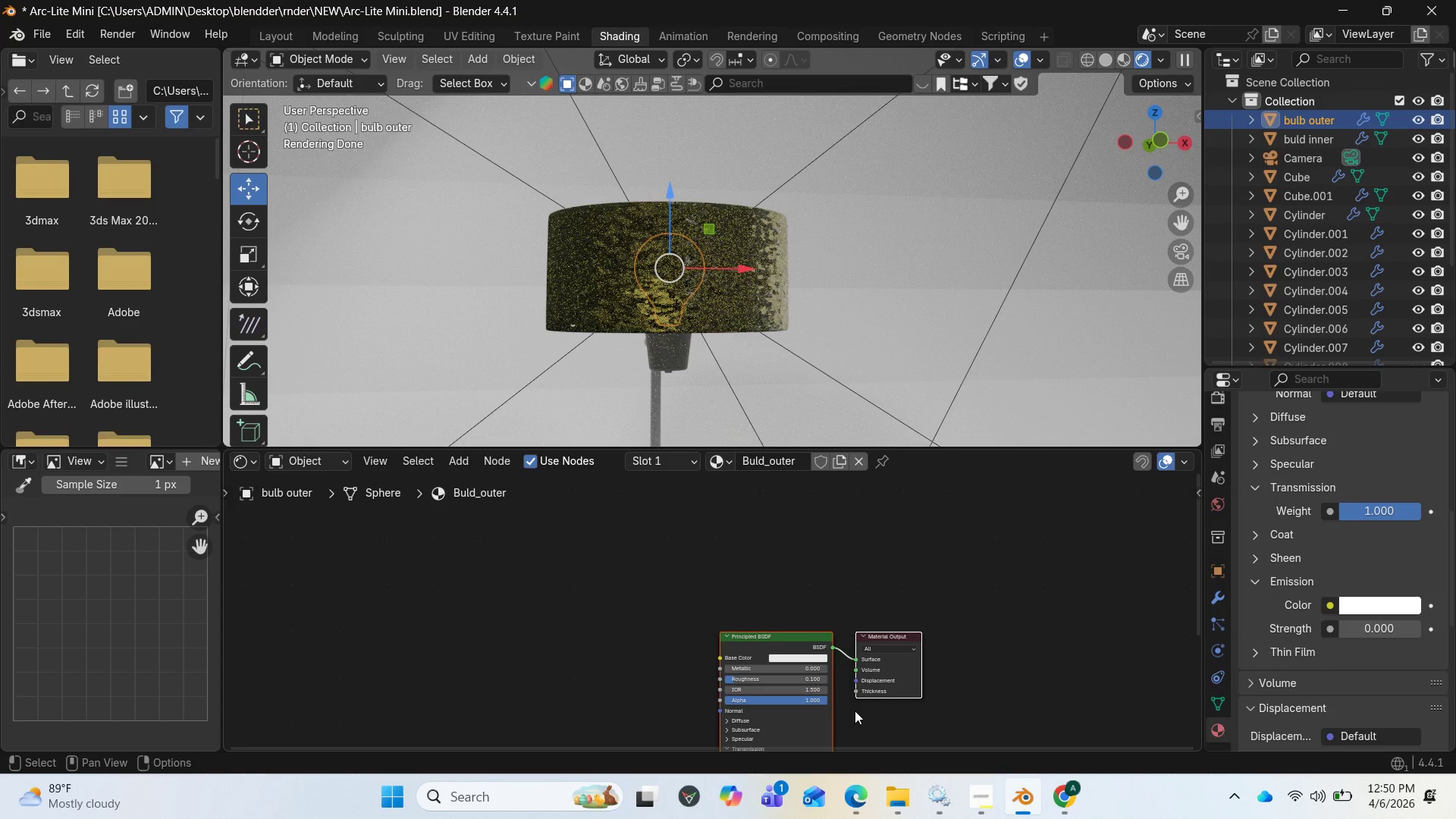 
wait(24.39)
 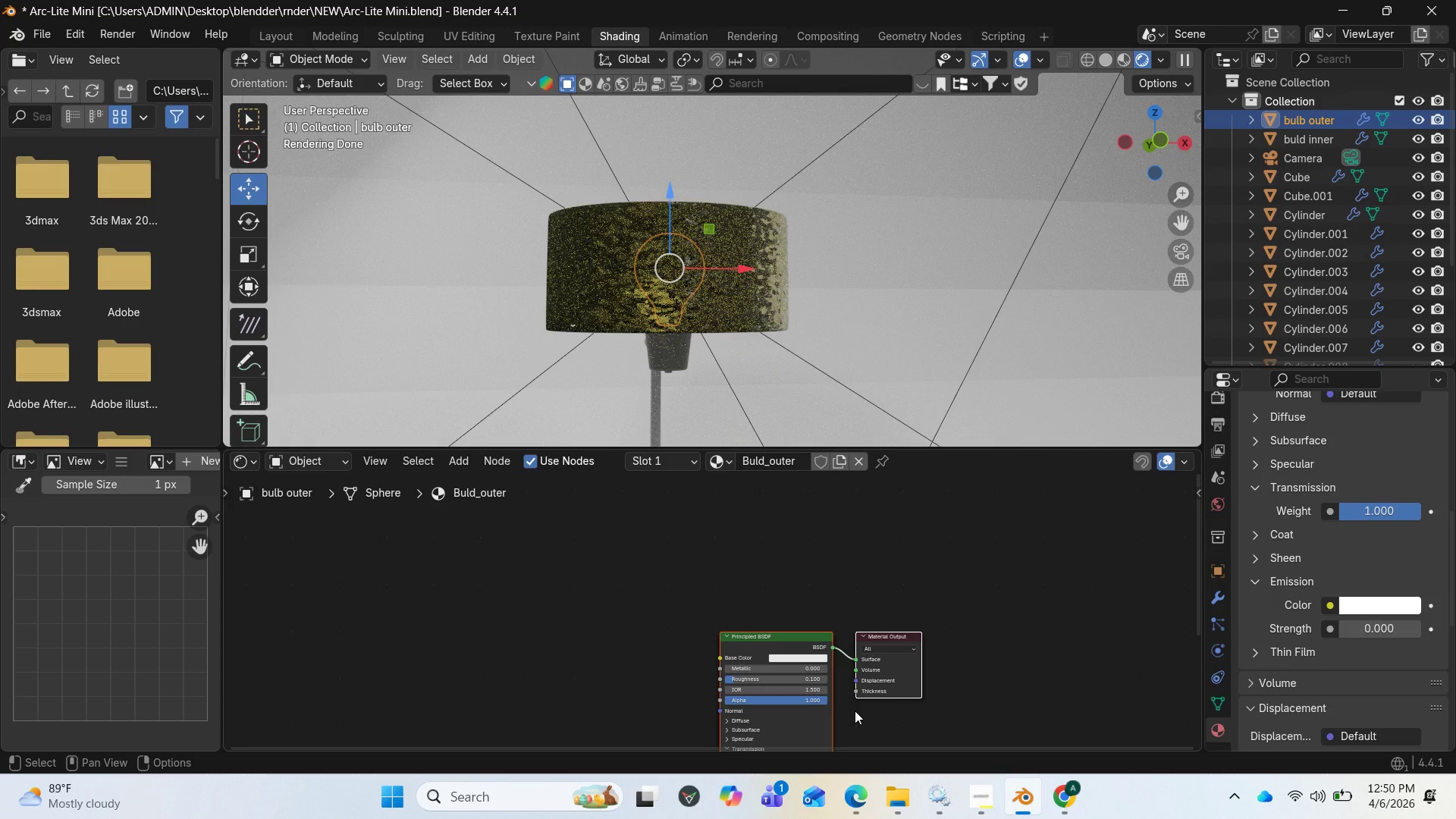 
left_click([837, 149])
 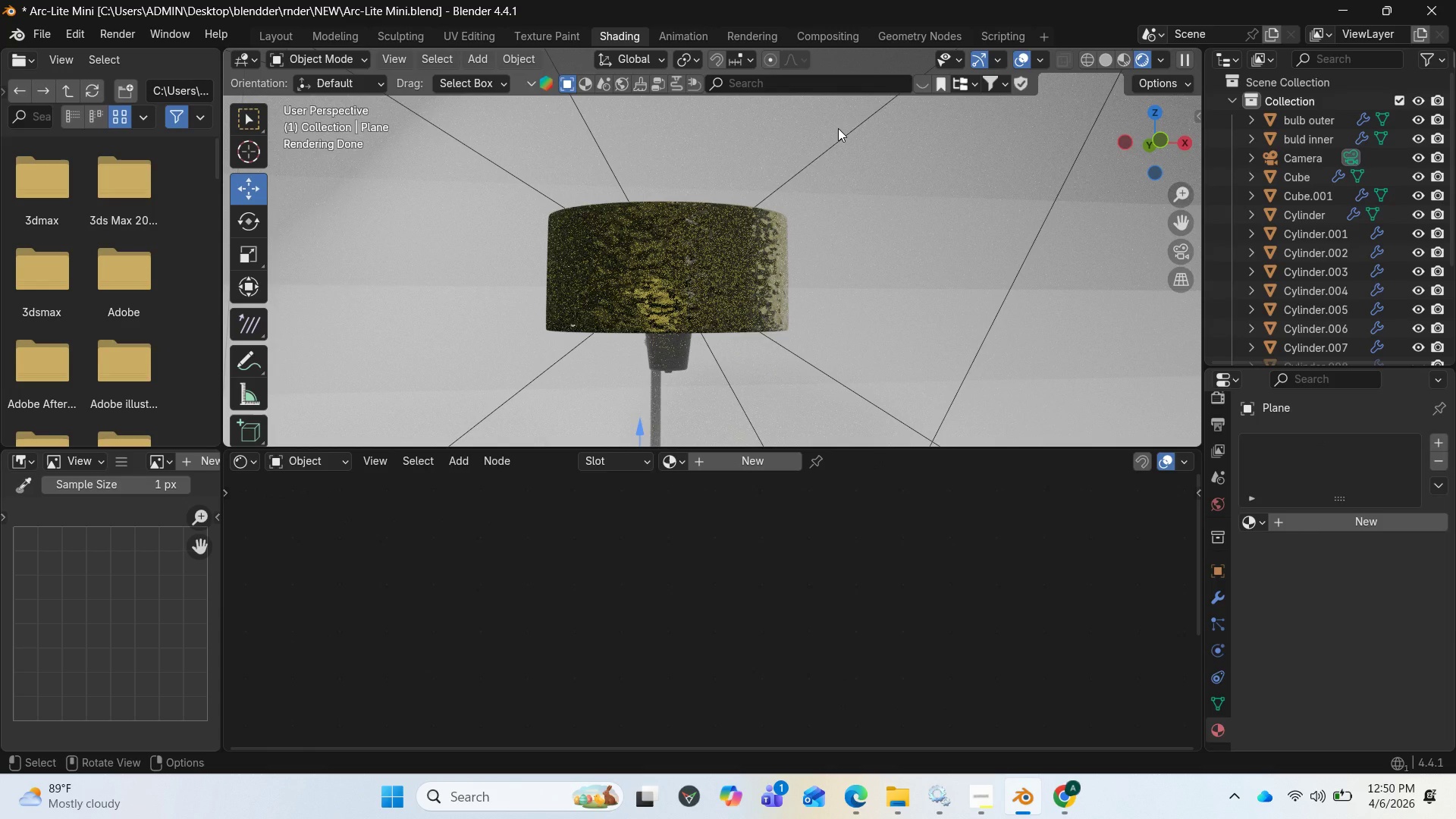 
left_click([838, 128])
 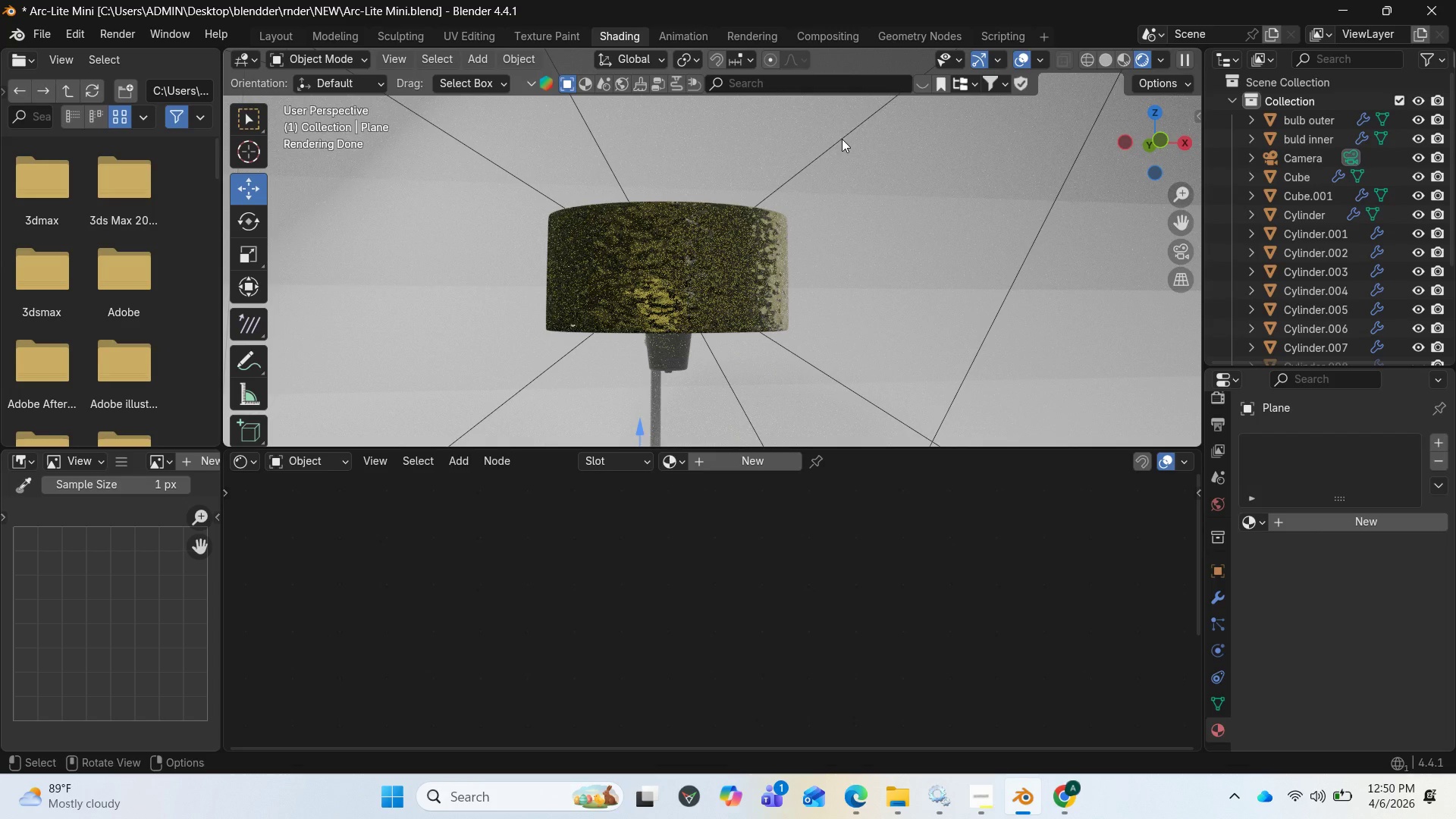 
left_click([842, 139])
 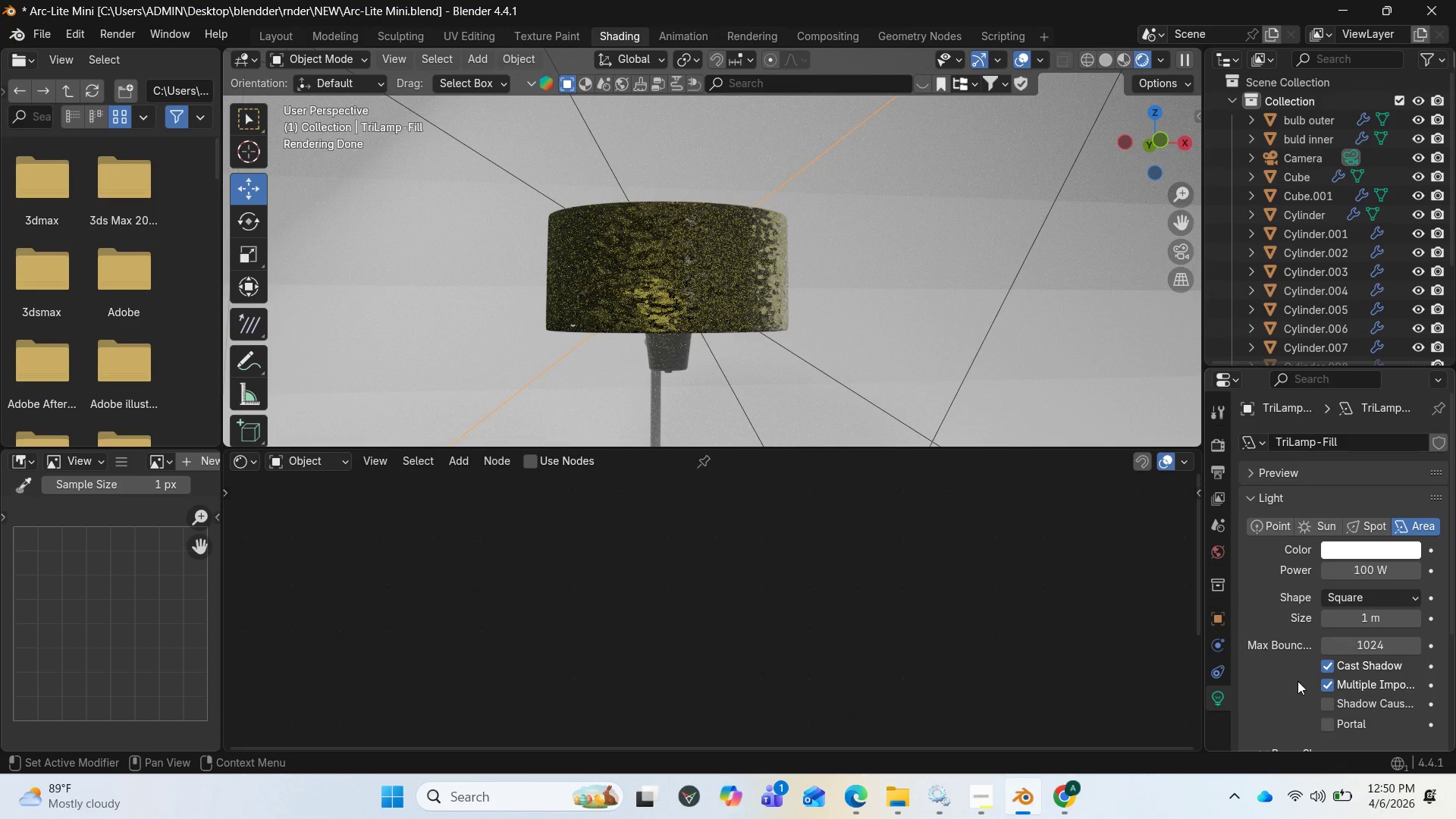 
scroll: coordinate [1316, 649], scroll_direction: down, amount: 7.0
 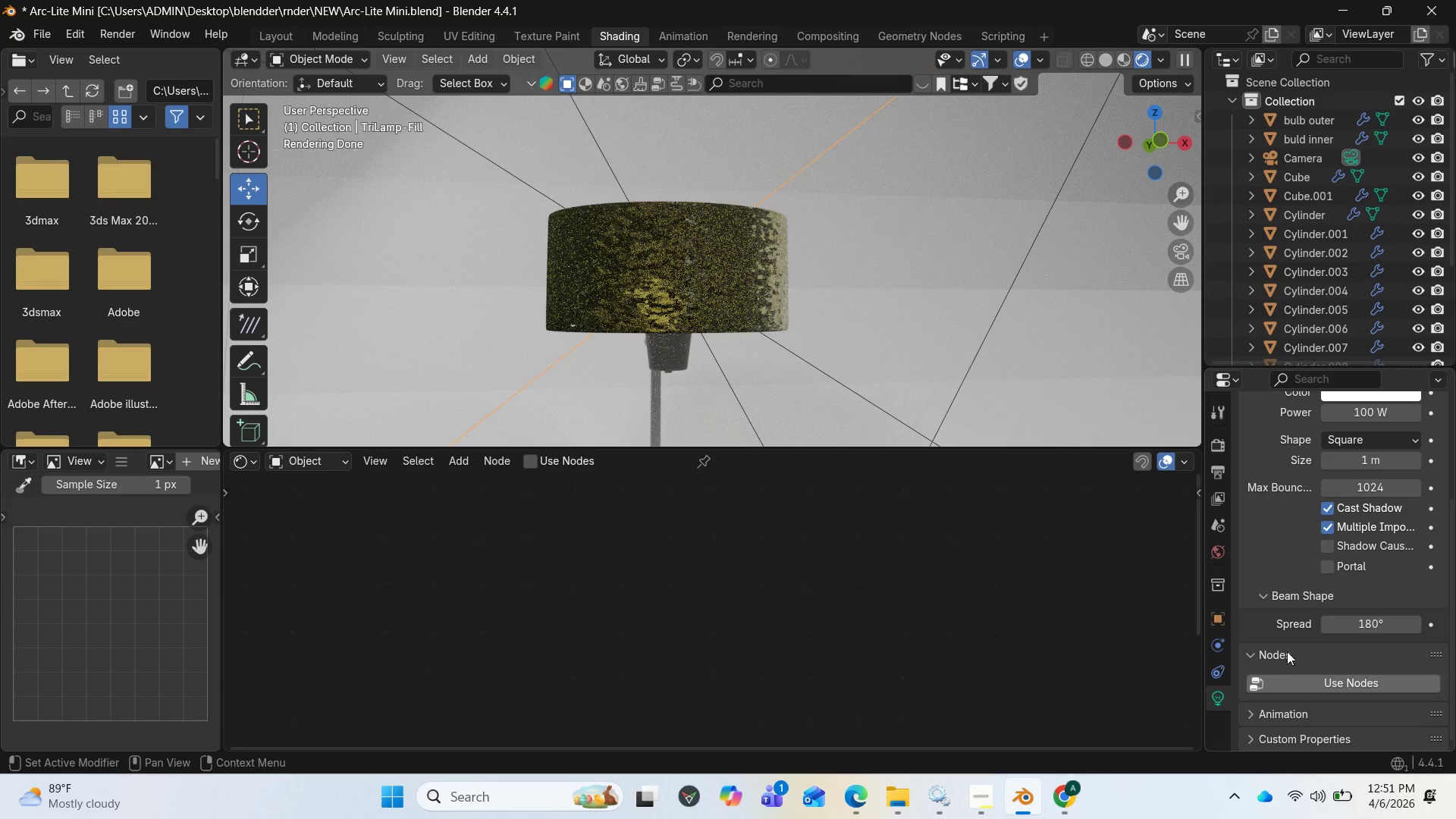 
scroll: coordinate [1290, 626], scroll_direction: up, amount: 2.0
 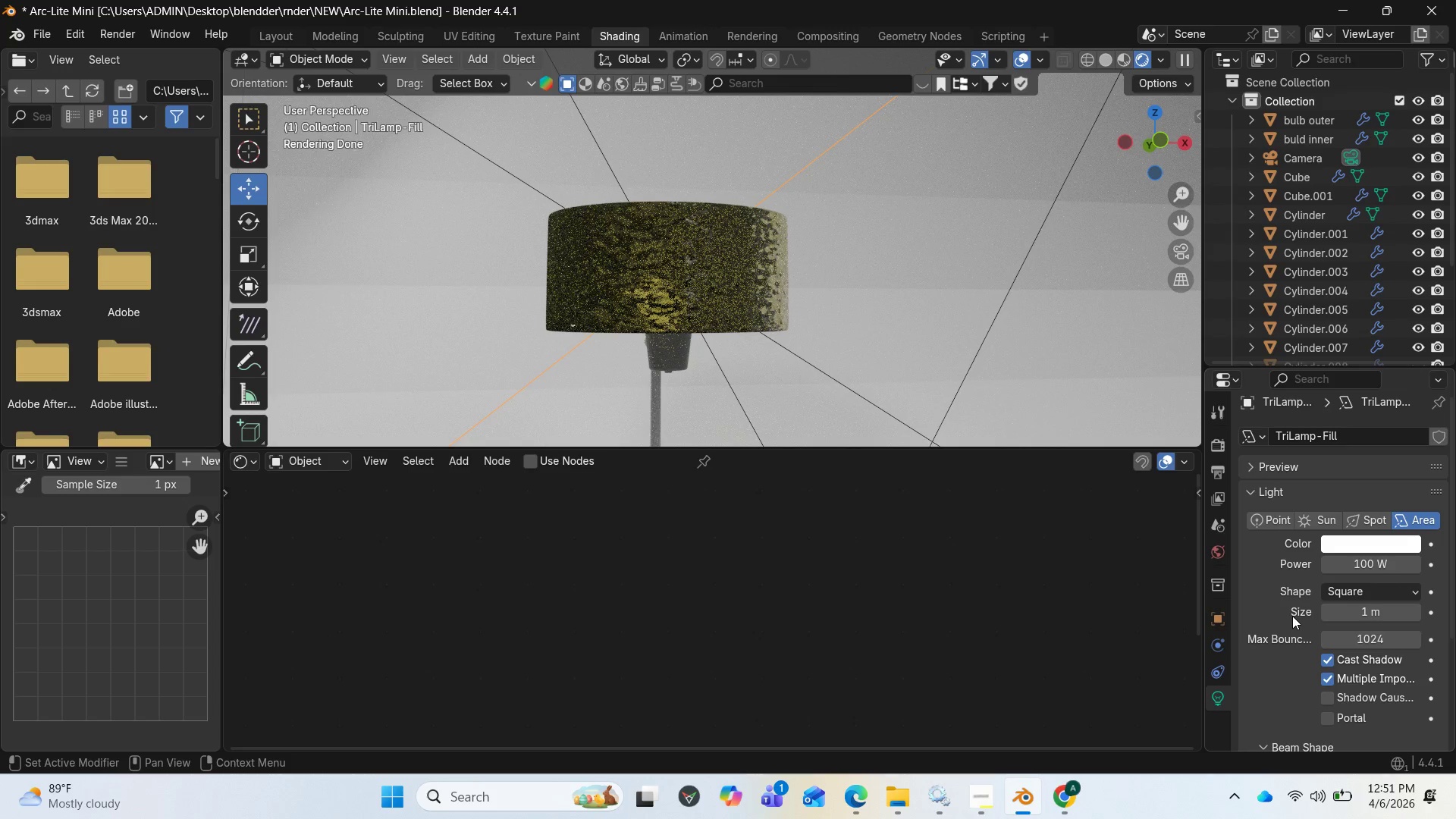 
left_click([1256, 472])
 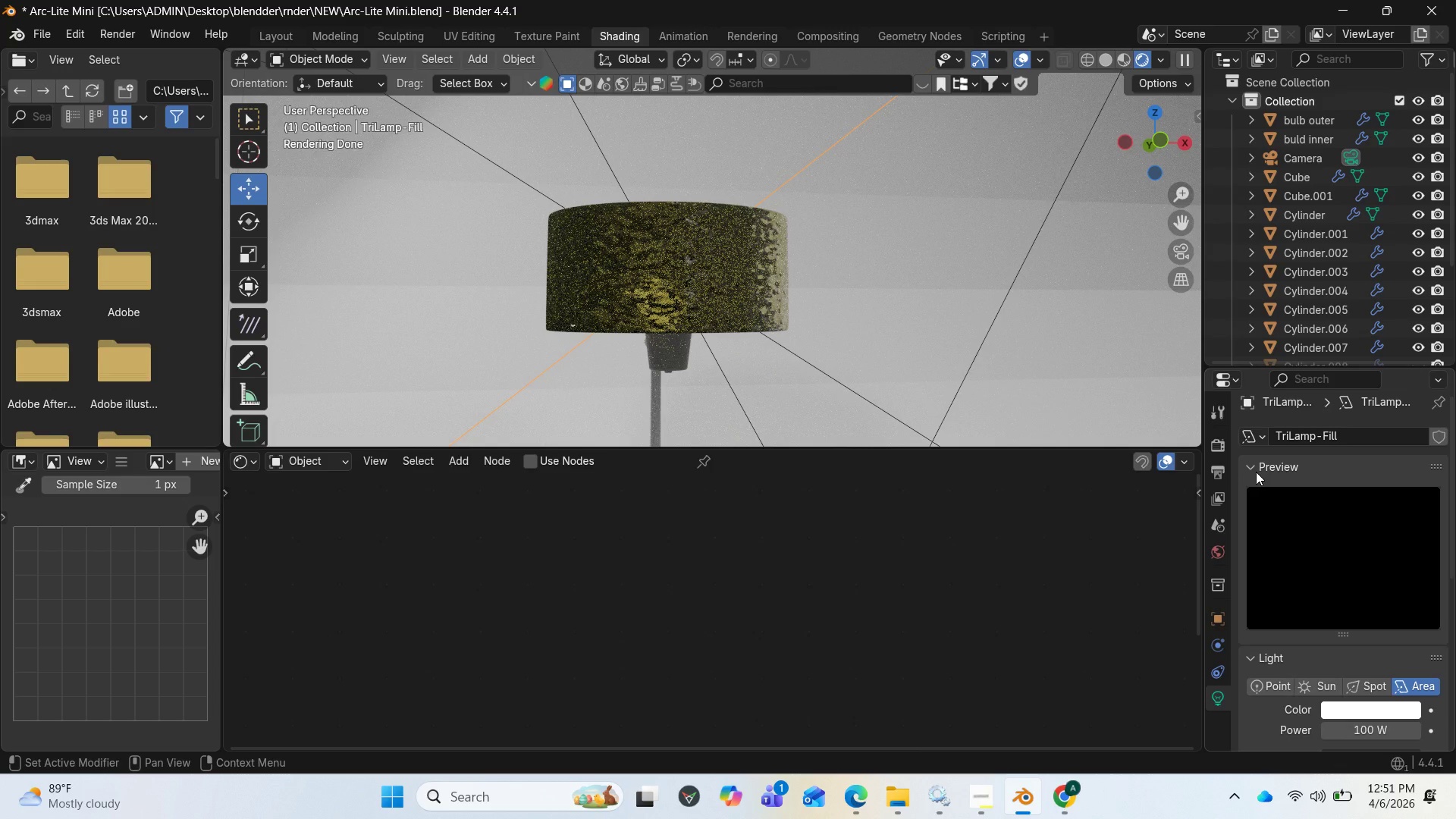 
left_click([1256, 472])
 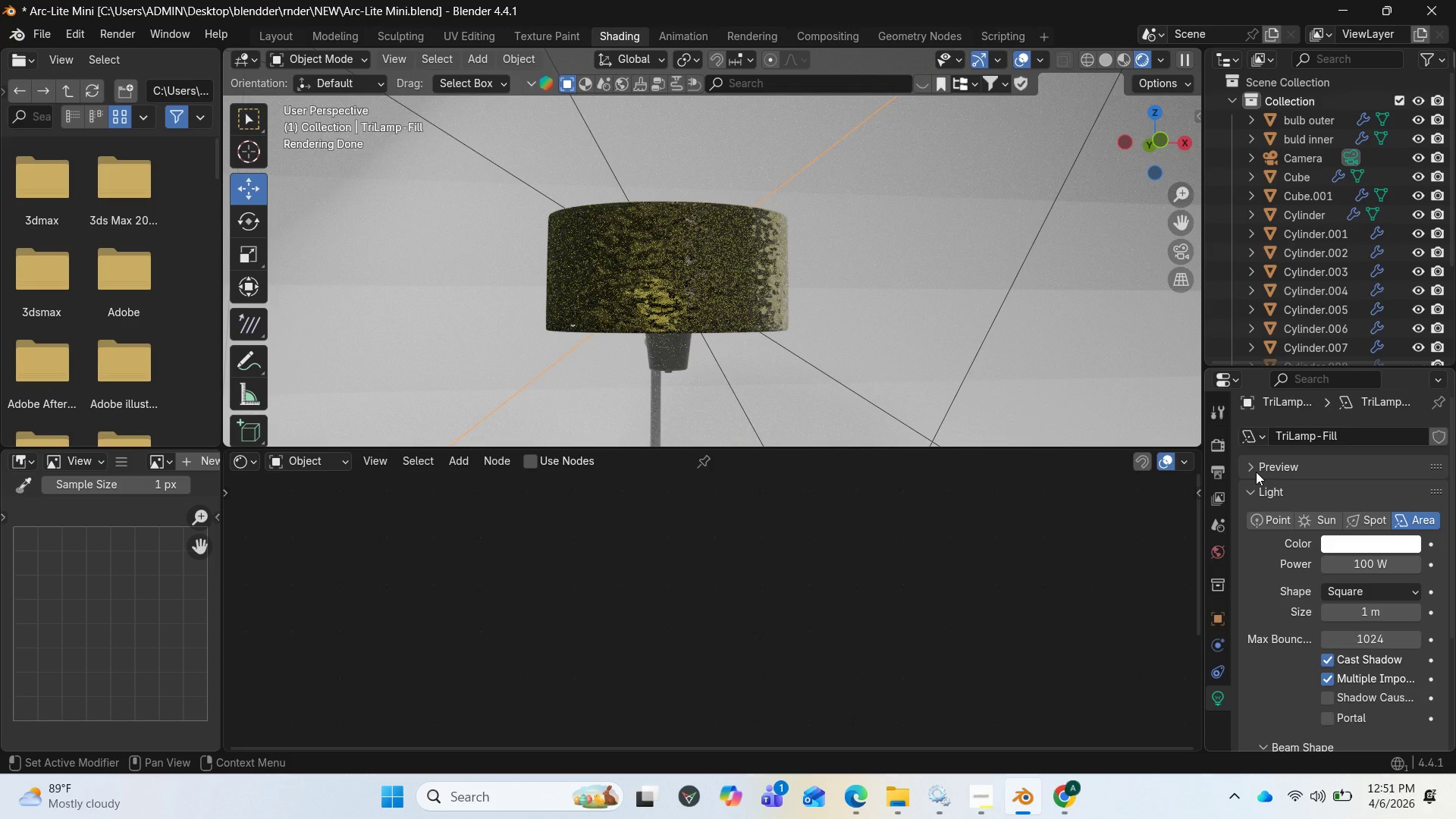 
left_click([1222, 422])
 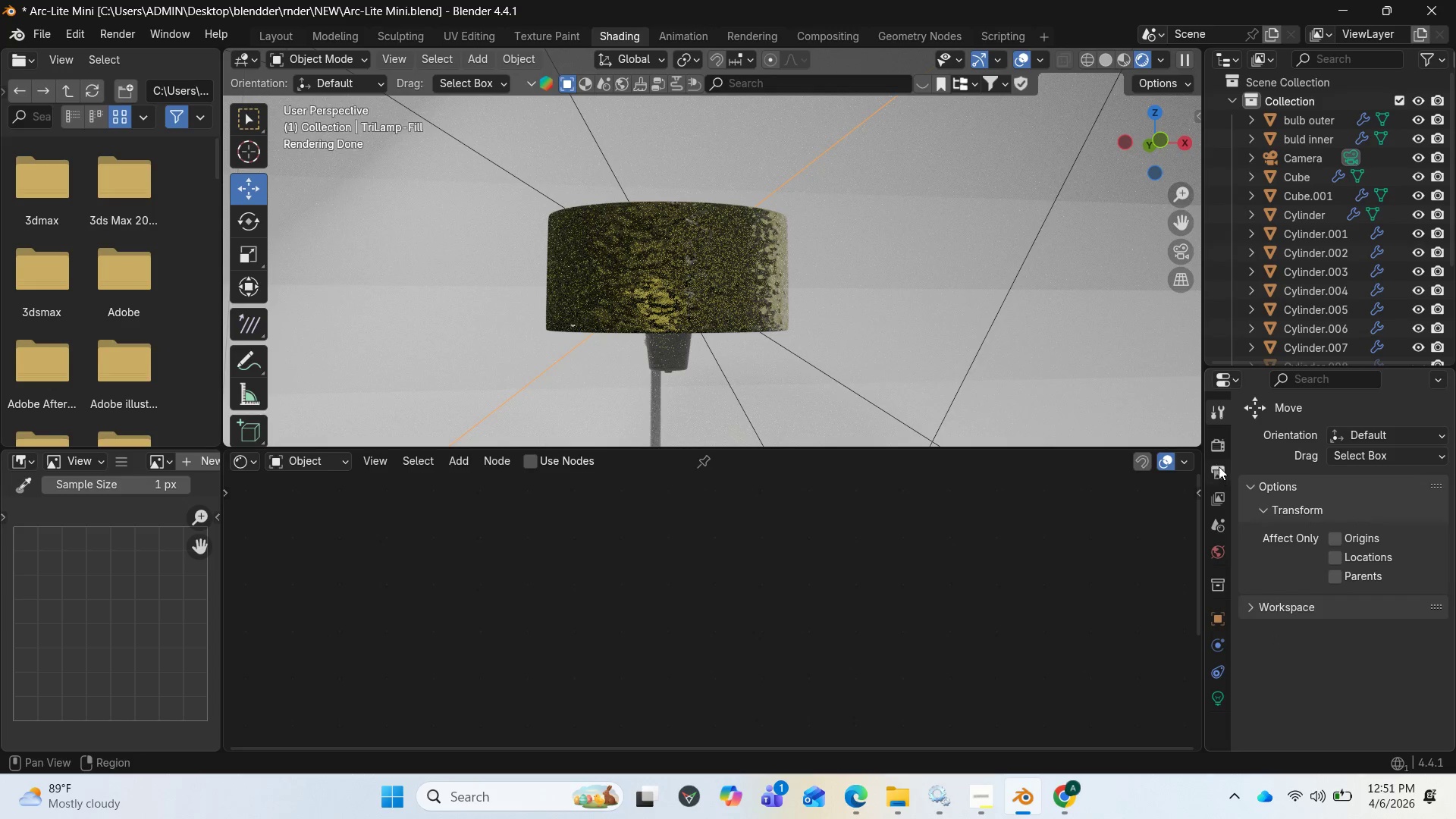 
left_click([1218, 450])
 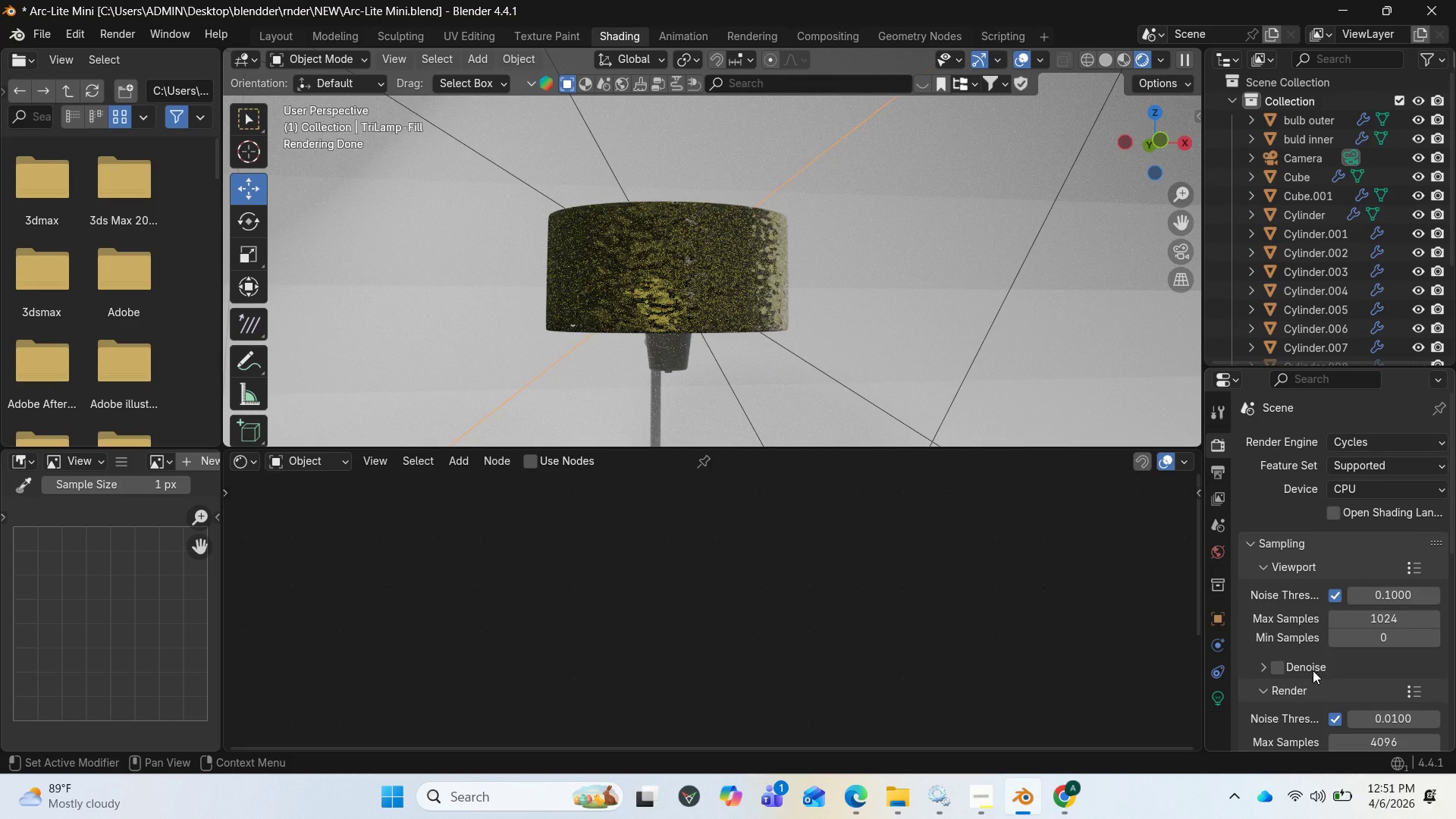 
scroll: coordinate [1313, 670], scroll_direction: down, amount: 6.0
 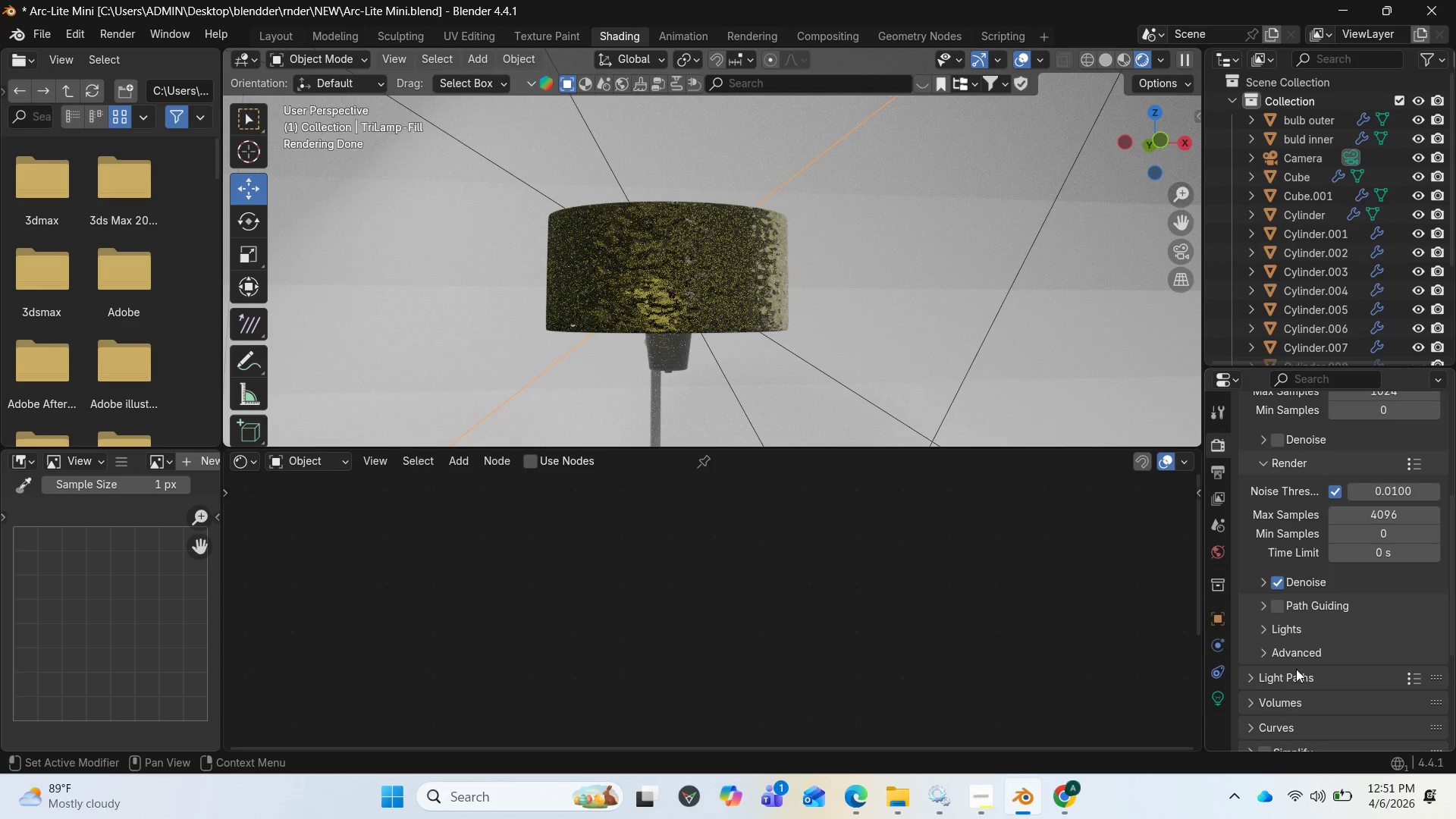 
wait(21.34)
 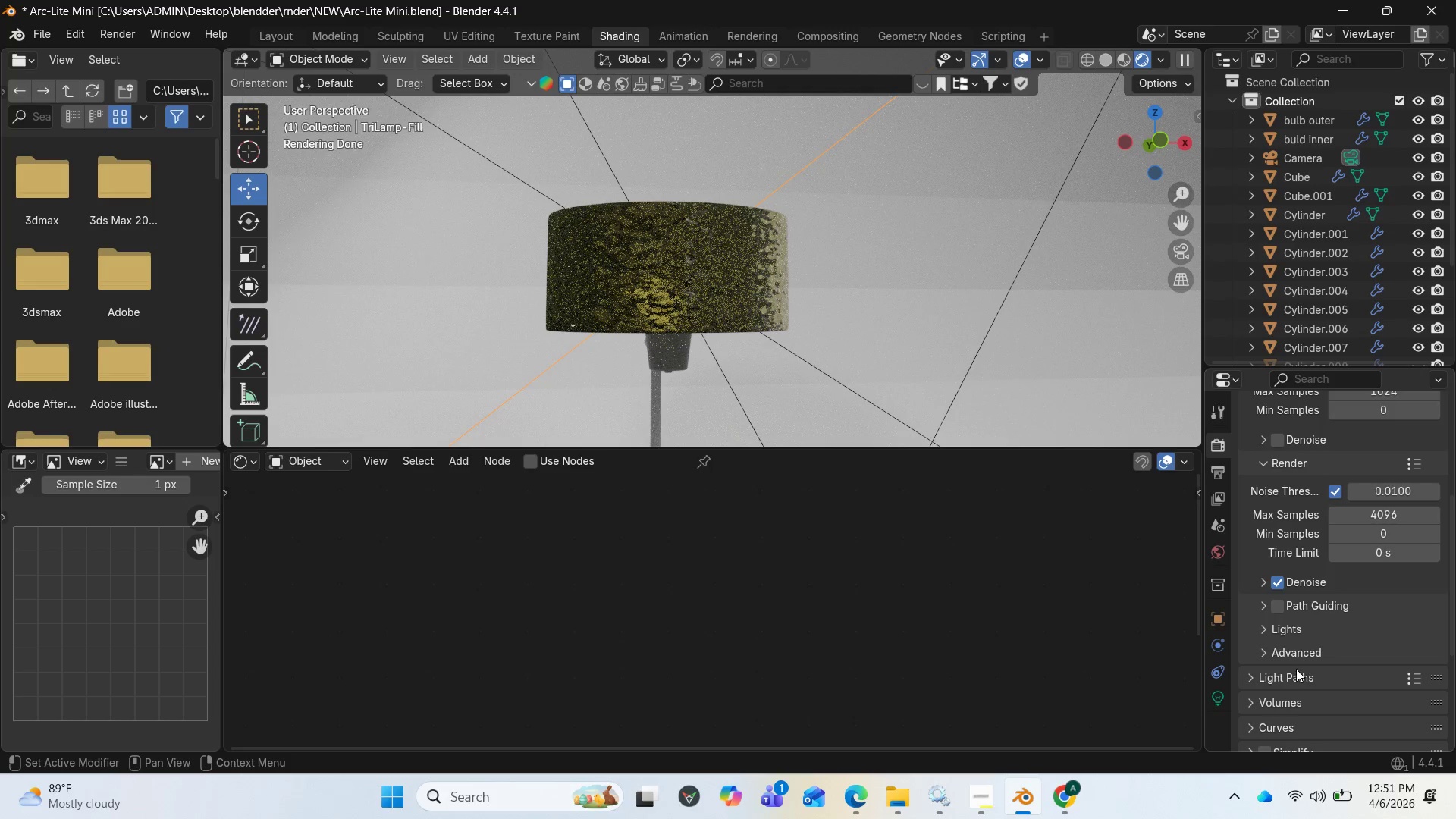 
scroll: coordinate [685, 261], scroll_direction: down, amount: 6.0
 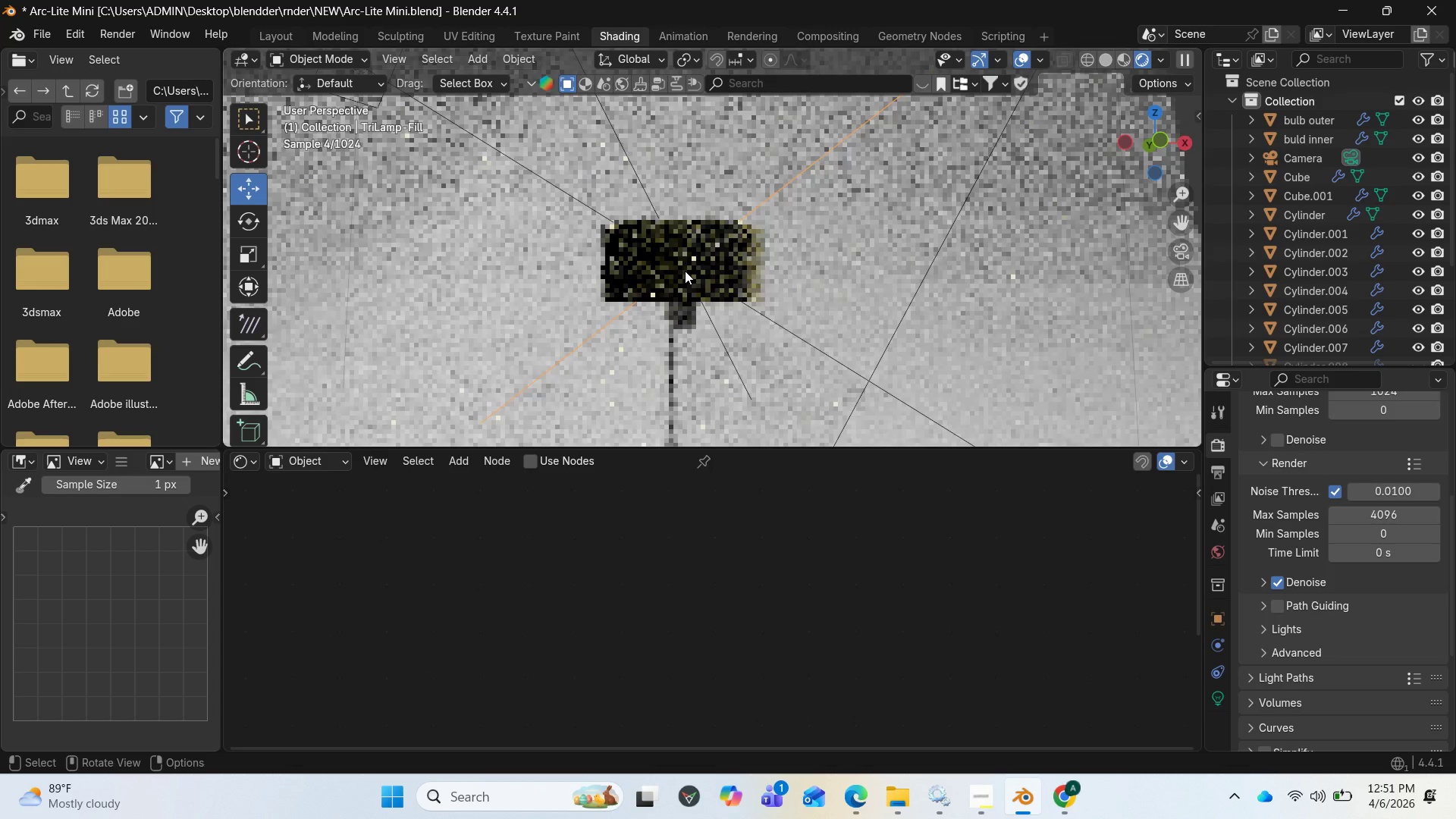 
left_click([681, 193])
 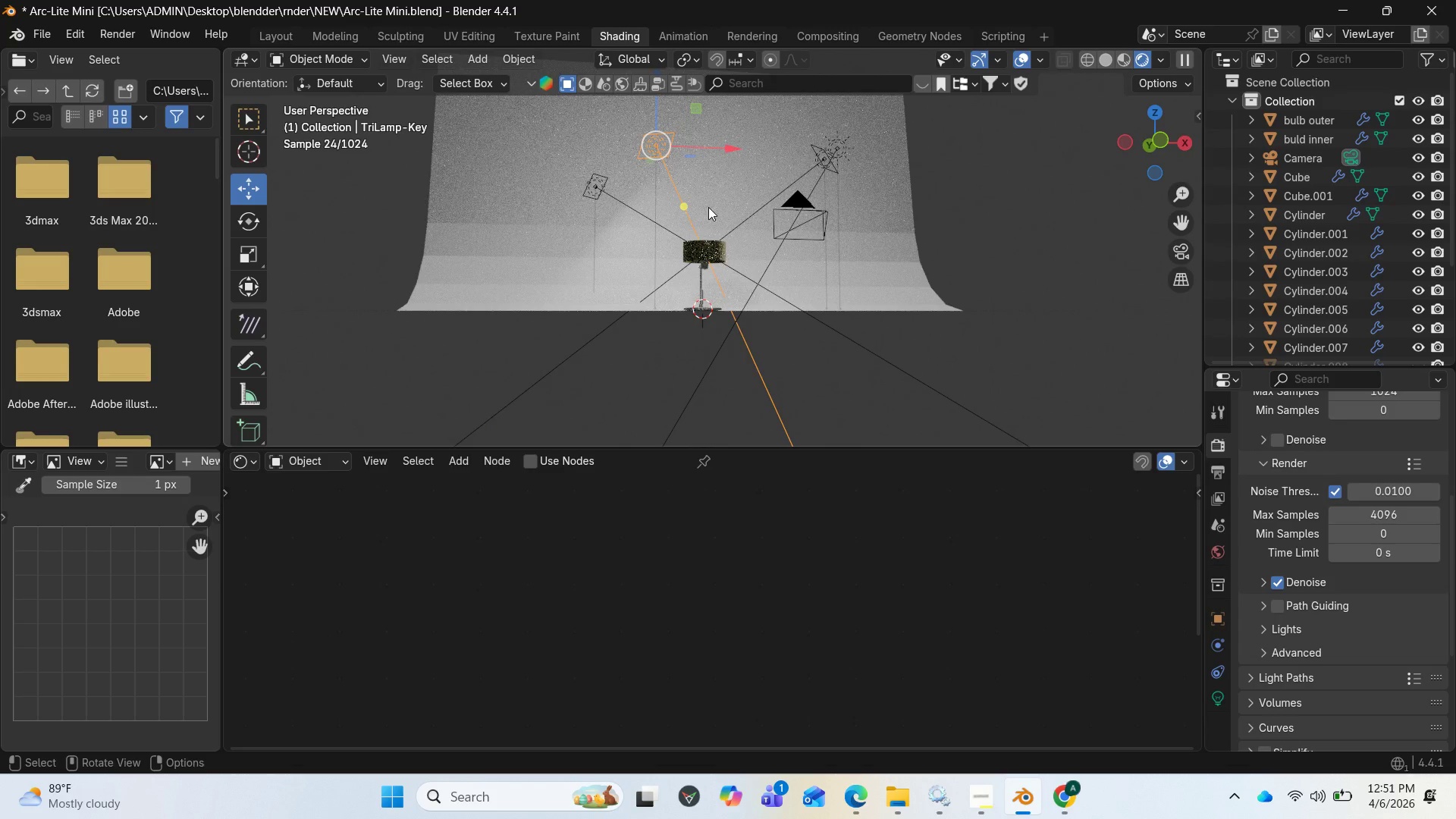 
scroll: coordinate [714, 222], scroll_direction: down, amount: 3.0
 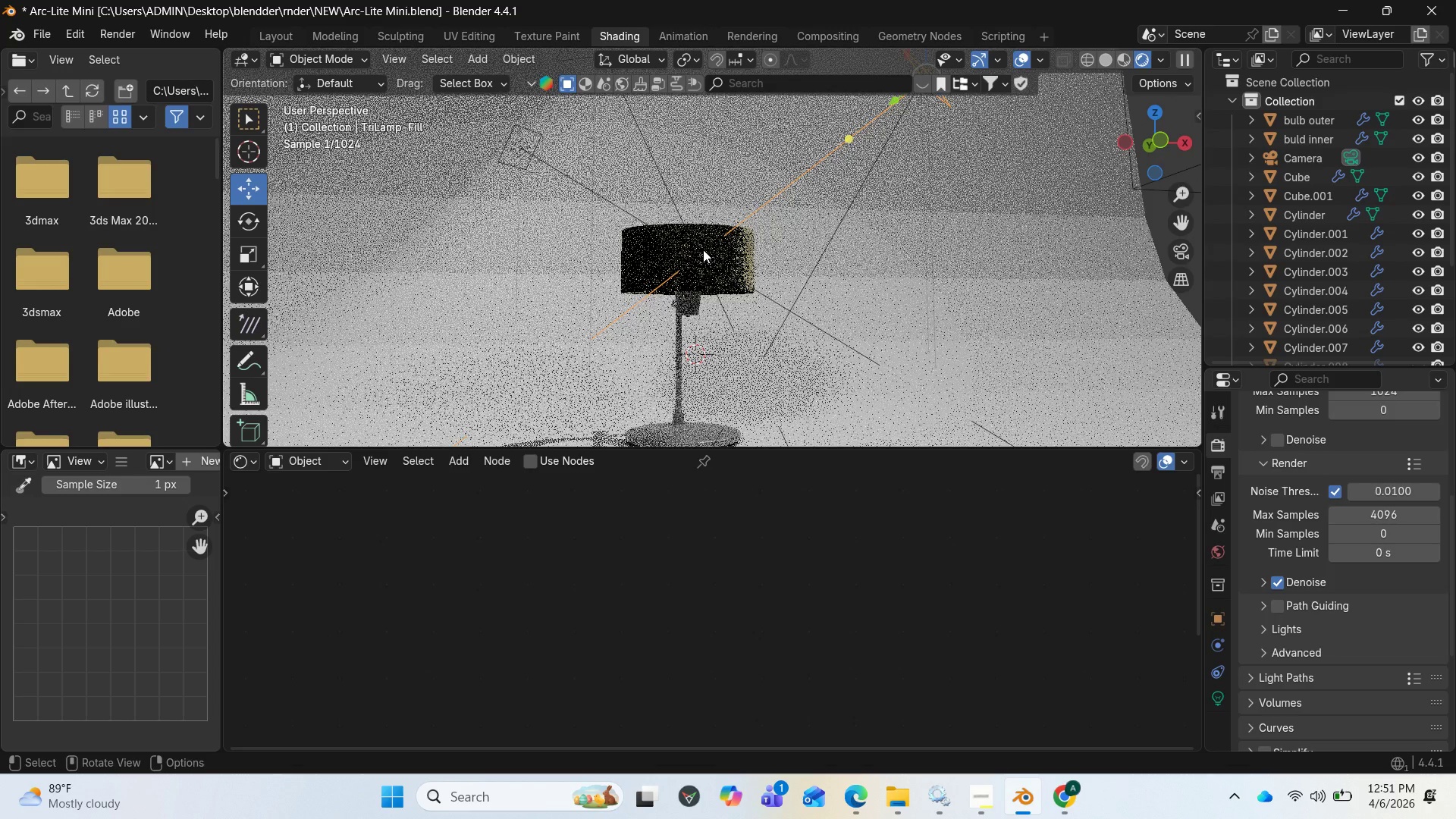 
left_click([1211, 701])
 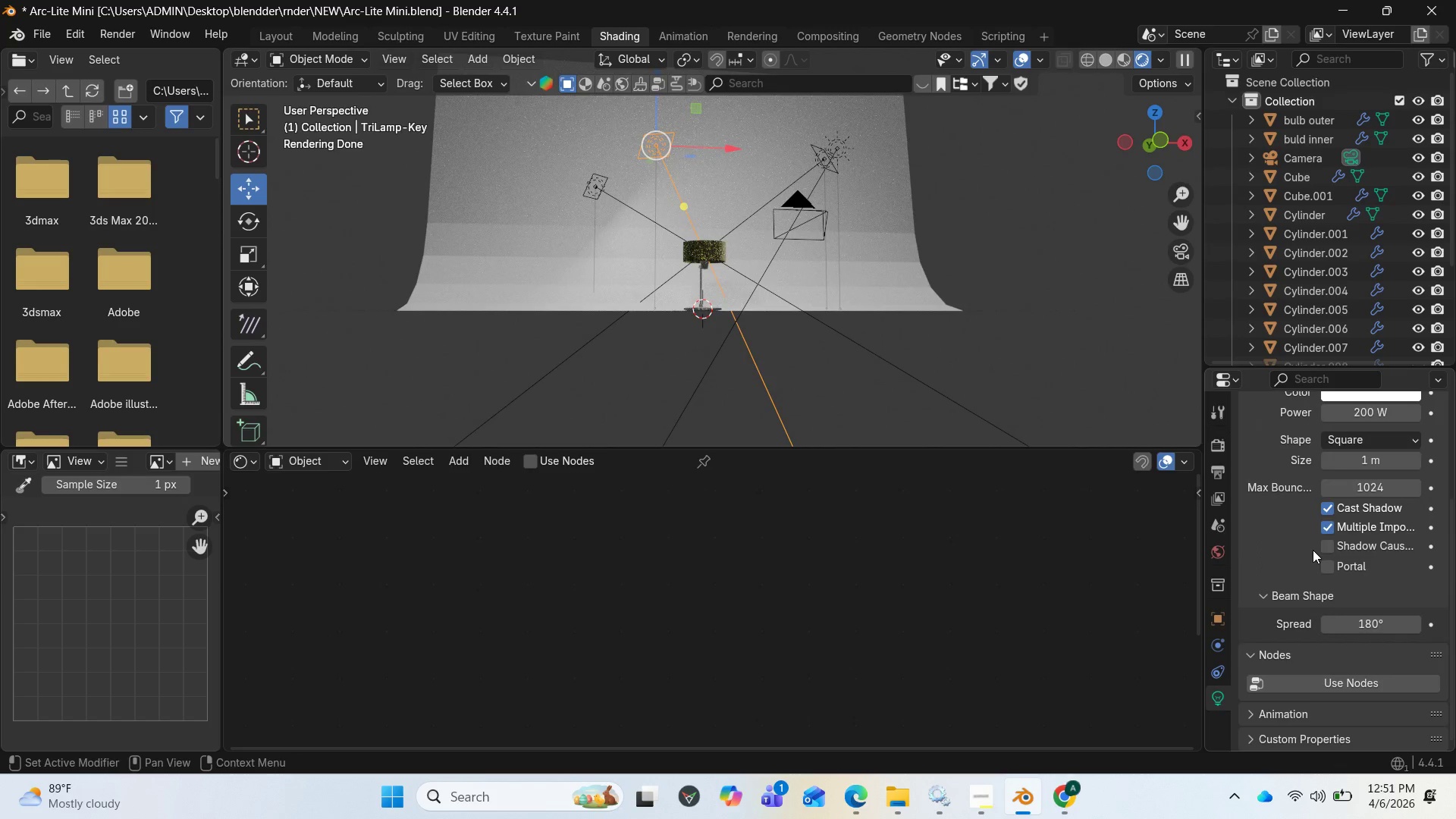 
scroll: coordinate [1290, 664], scroll_direction: down, amount: 1.0
 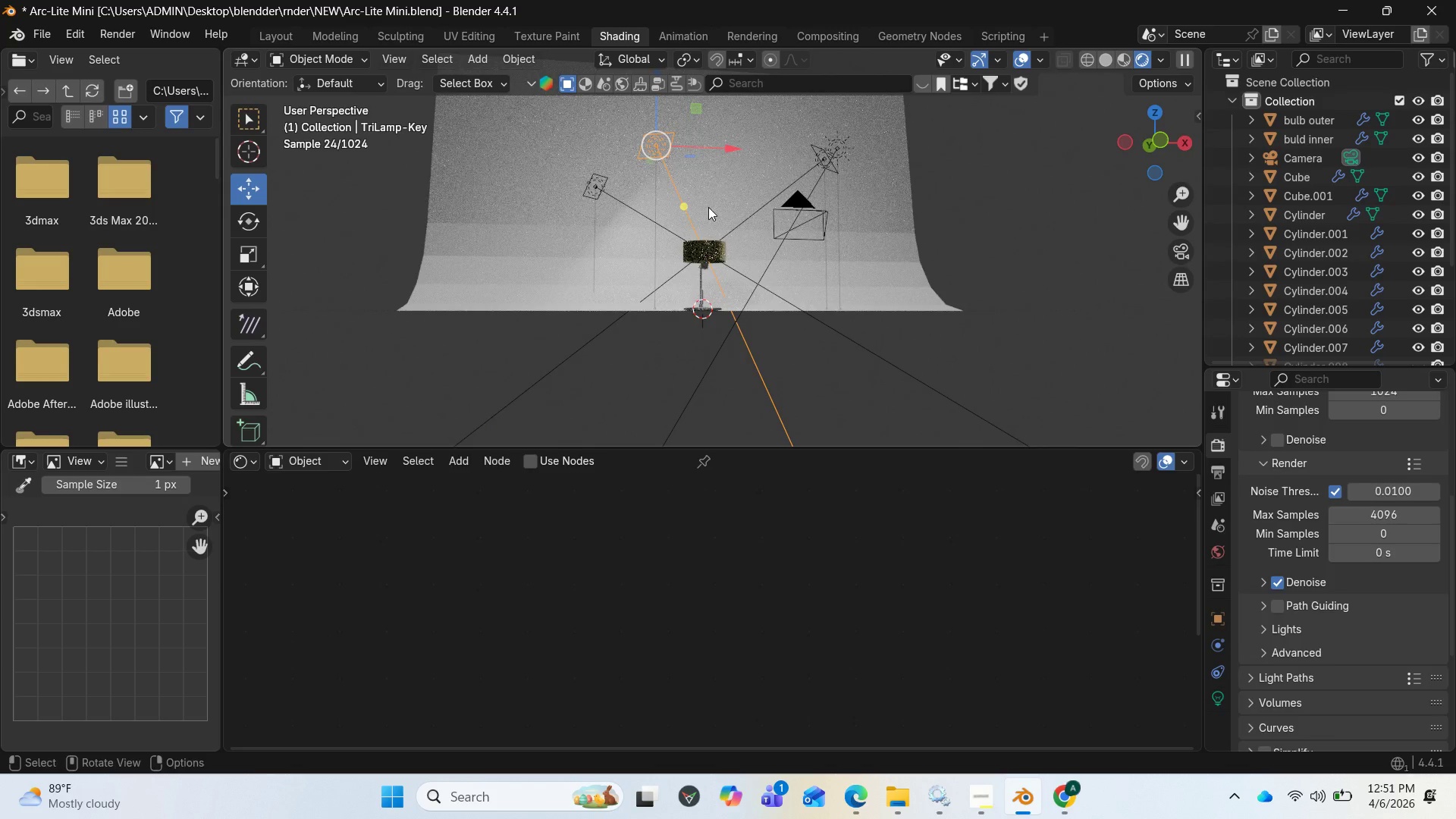 
scroll: coordinate [1398, 503], scroll_direction: up, amount: 2.0
 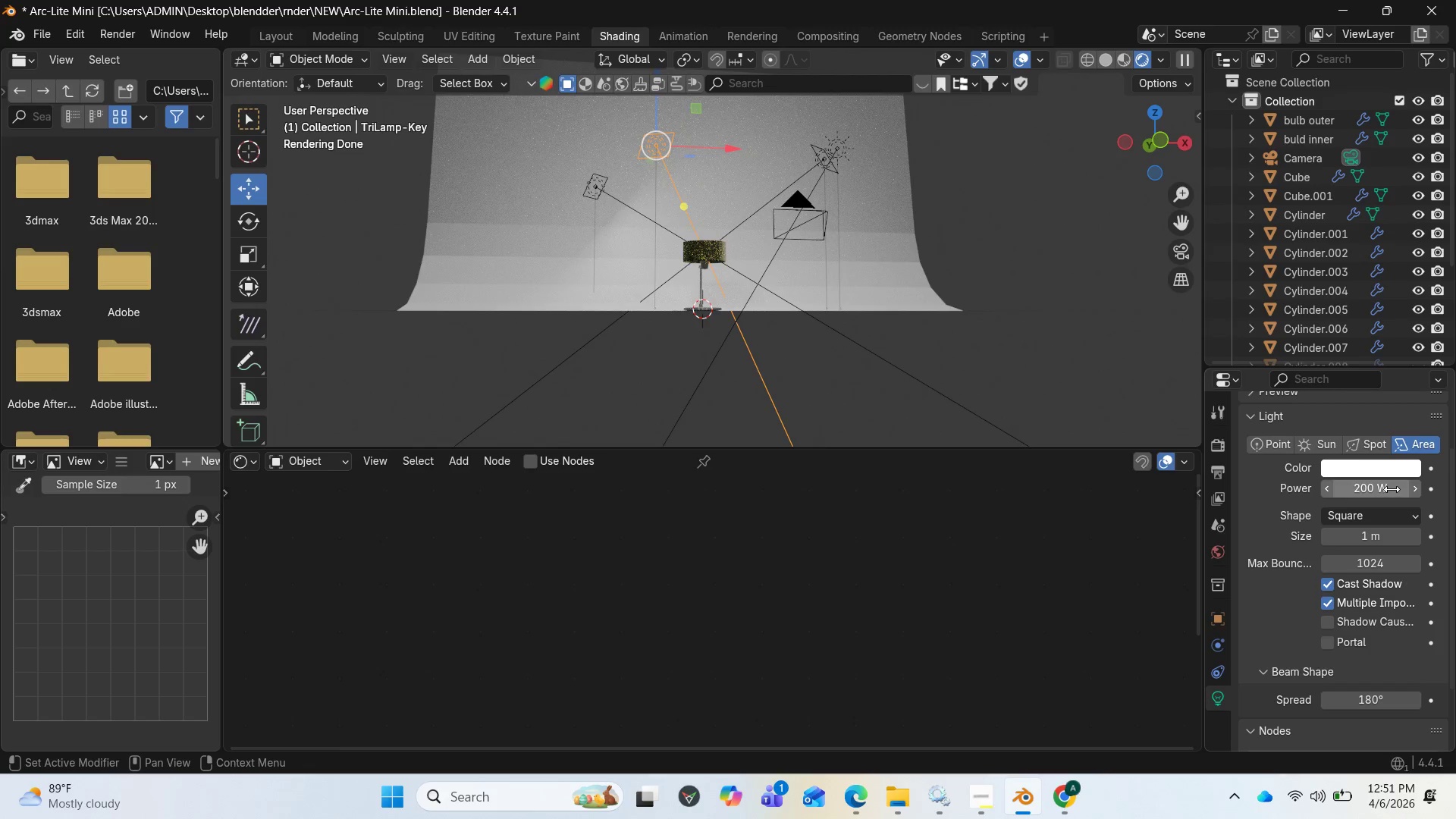 
left_click([1391, 488])
 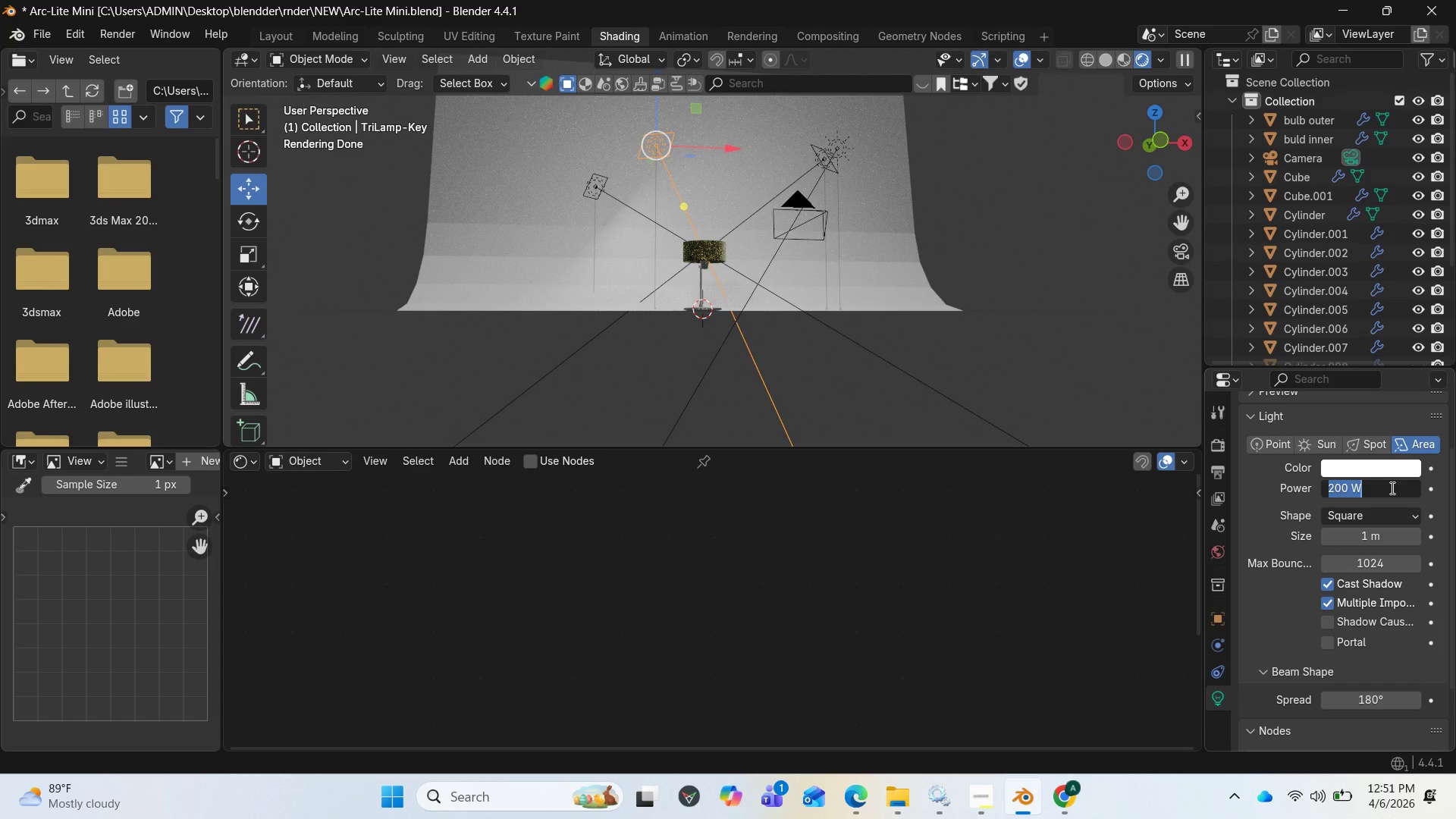 
type(500)
 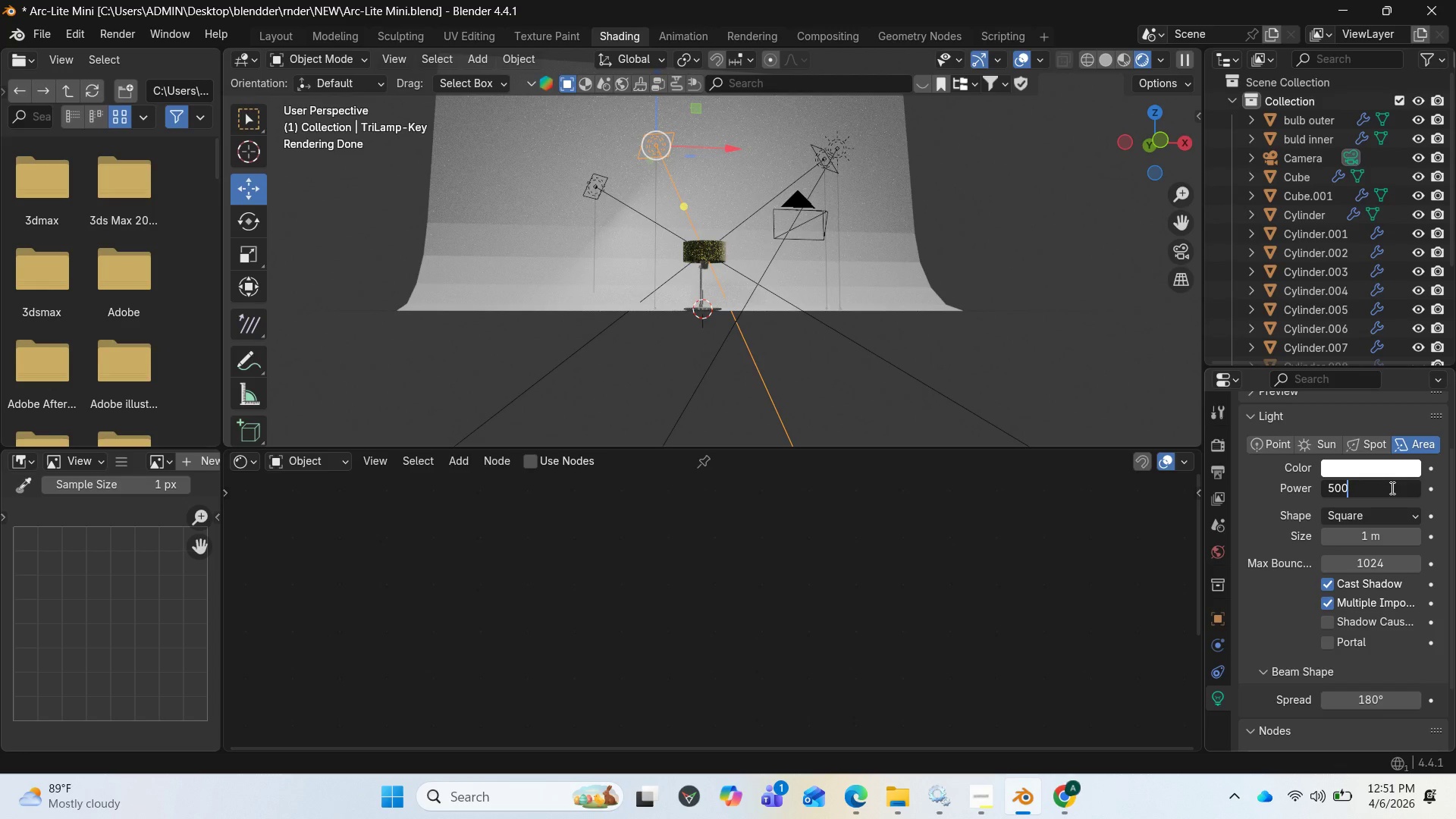 
key(Enter)
 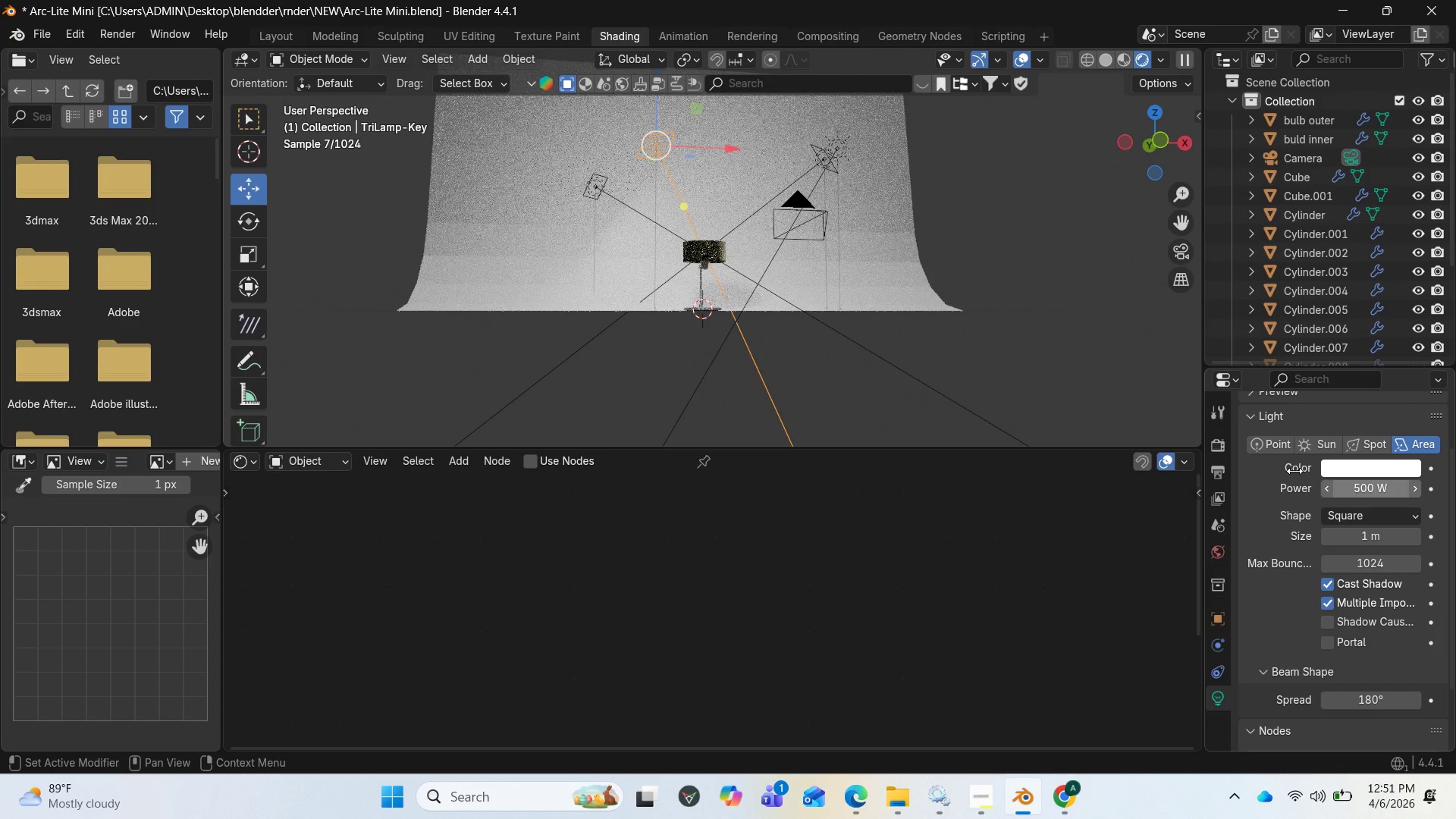 
left_click([767, 197])
 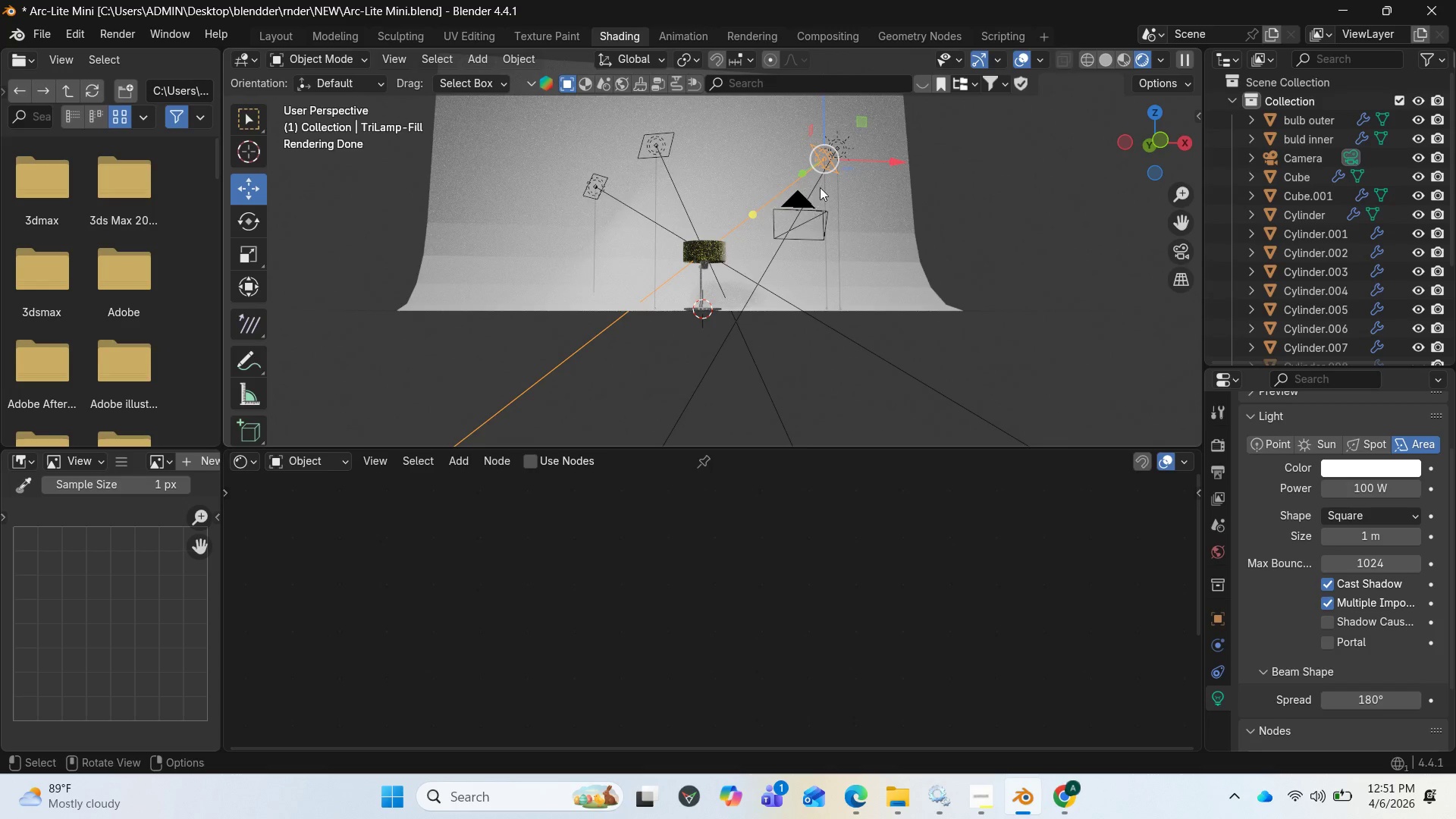 
left_click([849, 143])
 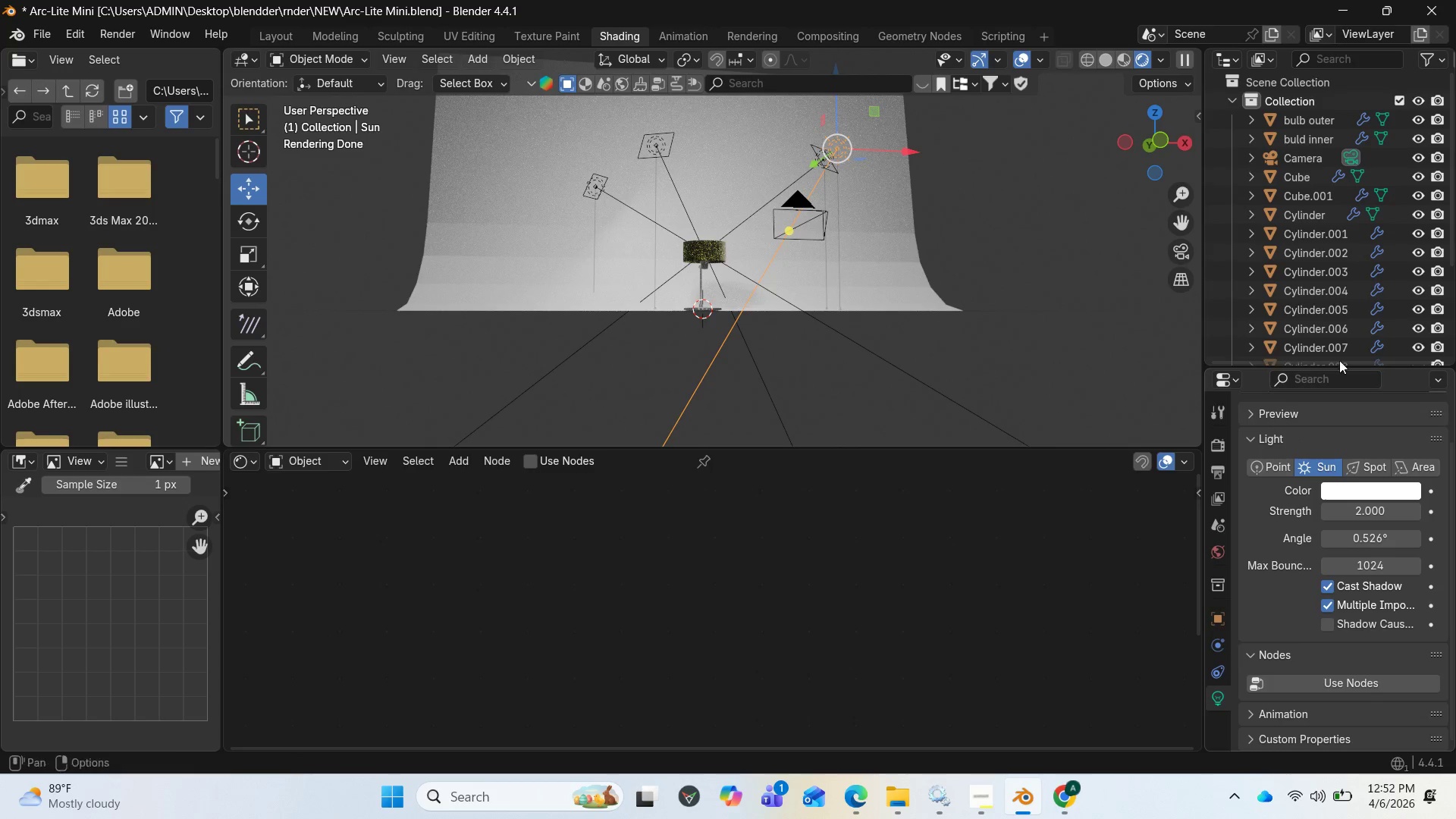 
scroll: coordinate [1329, 237], scroll_direction: none, amount: 0.0
 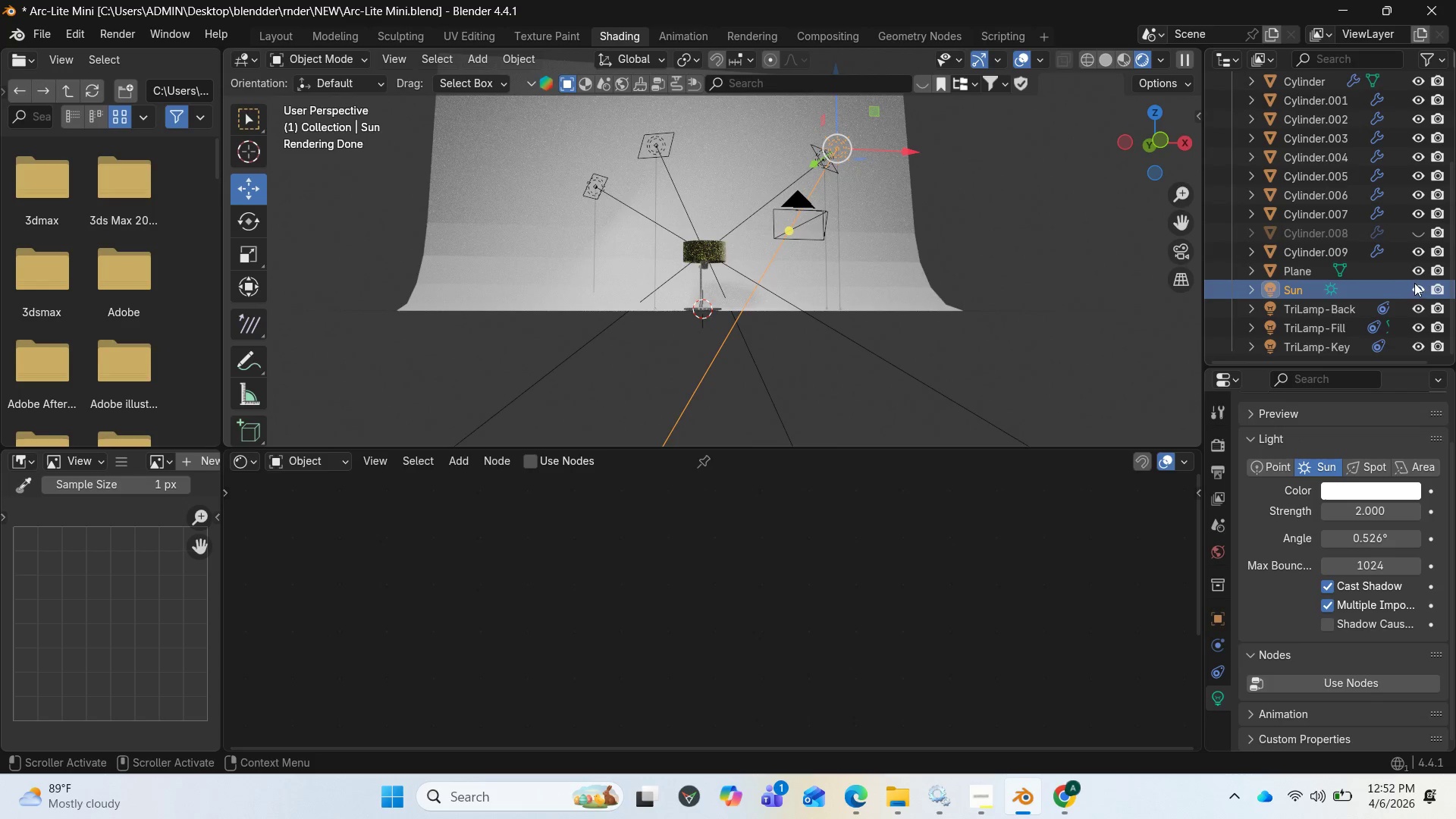 
left_click([1414, 283])
 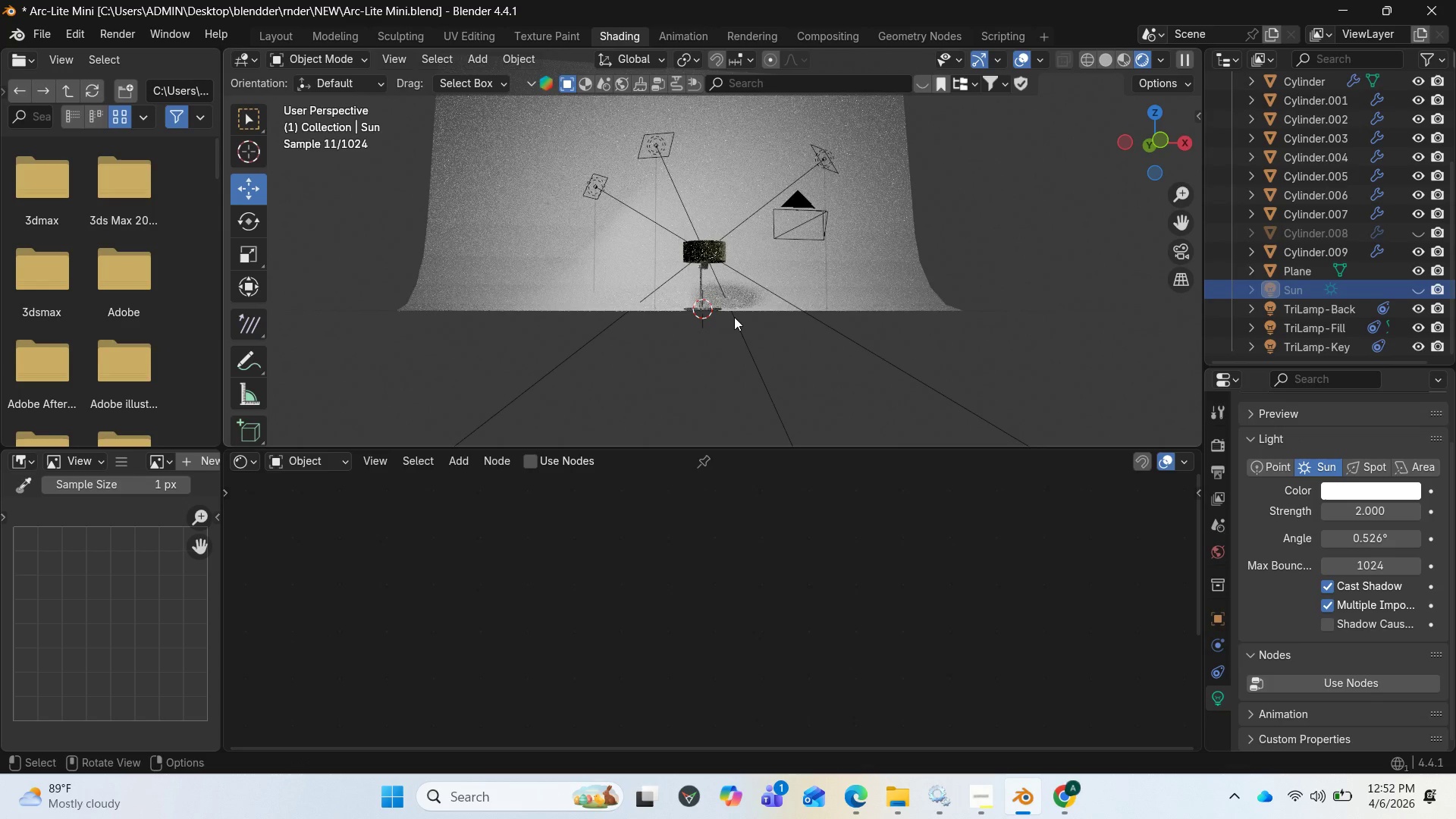 
scroll: coordinate [850, 293], scroll_direction: up, amount: 5.0
 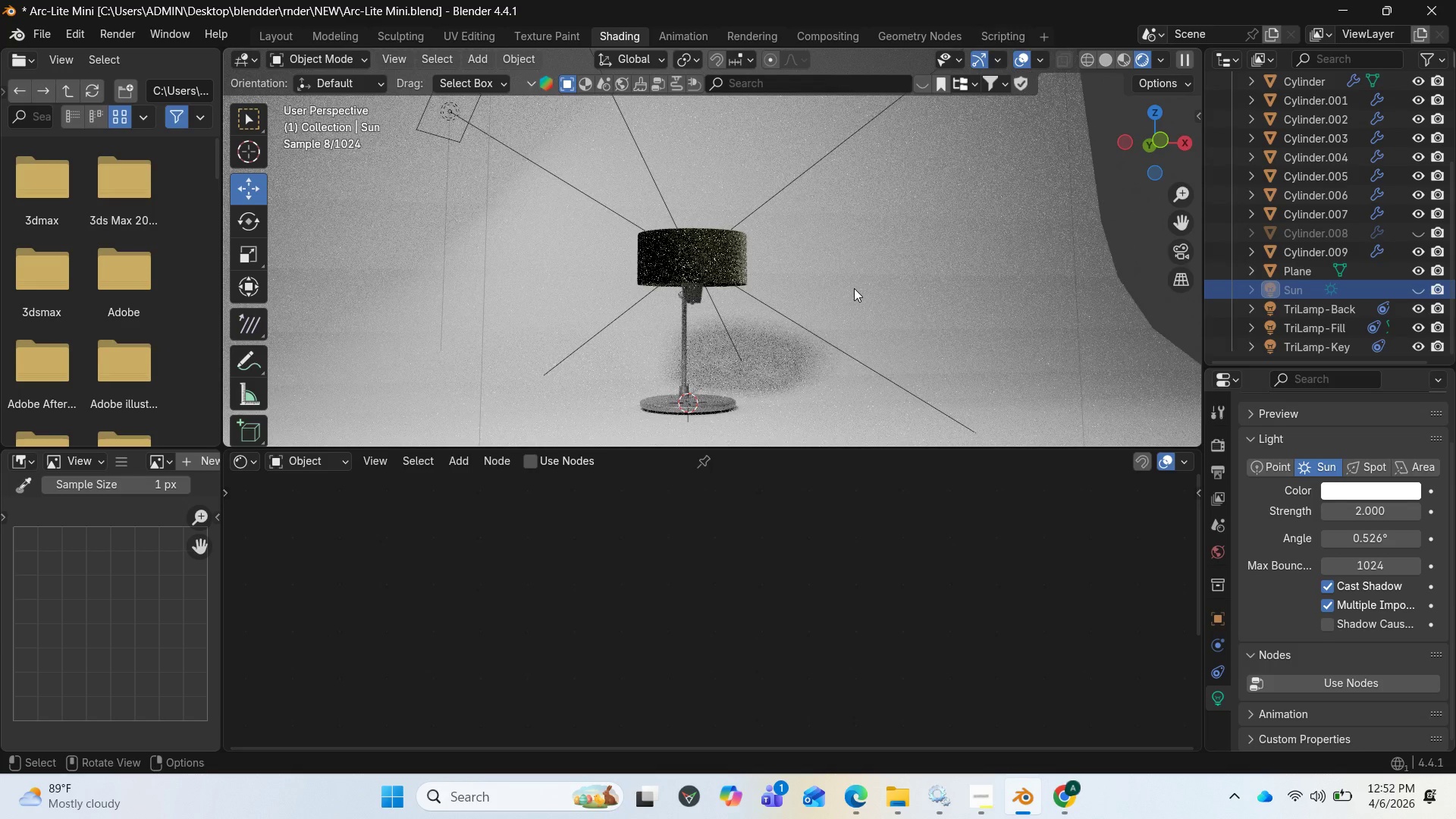 
wait(8.46)
 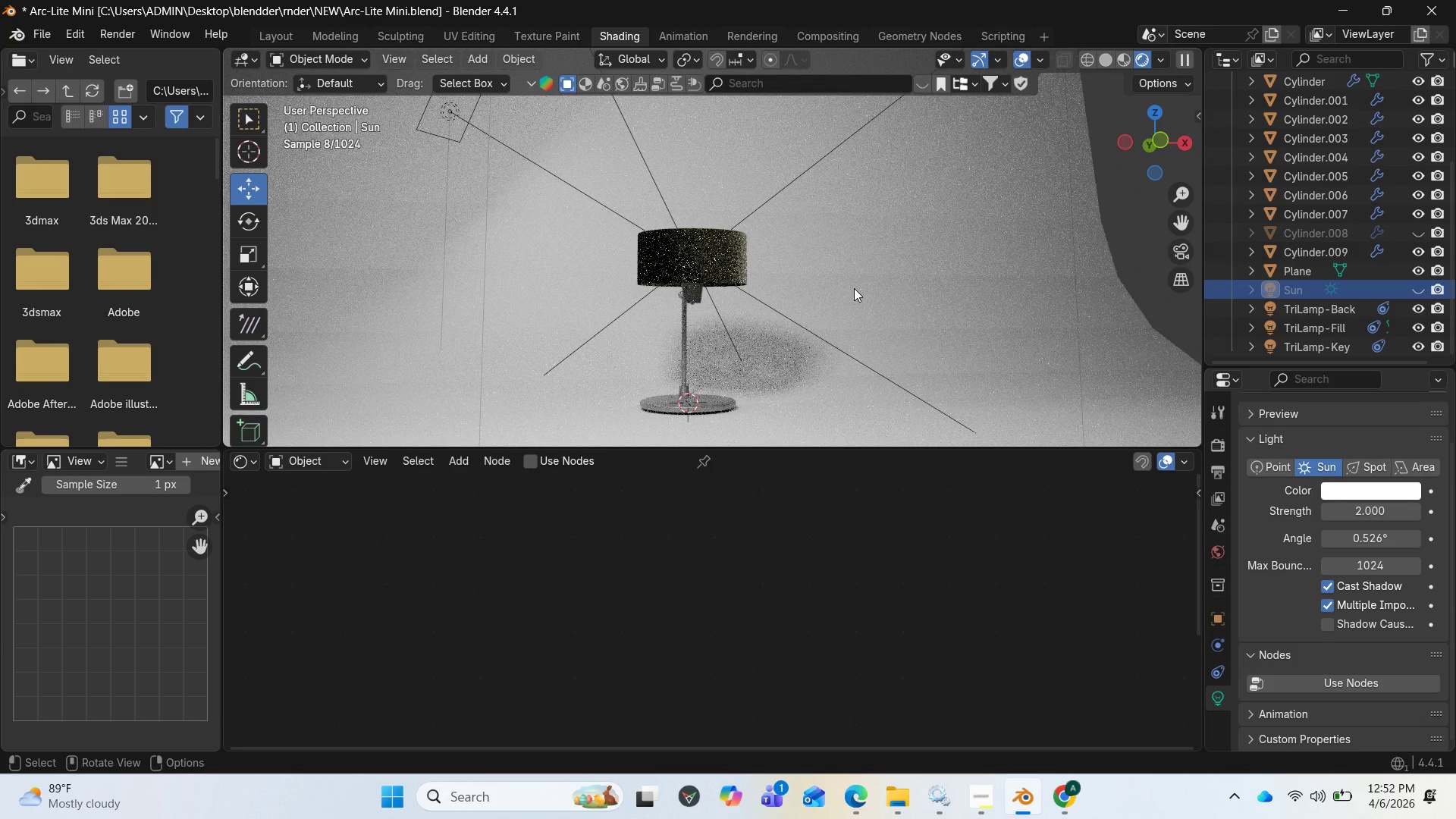 
left_click([1330, 347])
 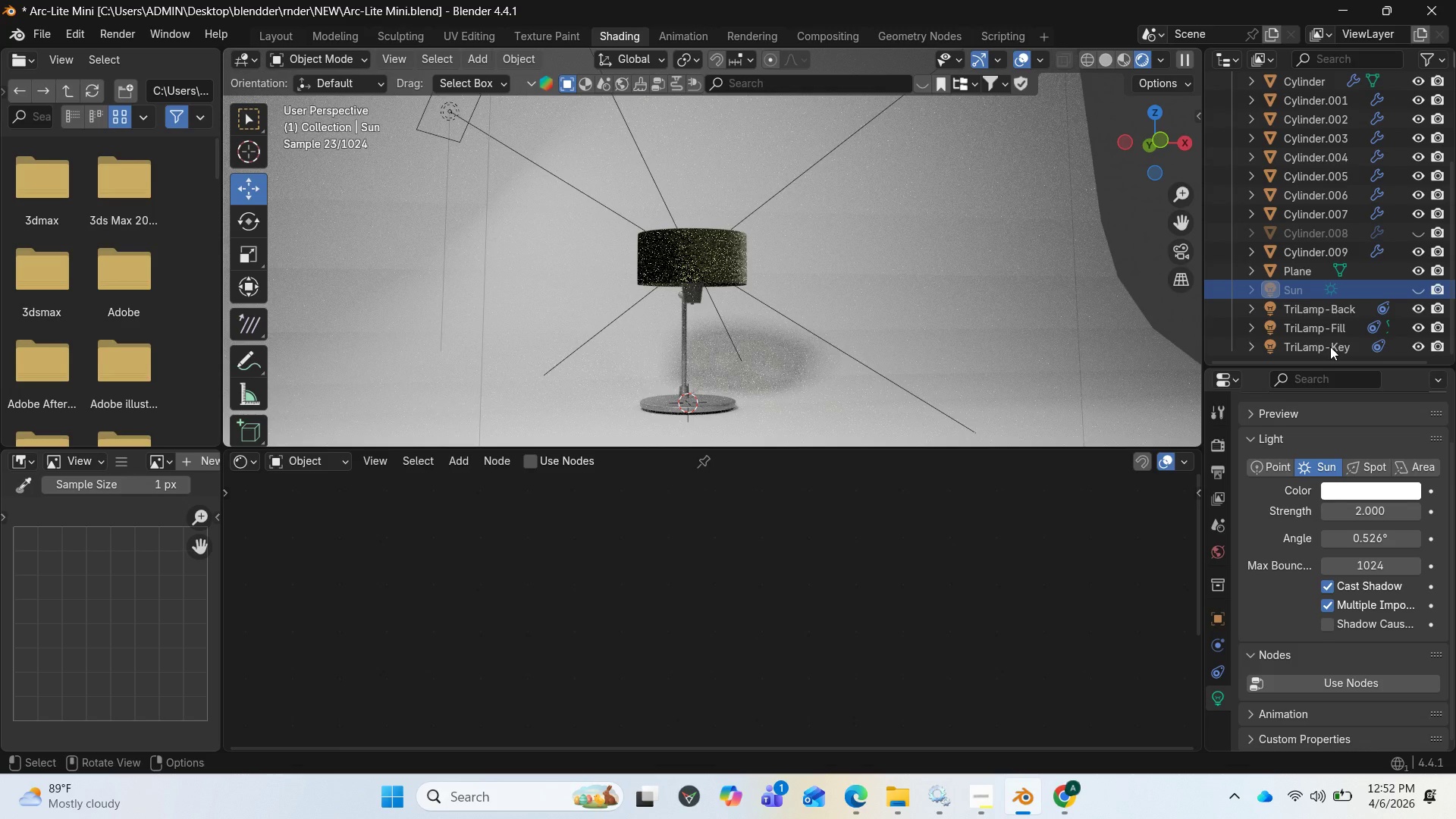 
left_click([1369, 507])
 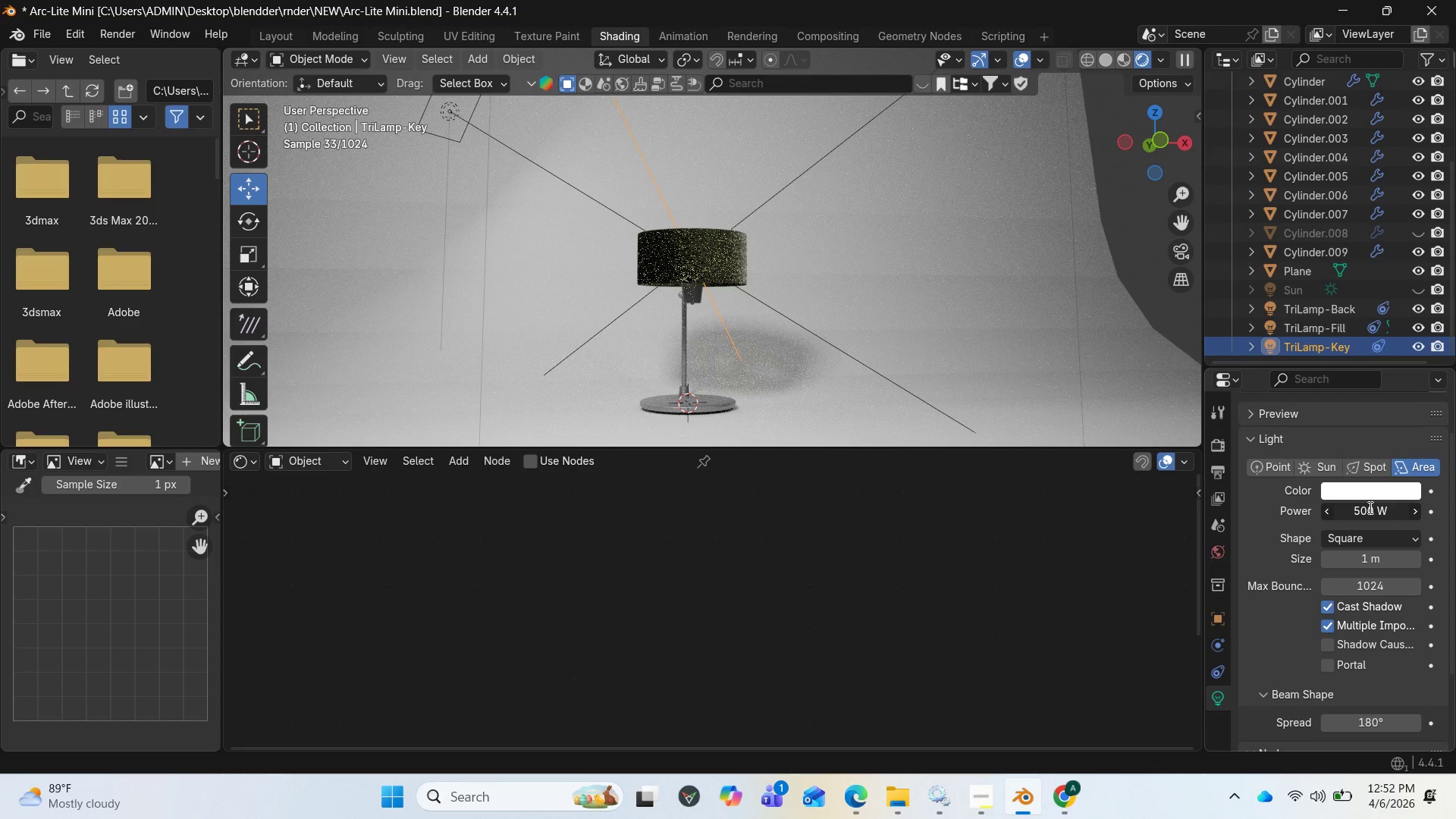 
type(1000)
 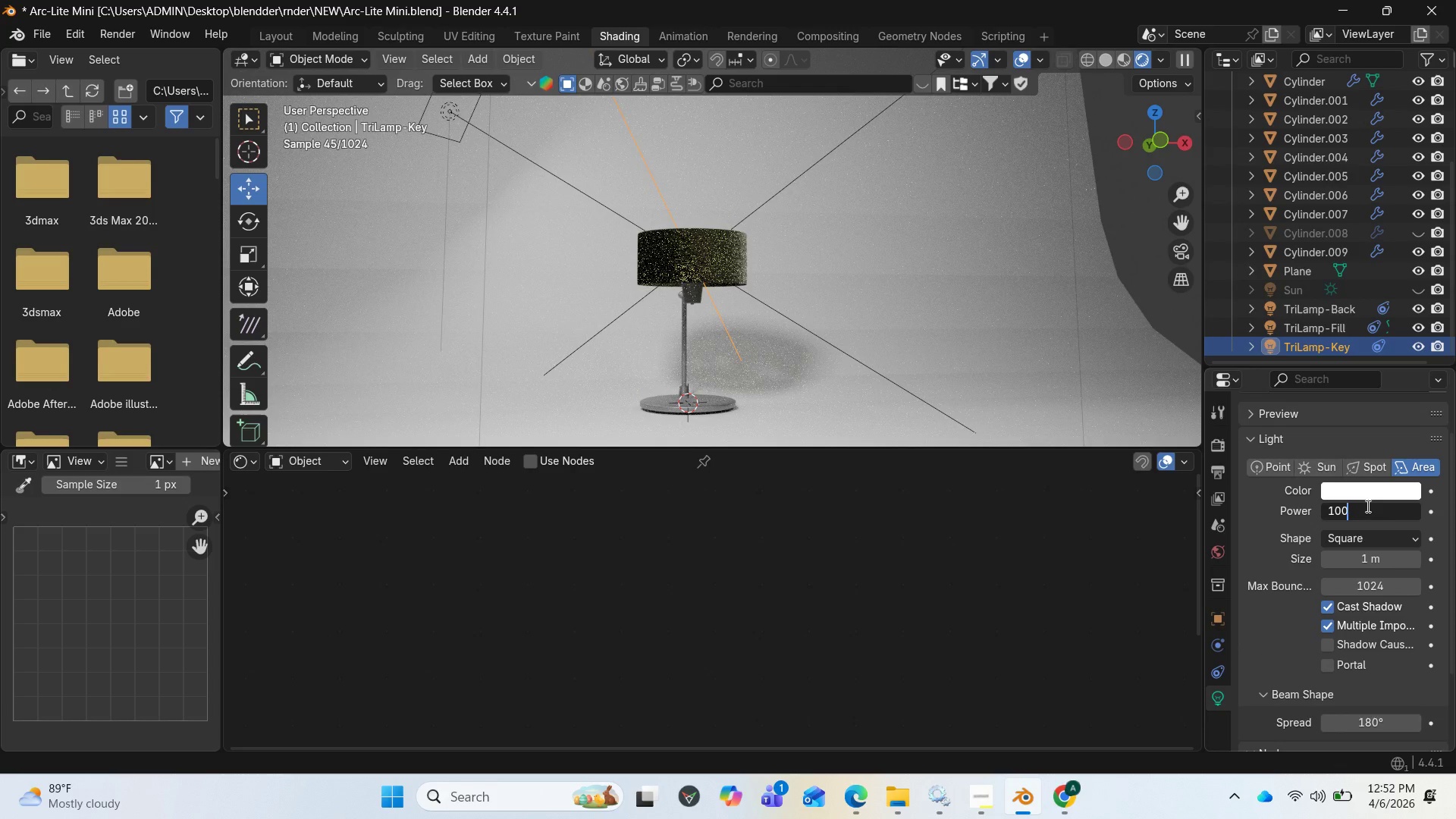 
key(Enter)
 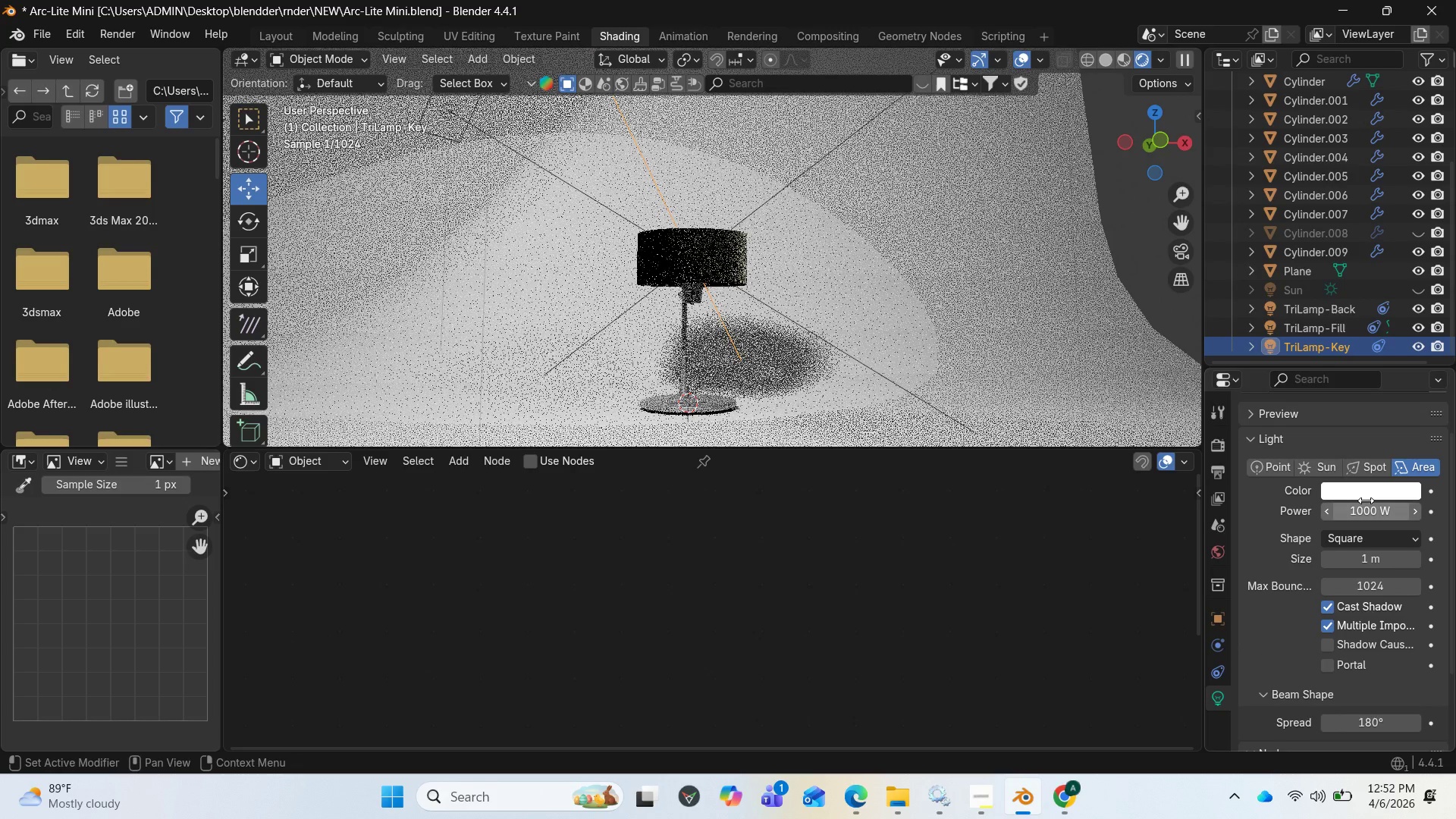 
wait(7.31)
 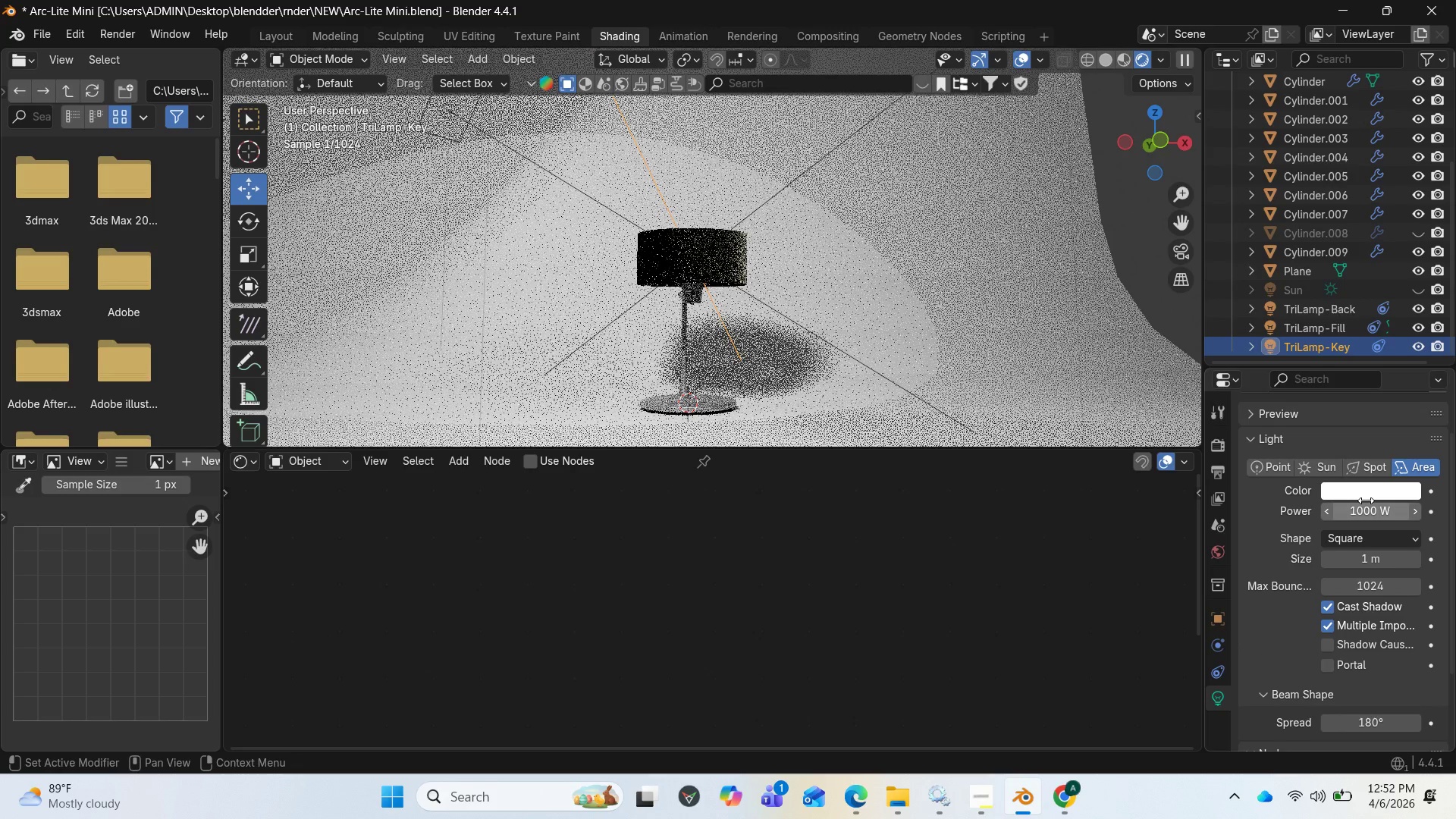 
left_click([1361, 510])
 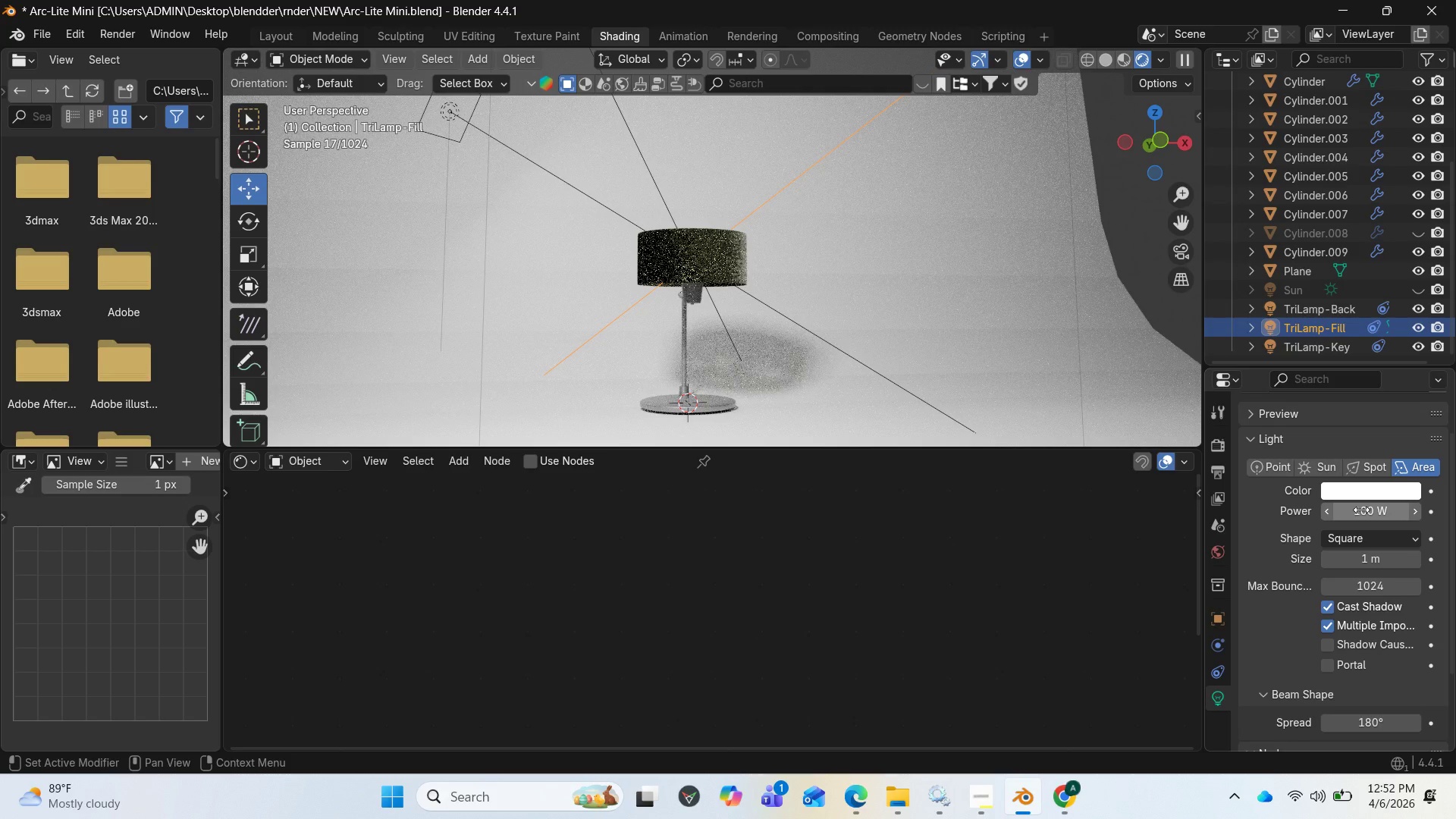 
type(200)
 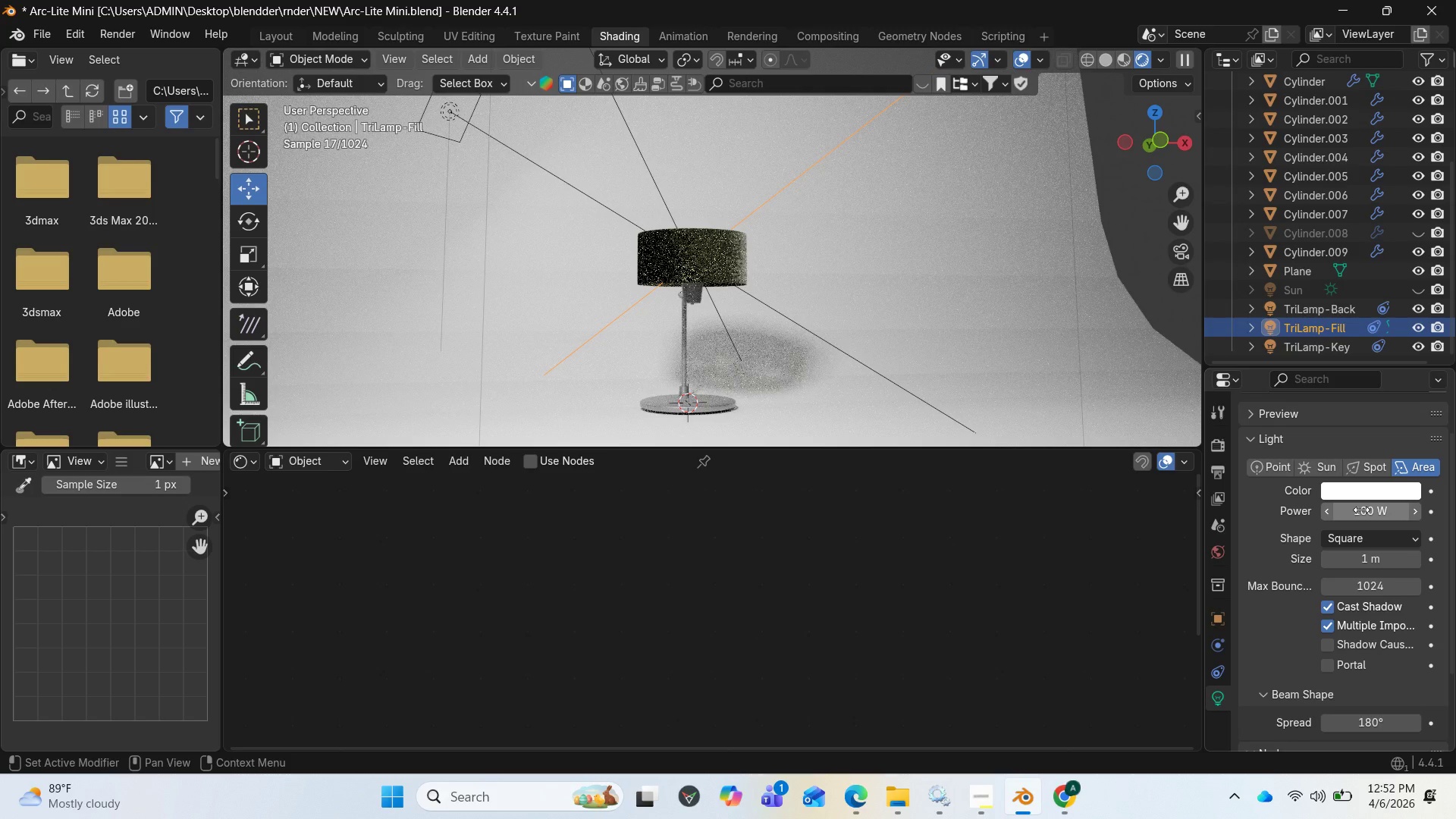 
key(Enter)
 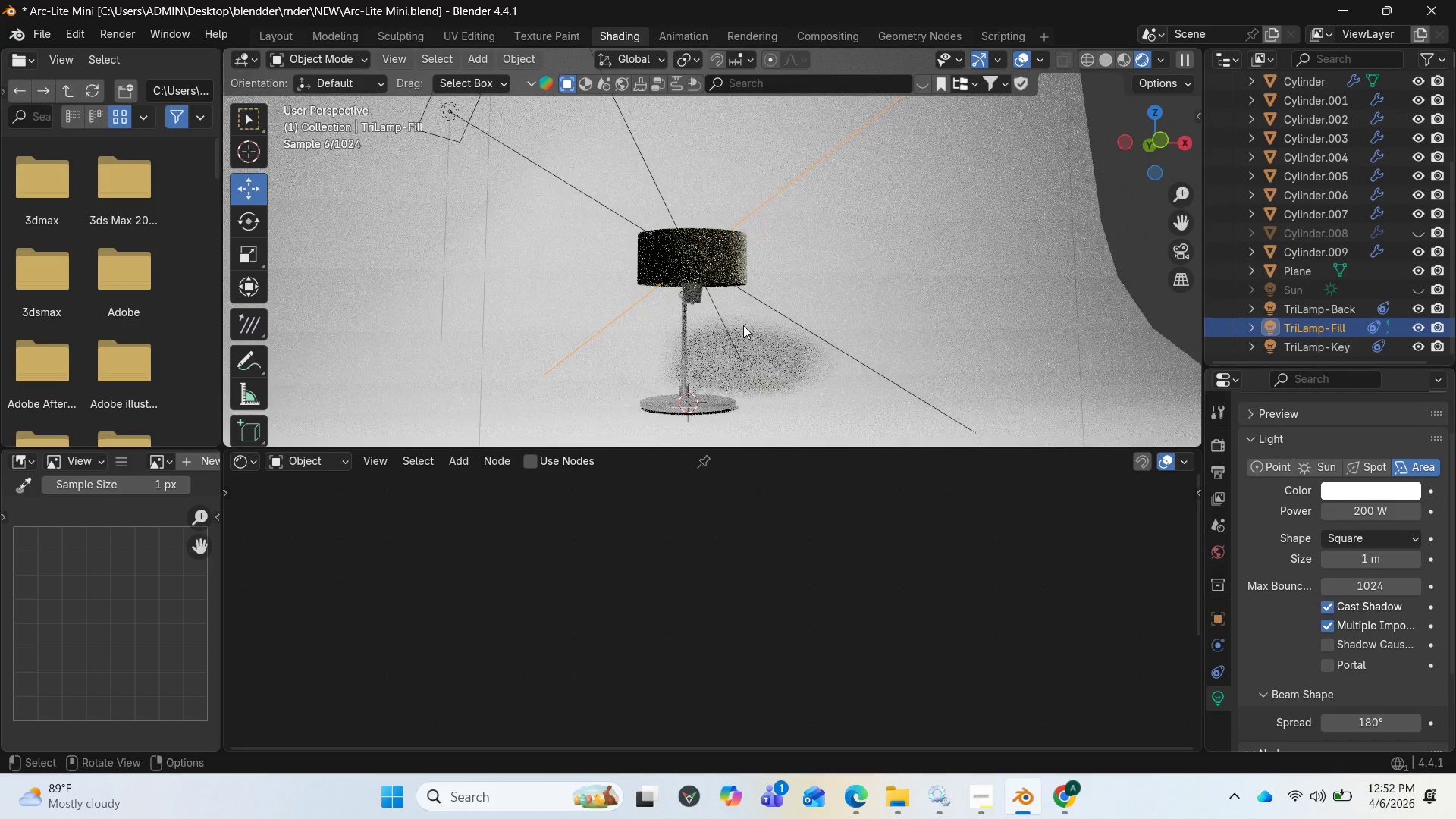 
wait(5.27)
 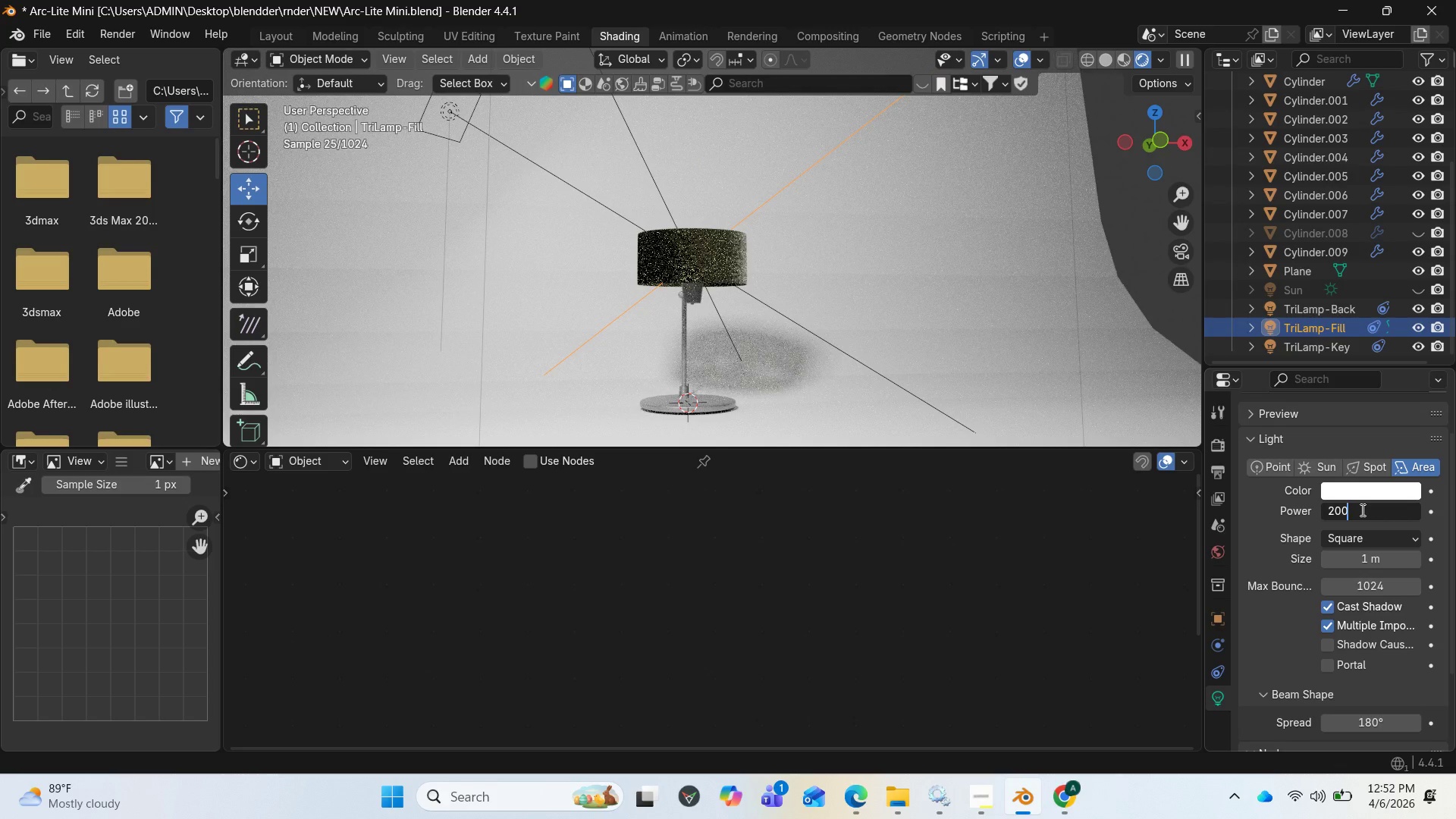 
left_click([667, 196])
 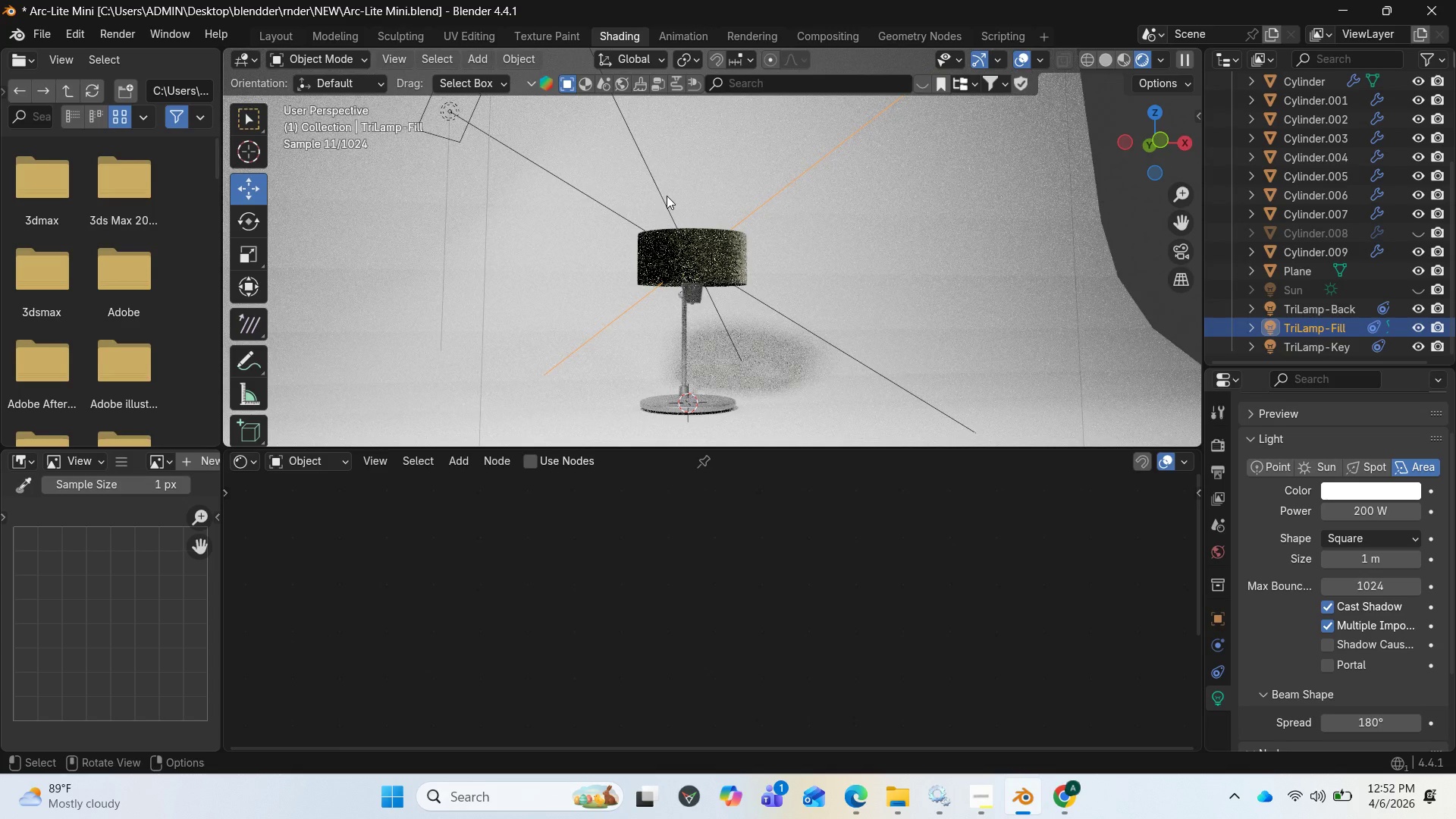 
scroll: coordinate [1371, 583], scroll_direction: down, amount: 2.0
 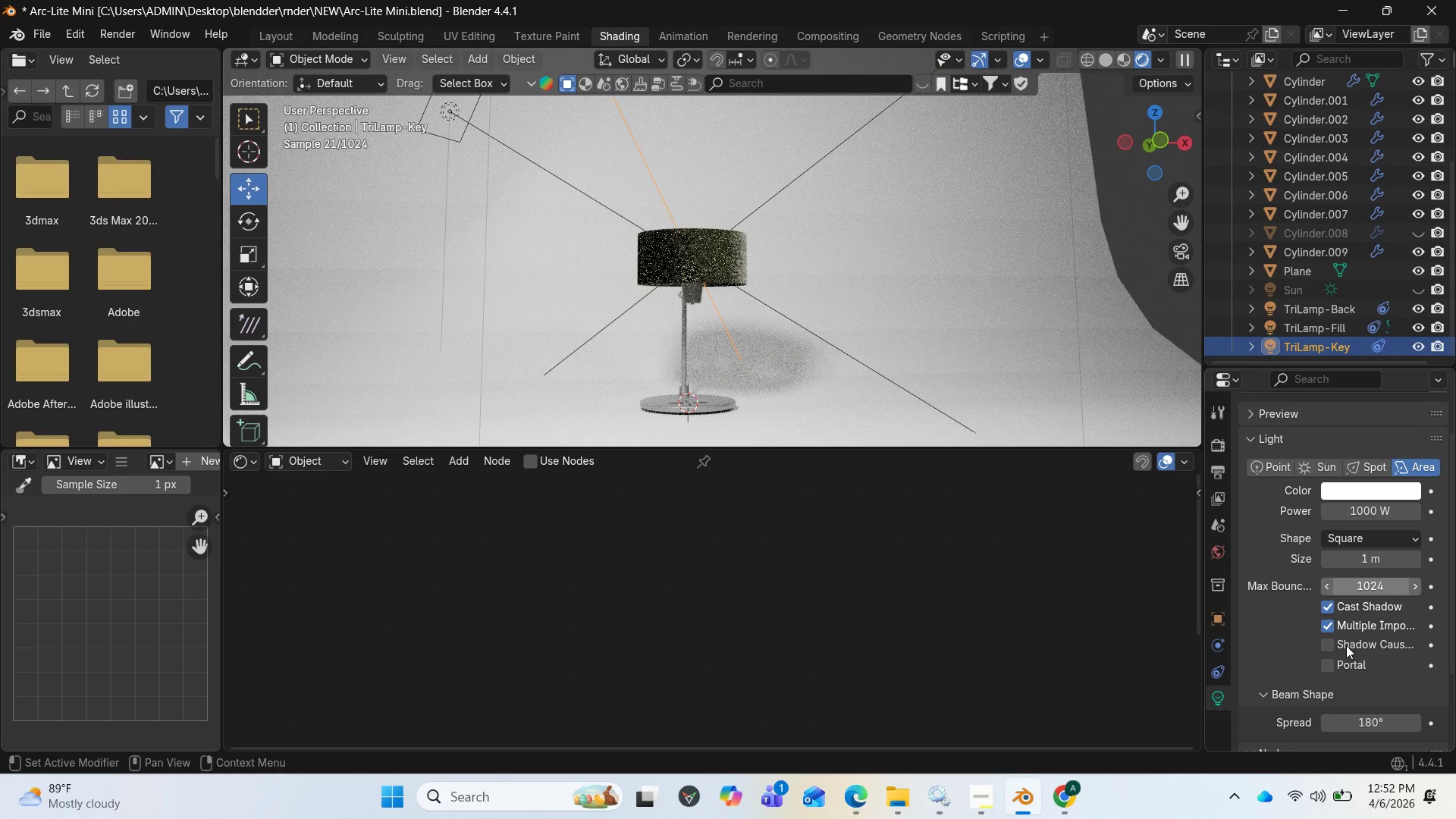 
wait(5.44)
 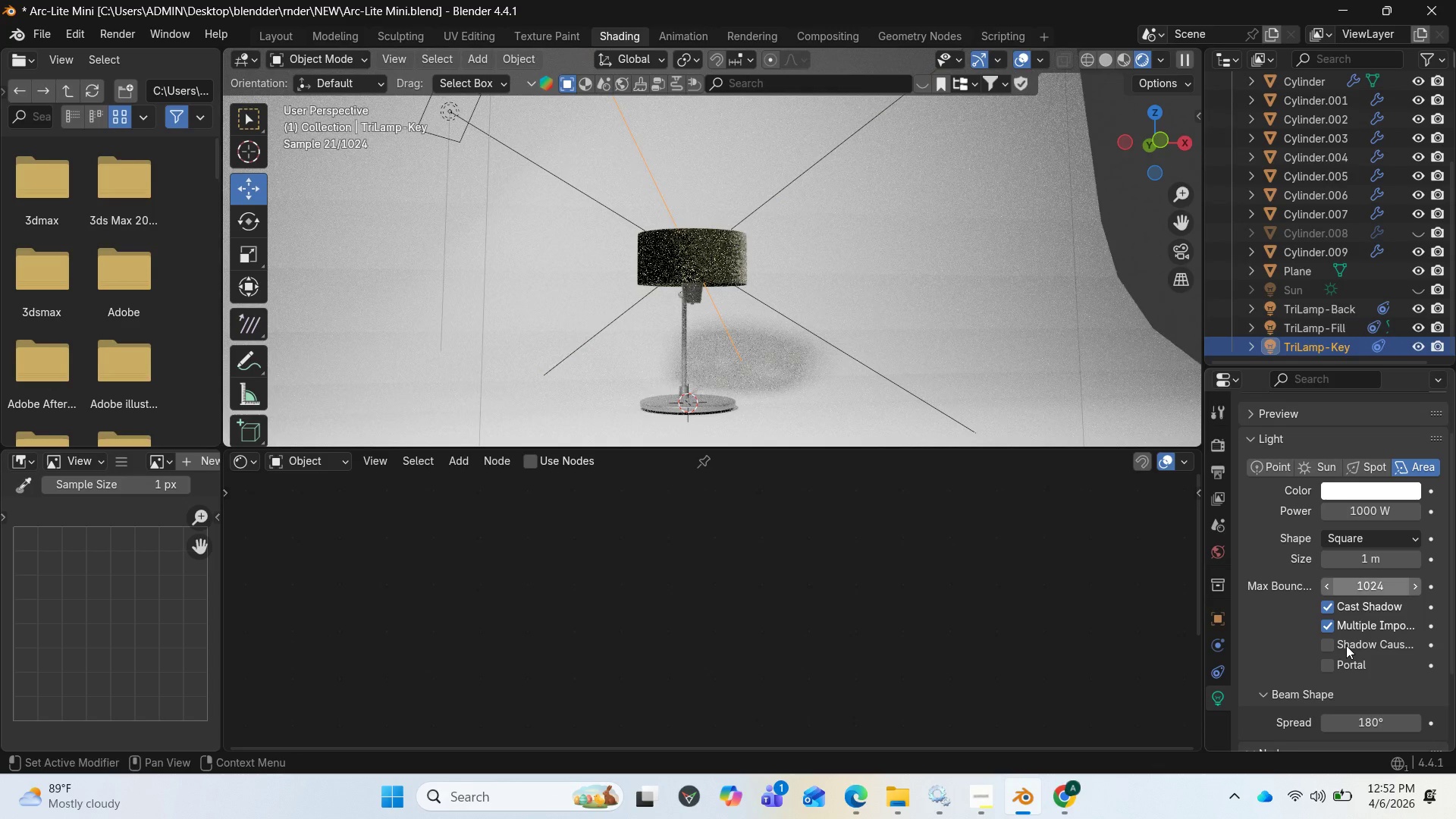 
left_click([1367, 435])
 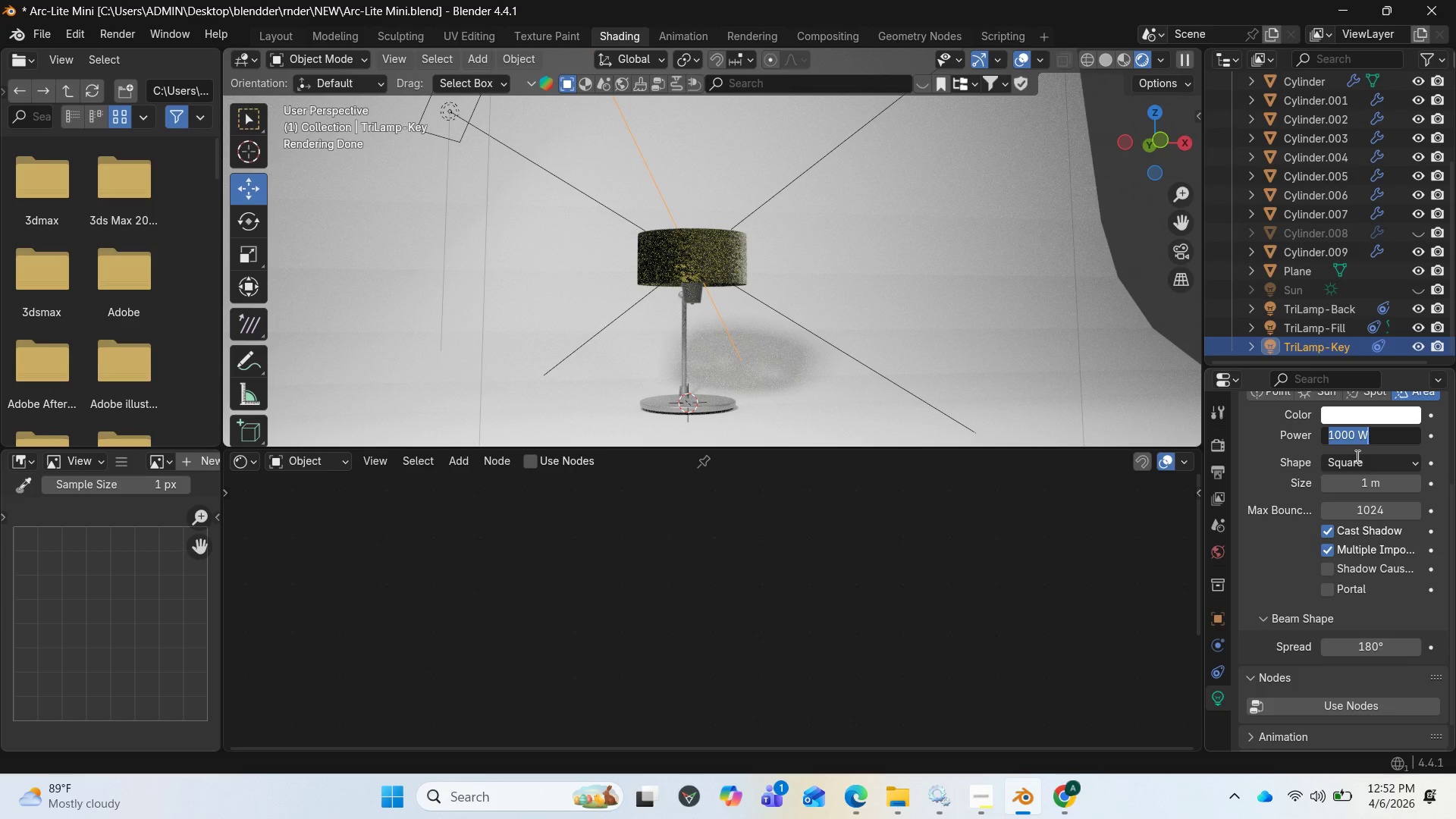 
wait(11.88)
 